 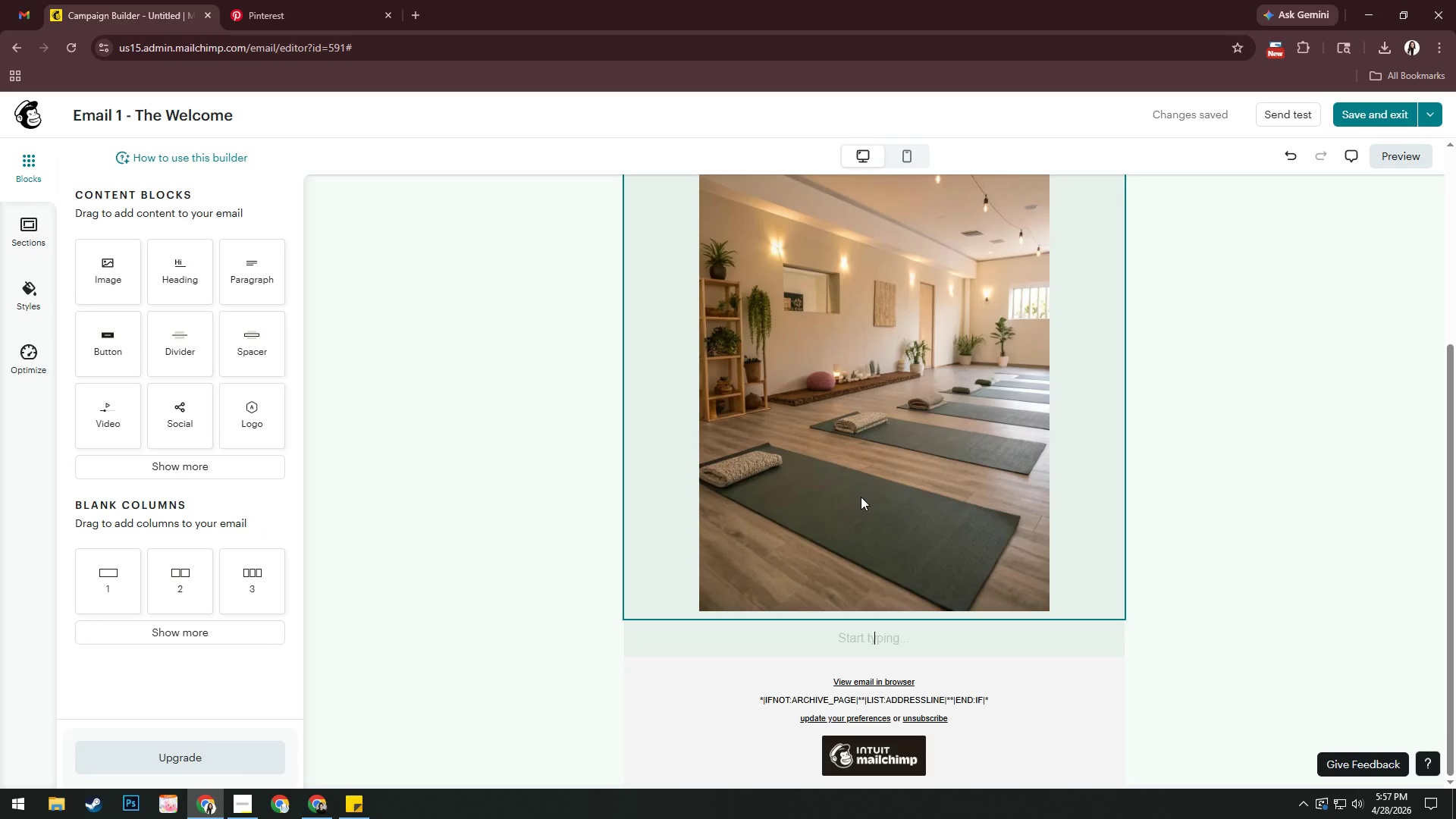 
type(Welcome to Versdi)
key(Backspace)
key(Backspace)
 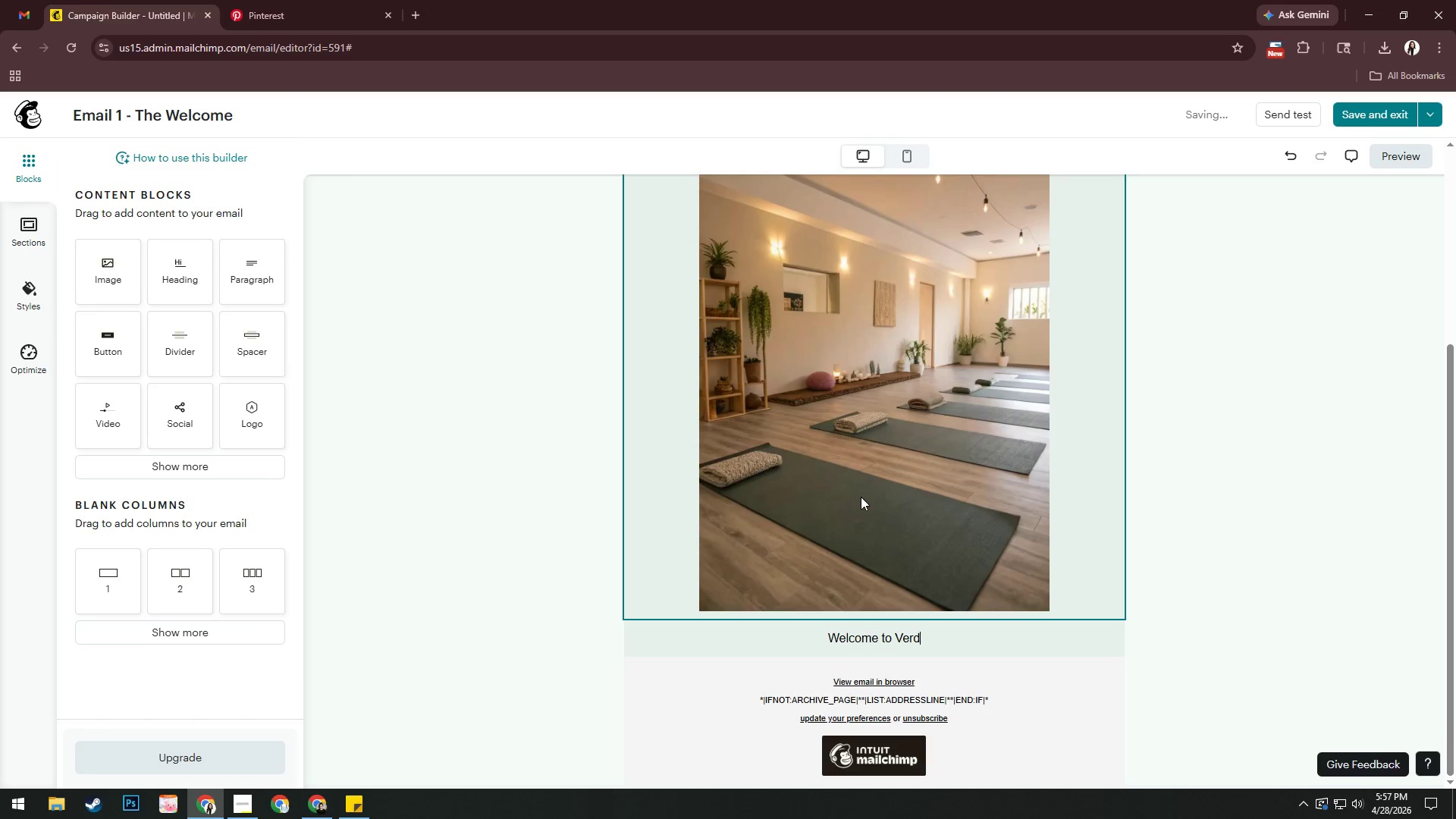 
wait(5.11)
 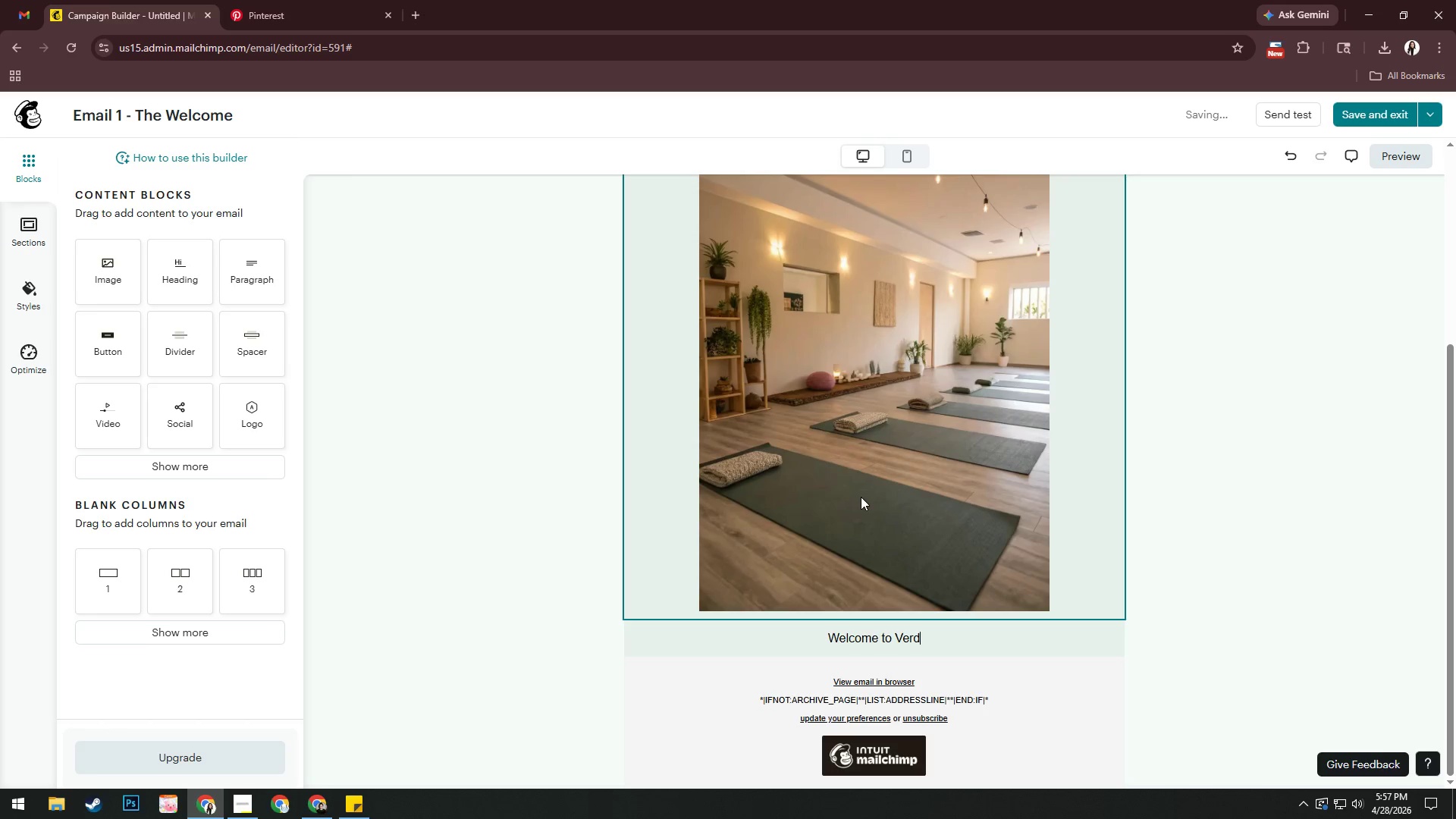 
type(ian Flow)
 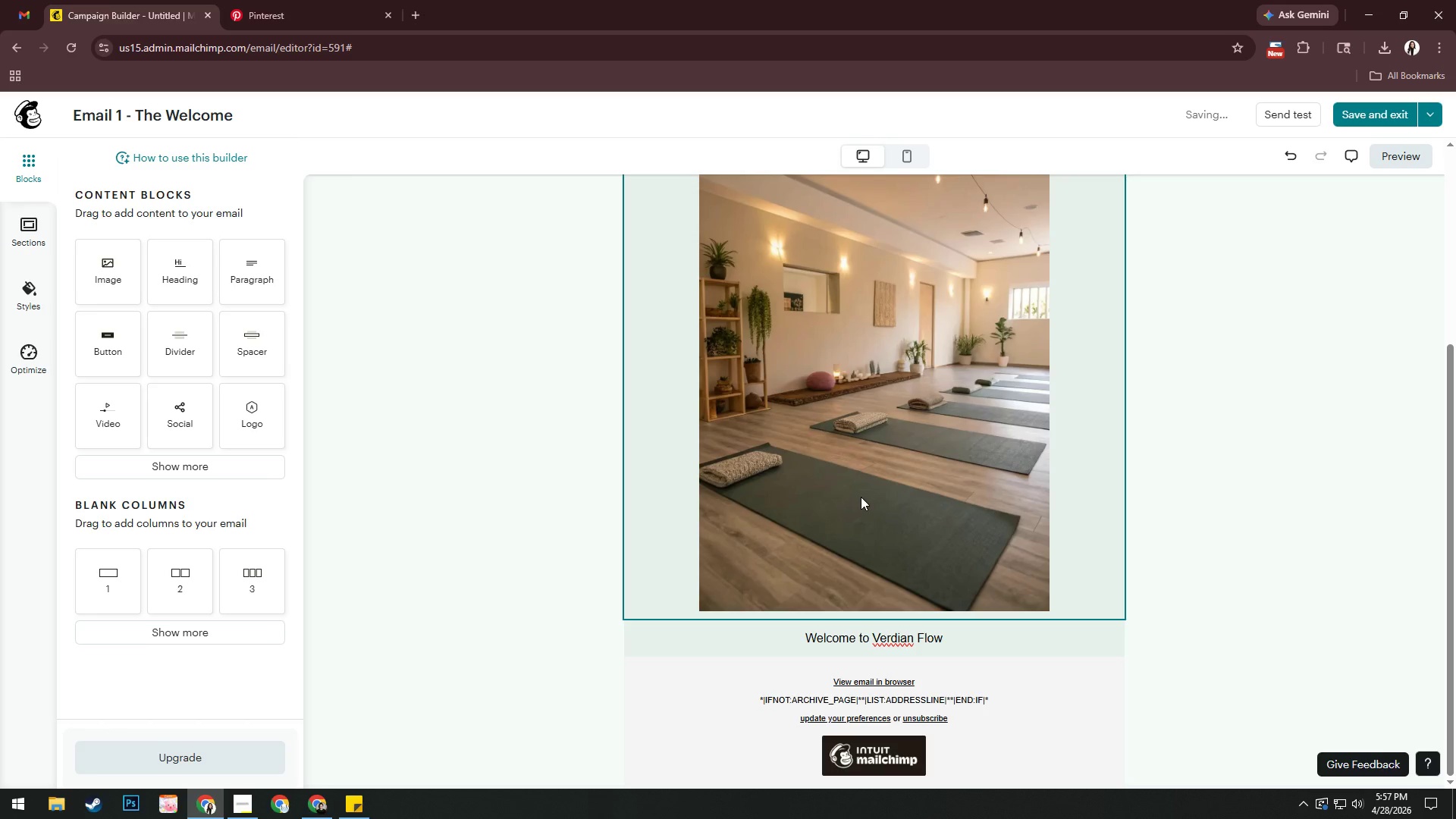 
wait(12.02)
 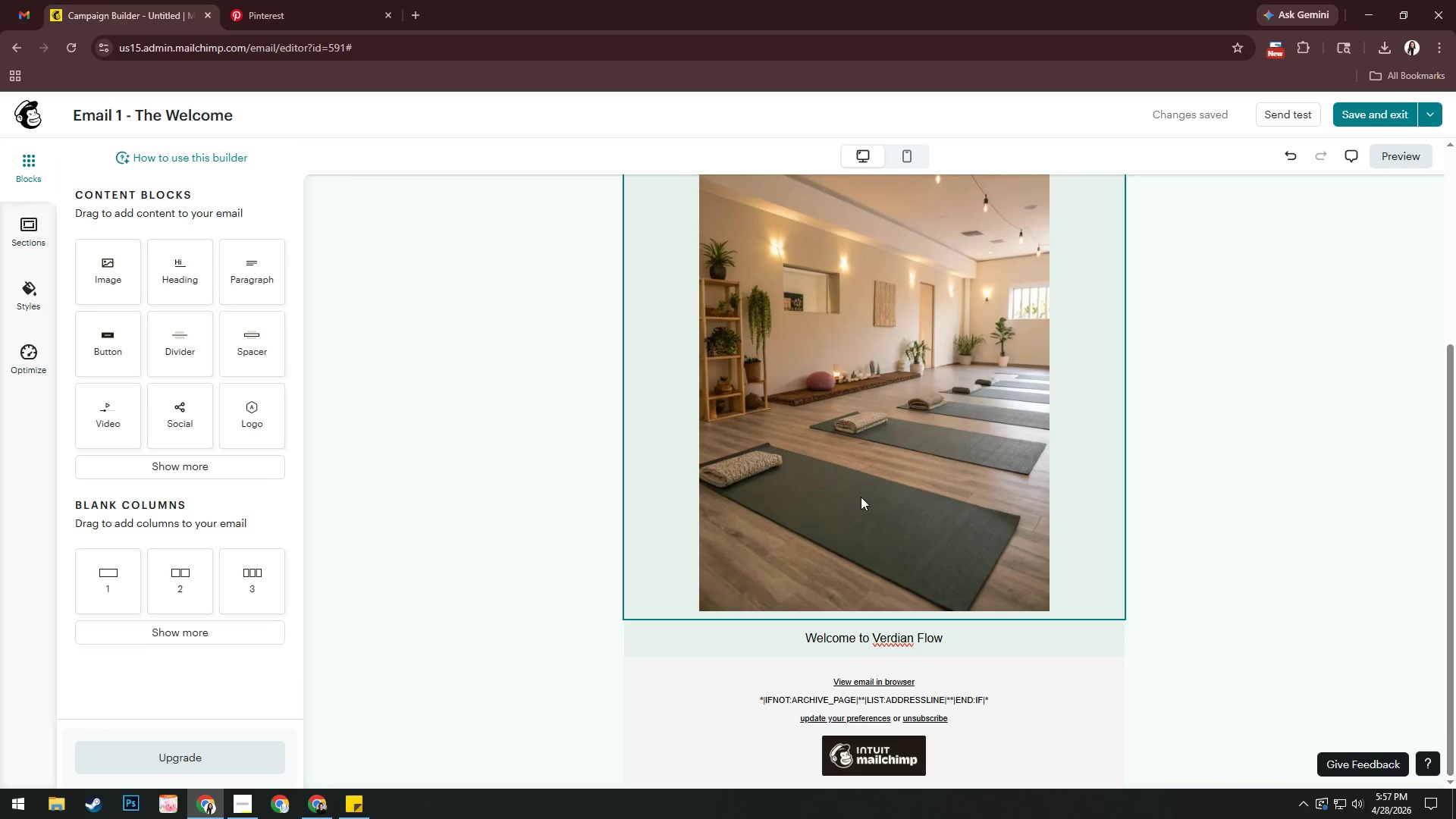 
key(Control+ControlLeft)
 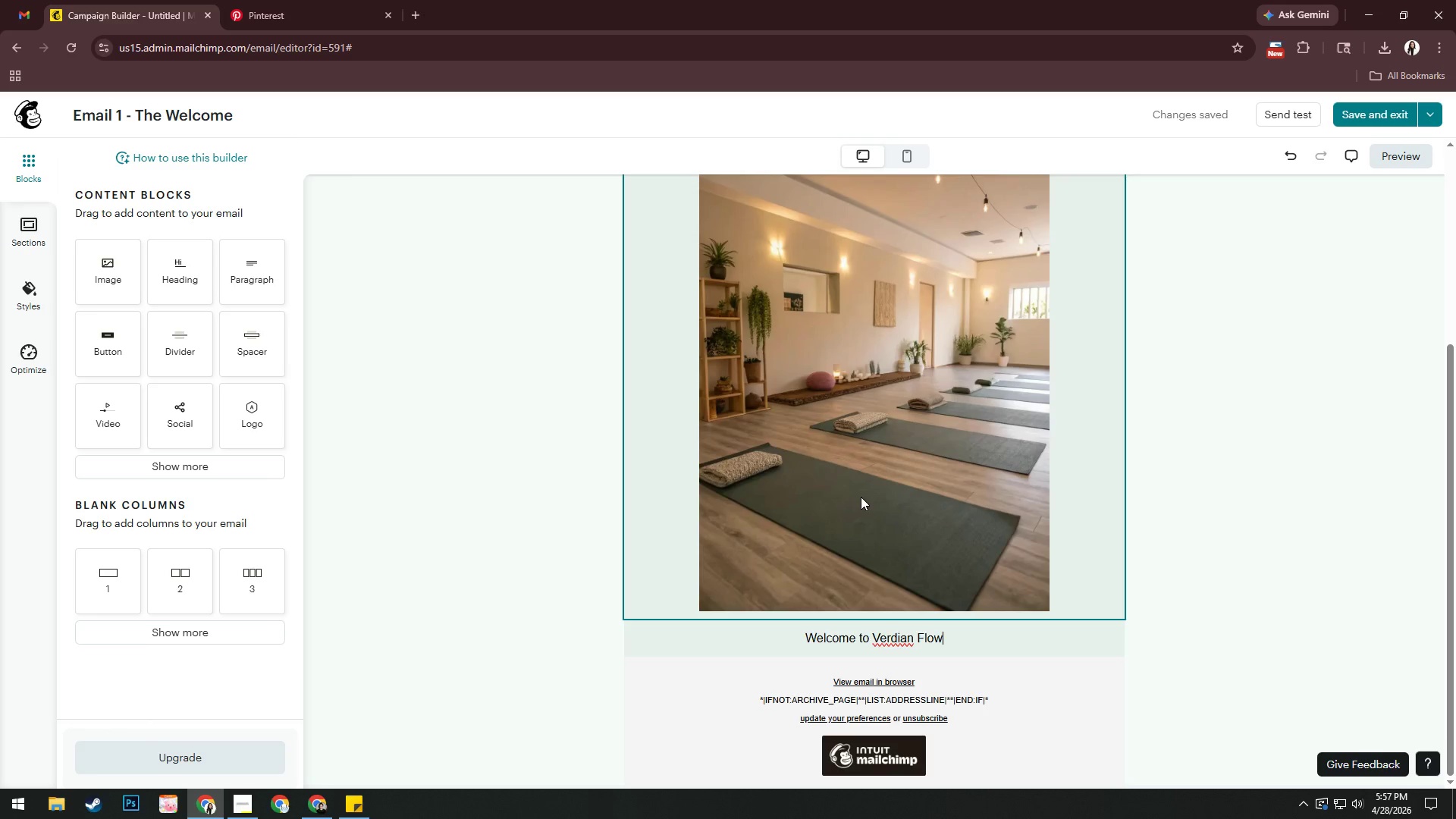 
key(Control+A)
 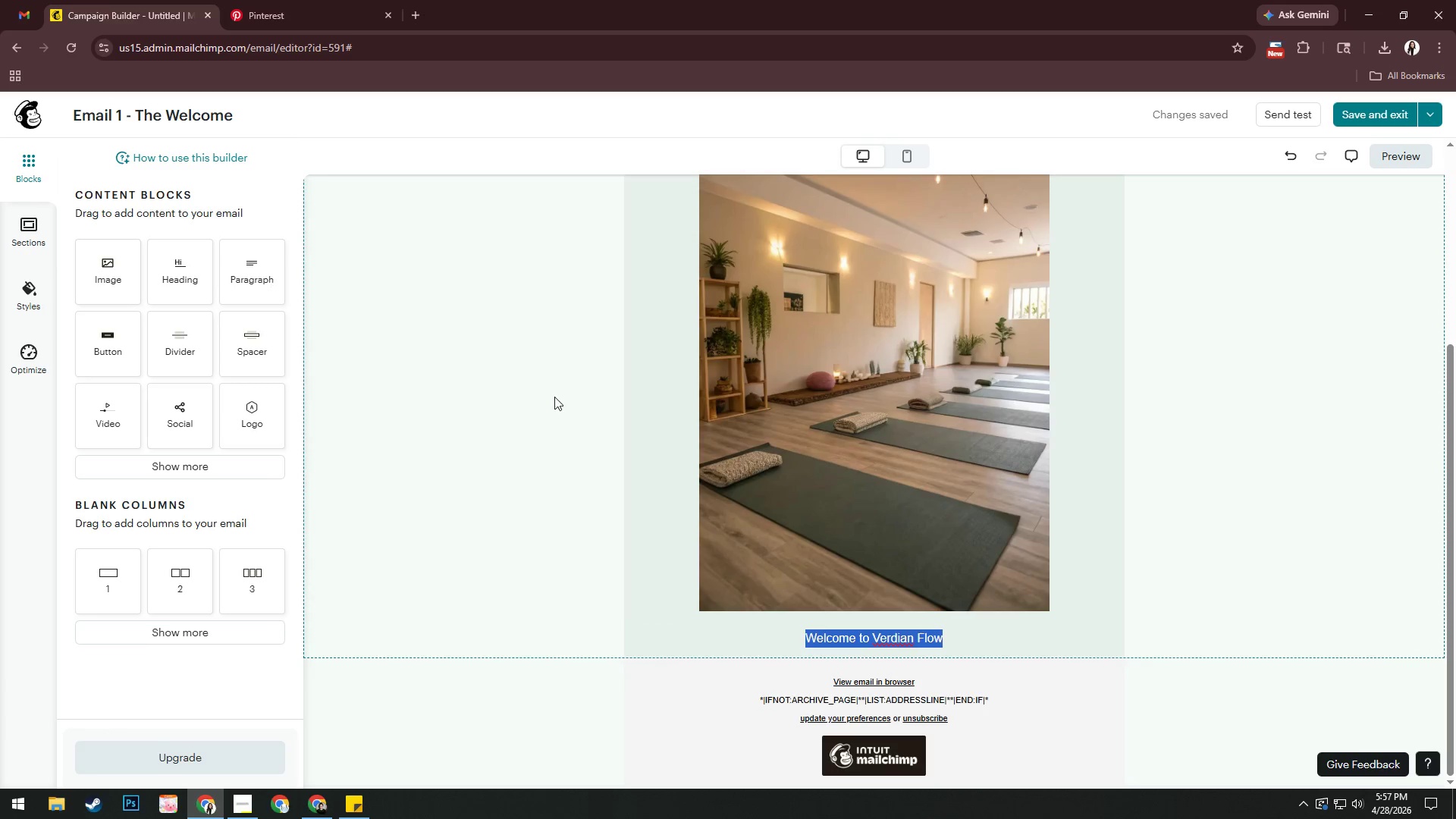 
left_click([1233, 578])
 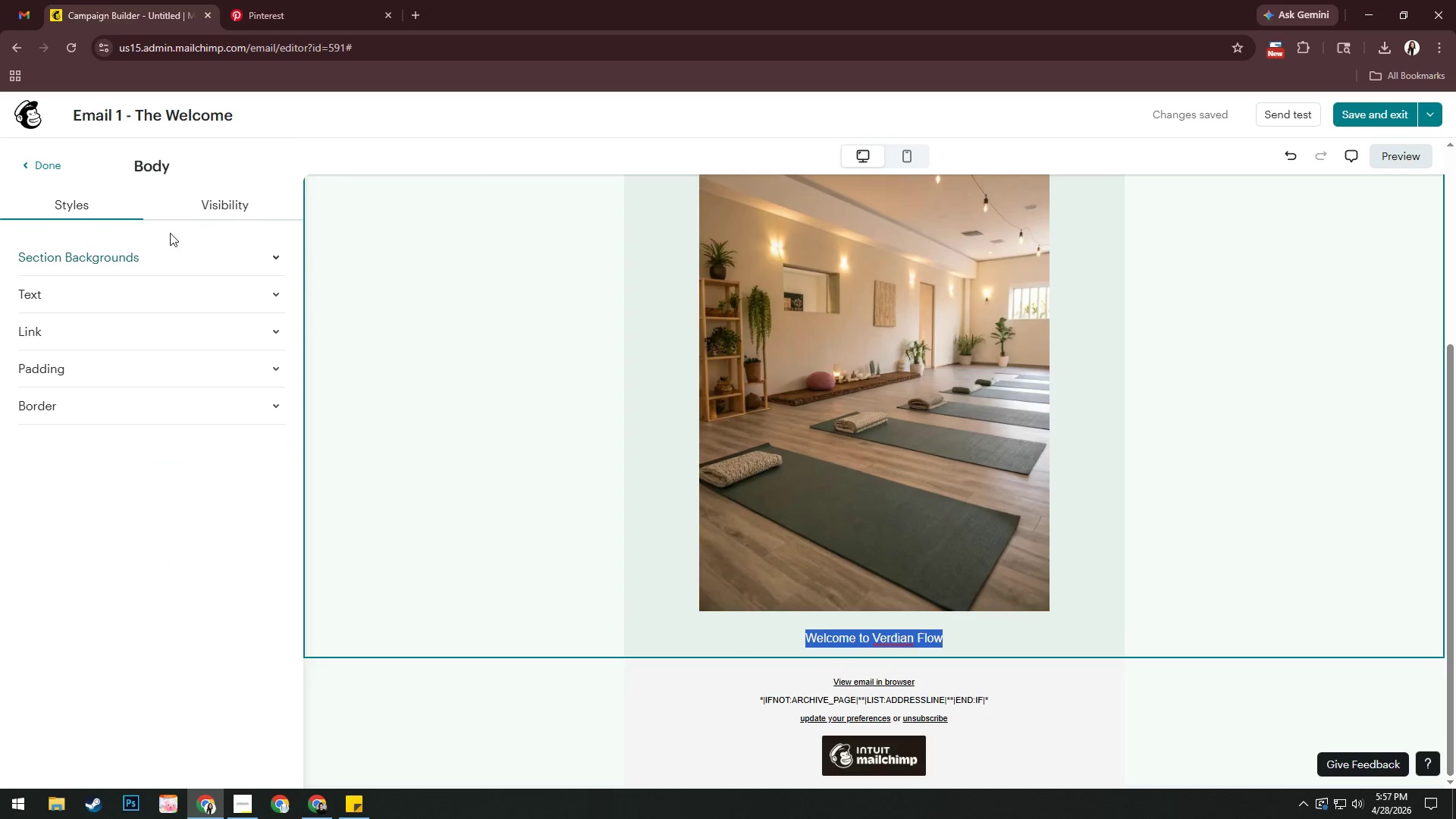 
left_click([43, 171])
 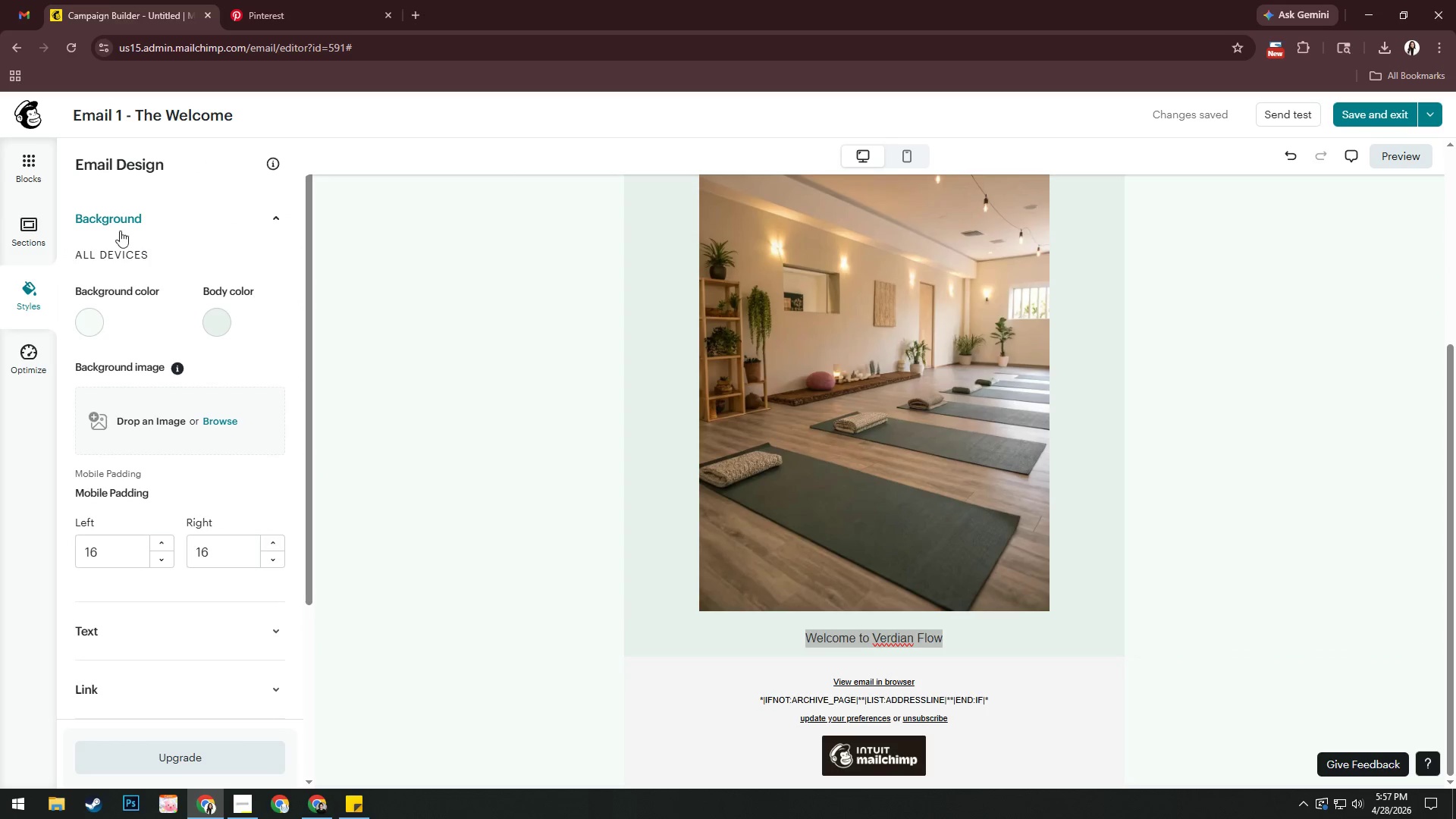 
left_click([24, 168])
 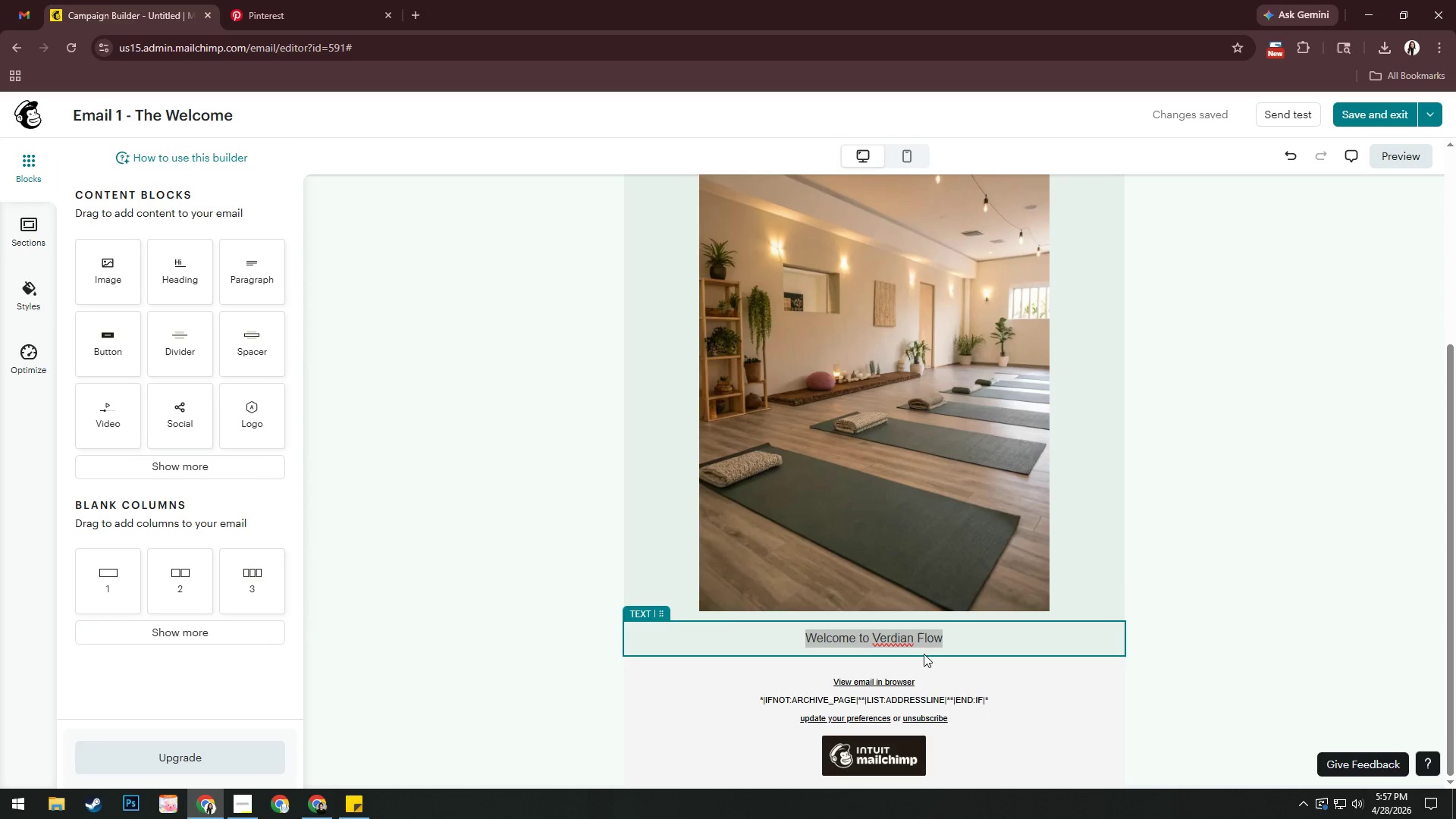 
left_click([948, 640])
 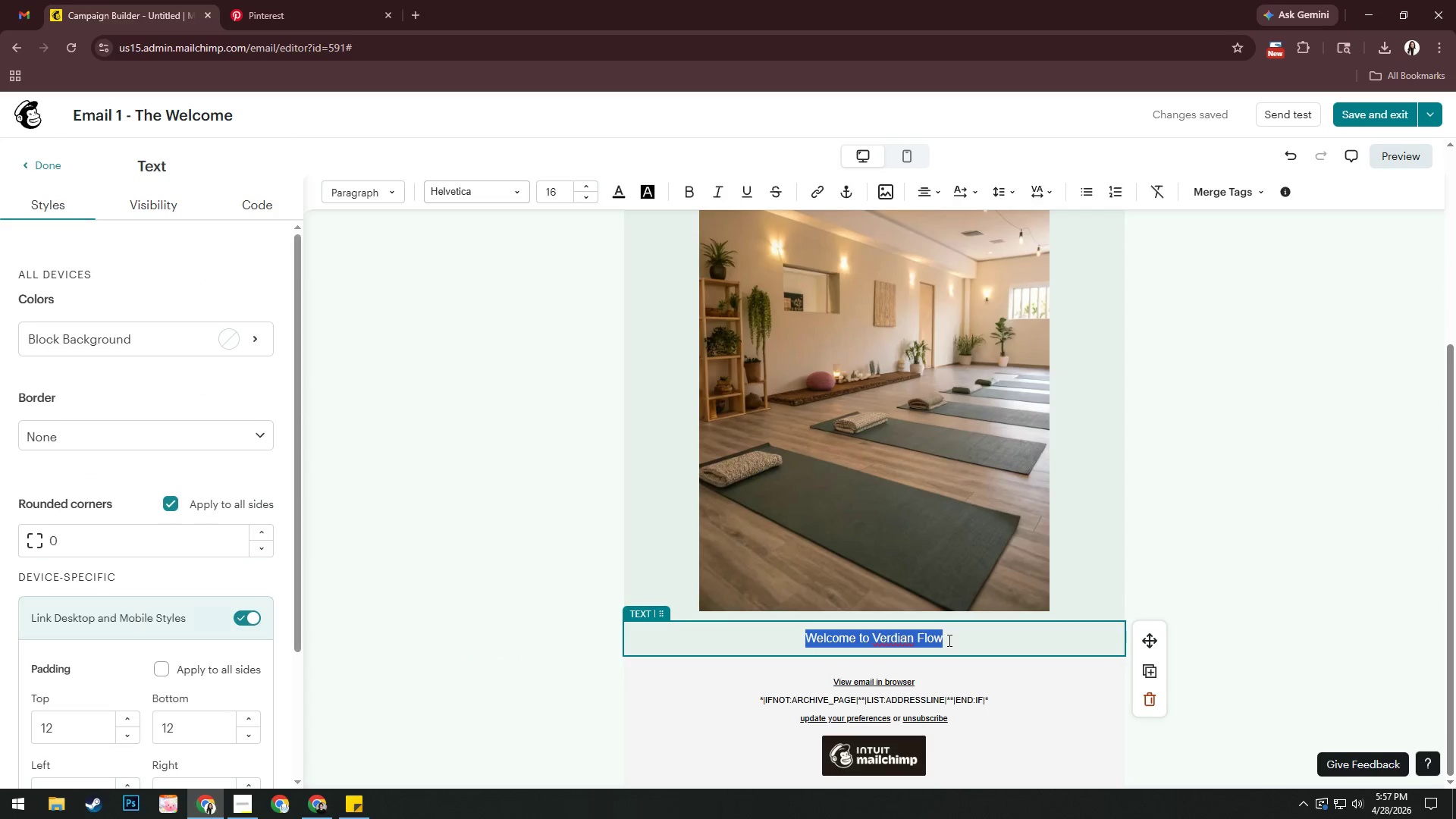 
key(Control+A)
 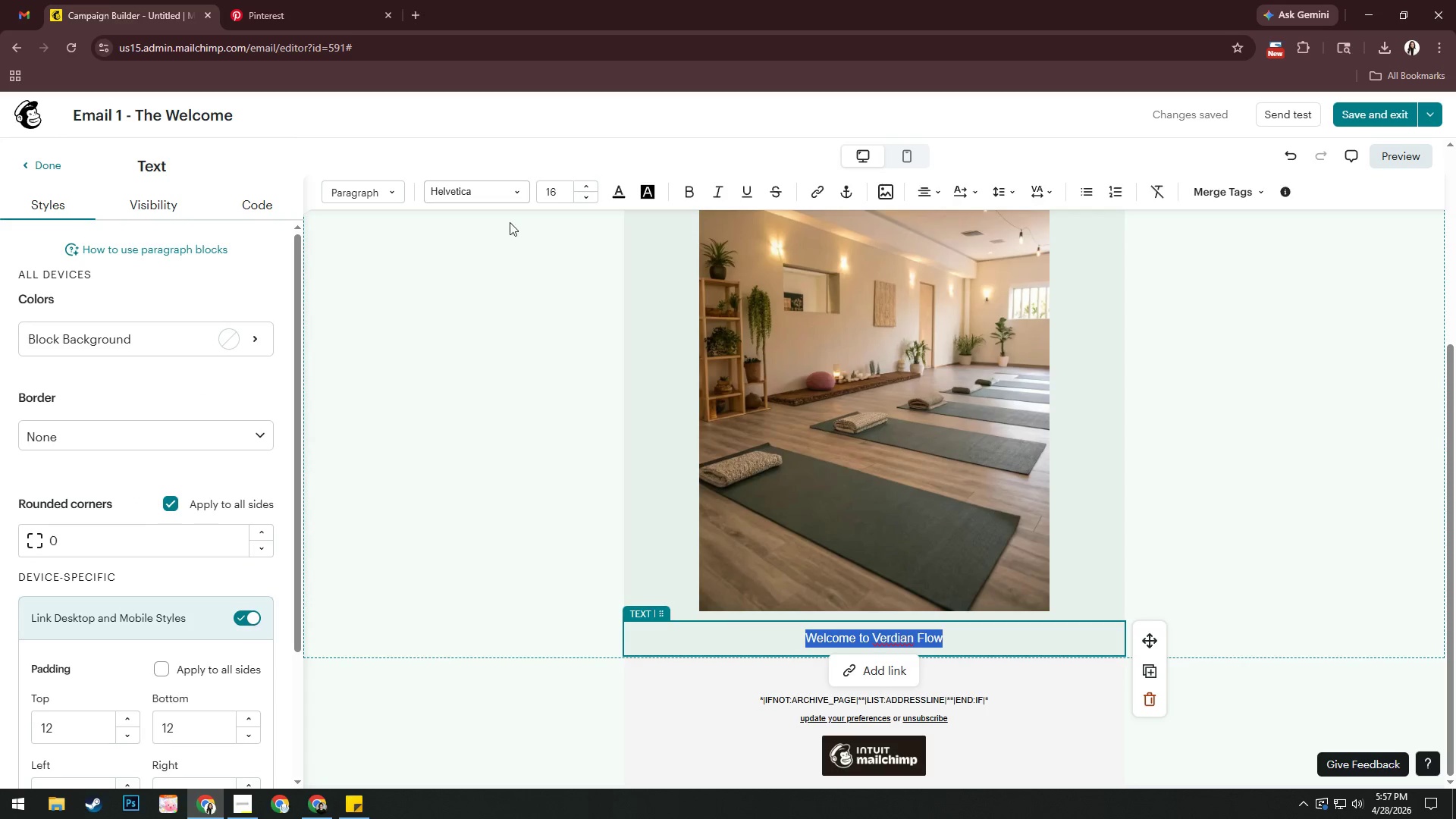 
left_click([485, 196])
 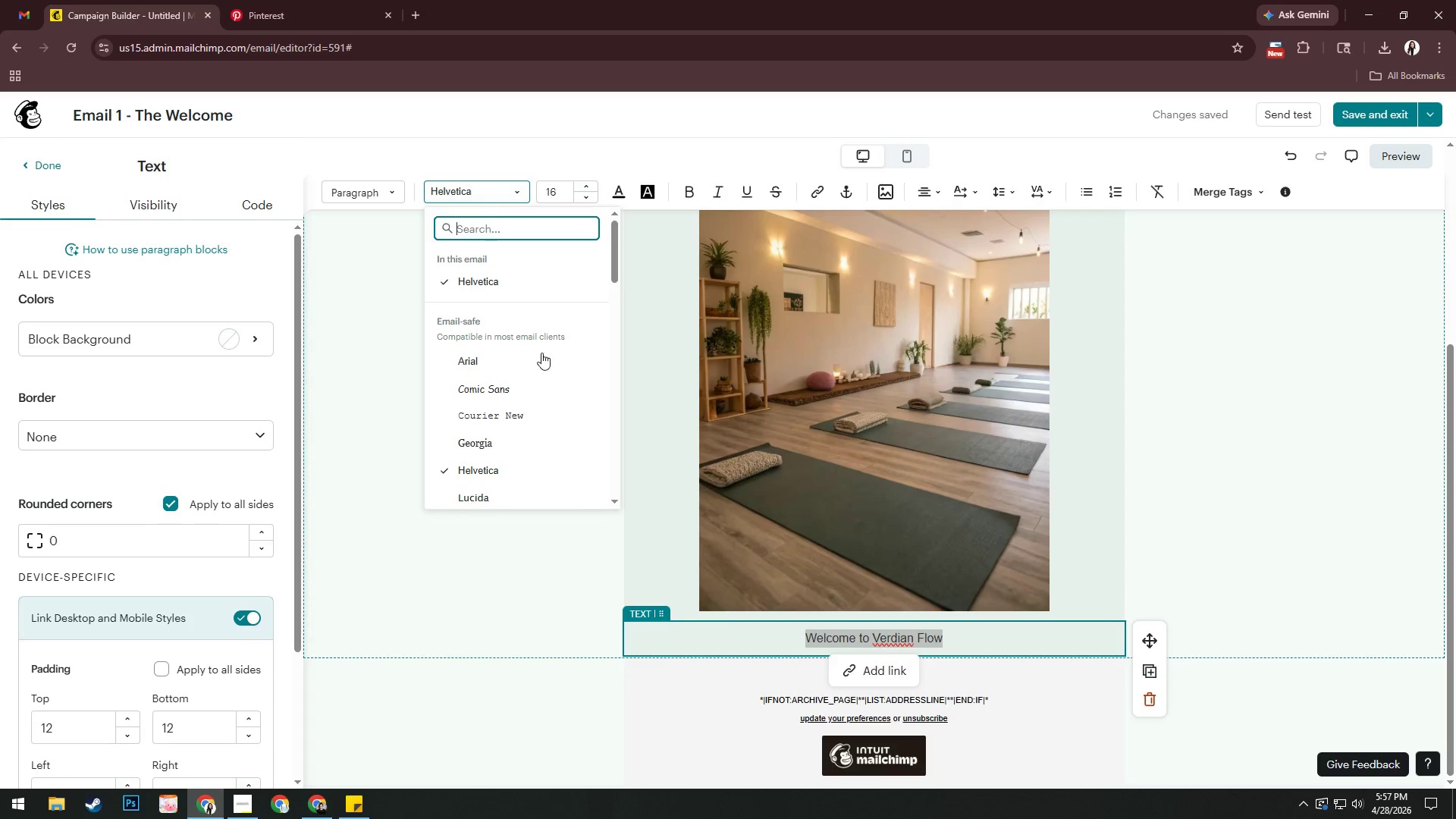 
scroll: coordinate [525, 434], scroll_direction: down, amount: 12.0
 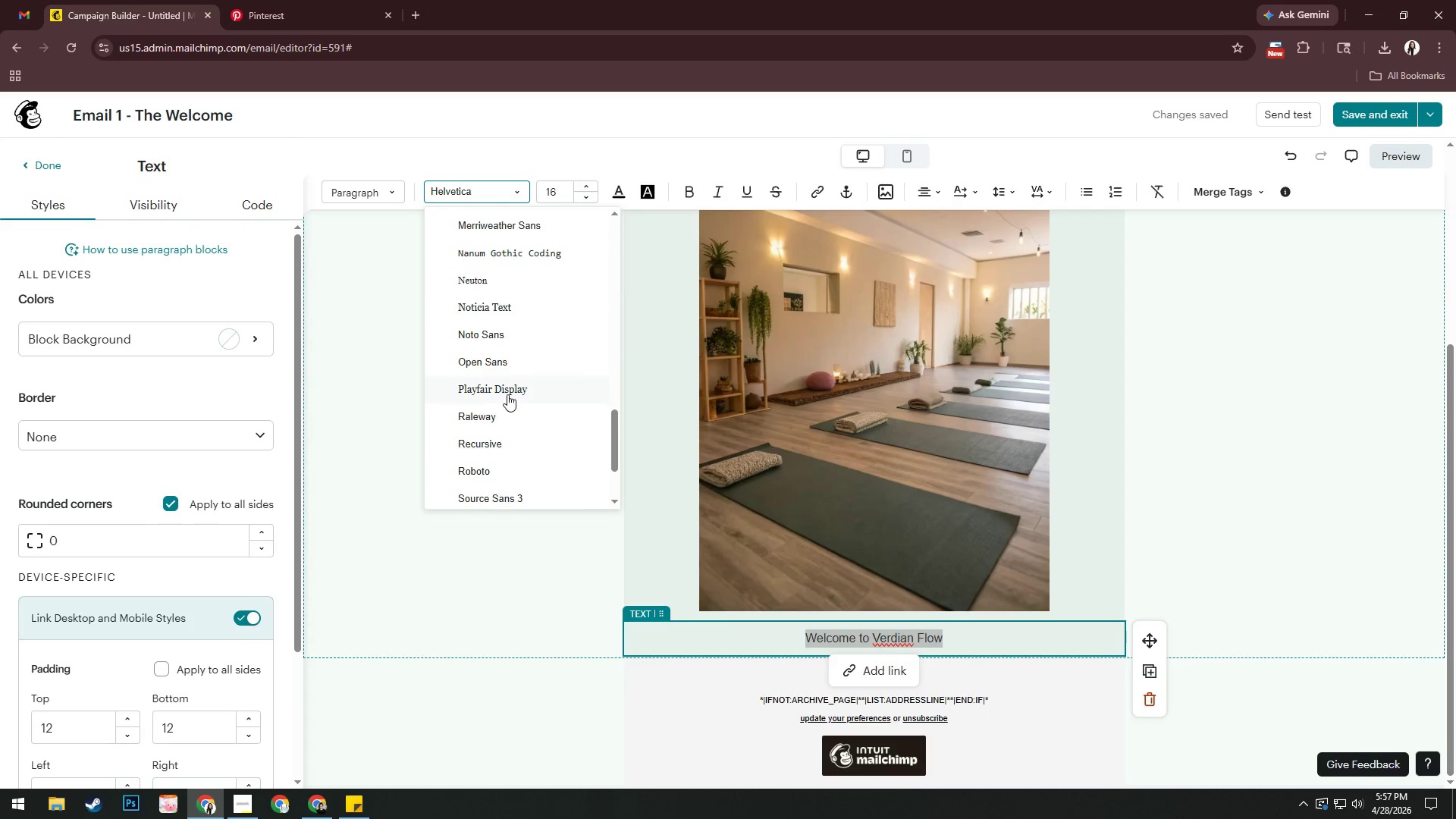 
left_click([508, 391])
 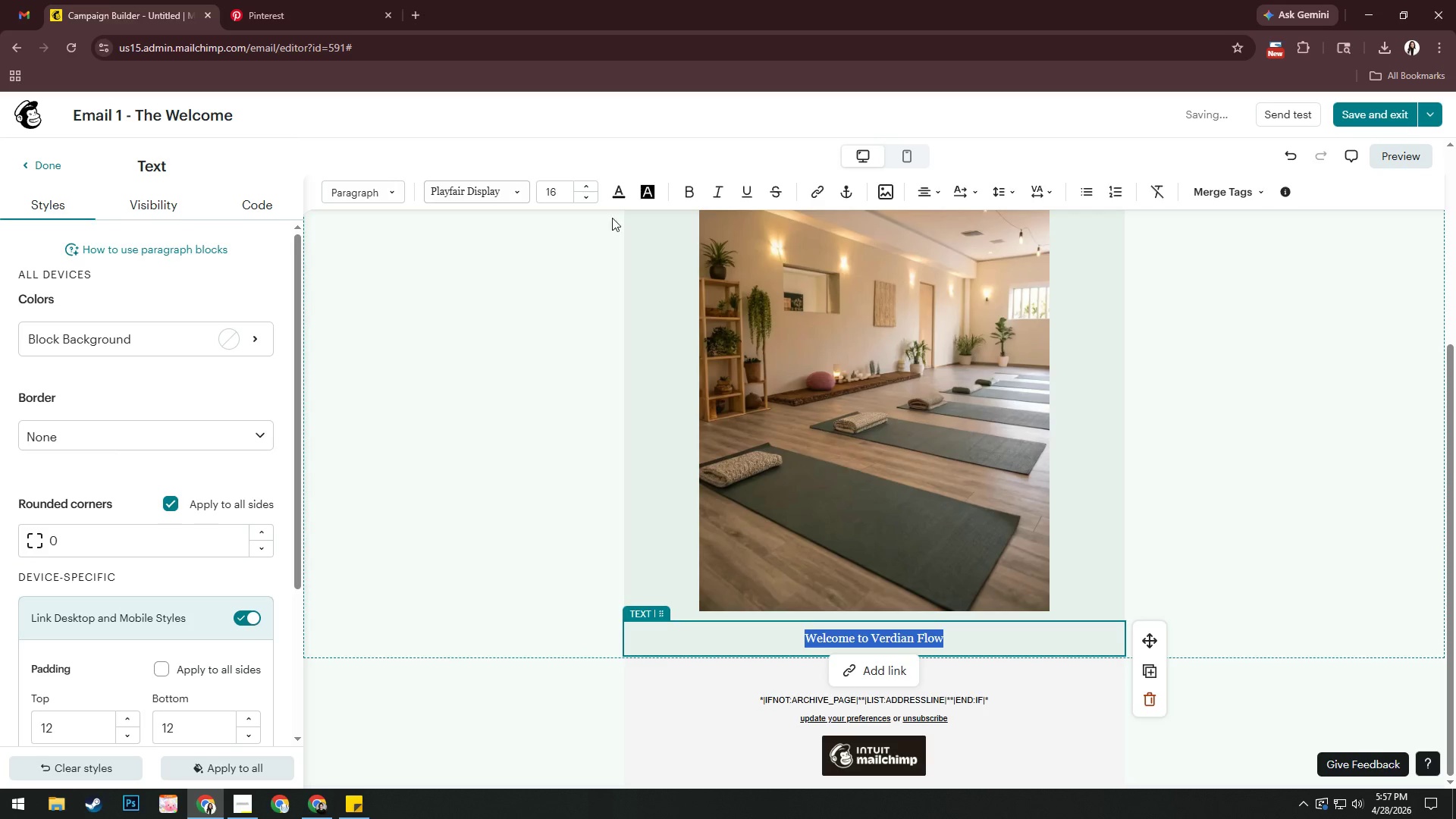 
left_click([689, 190])
 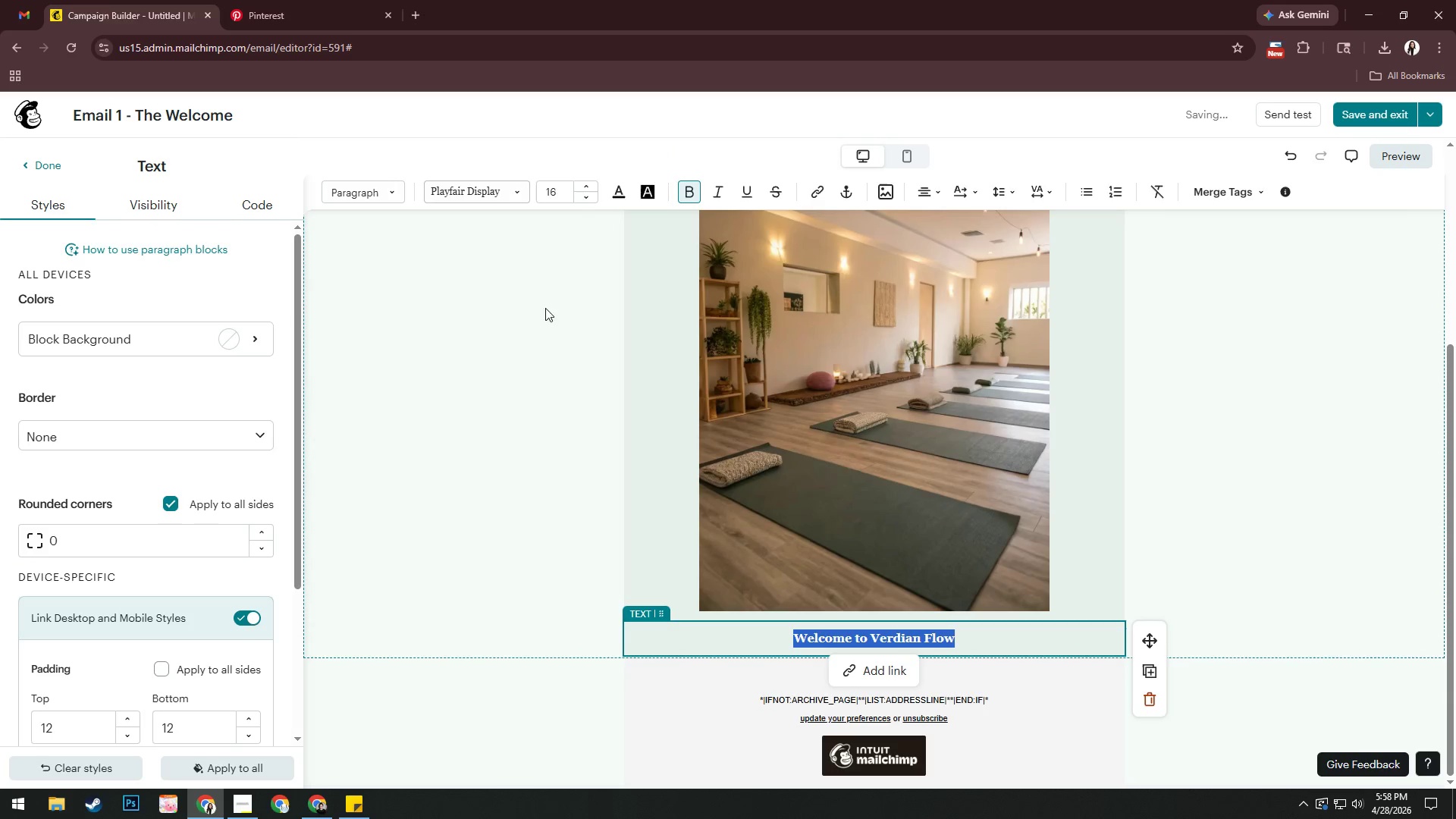 
double_click([583, 185])
 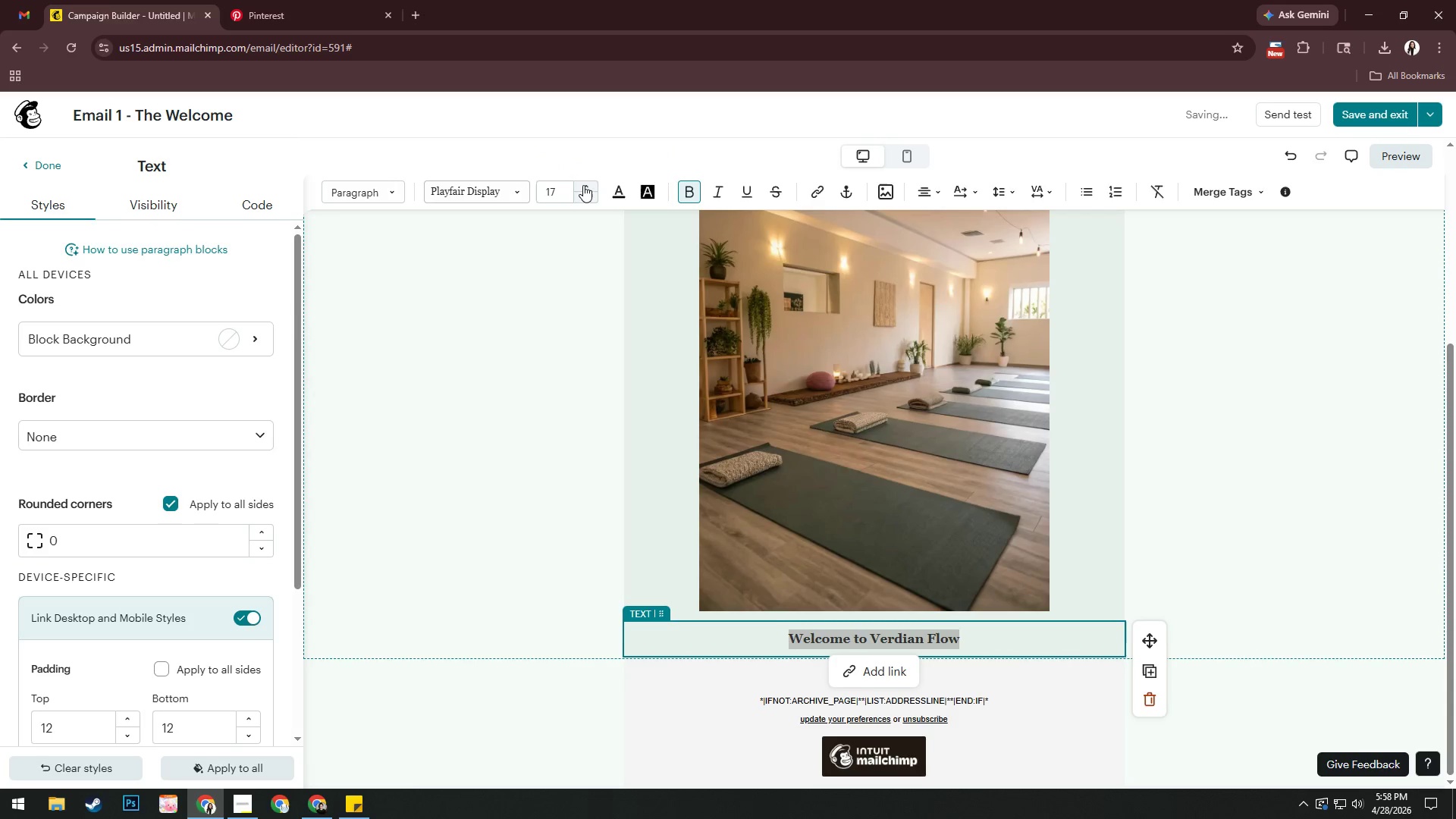 
triple_click([583, 185])
 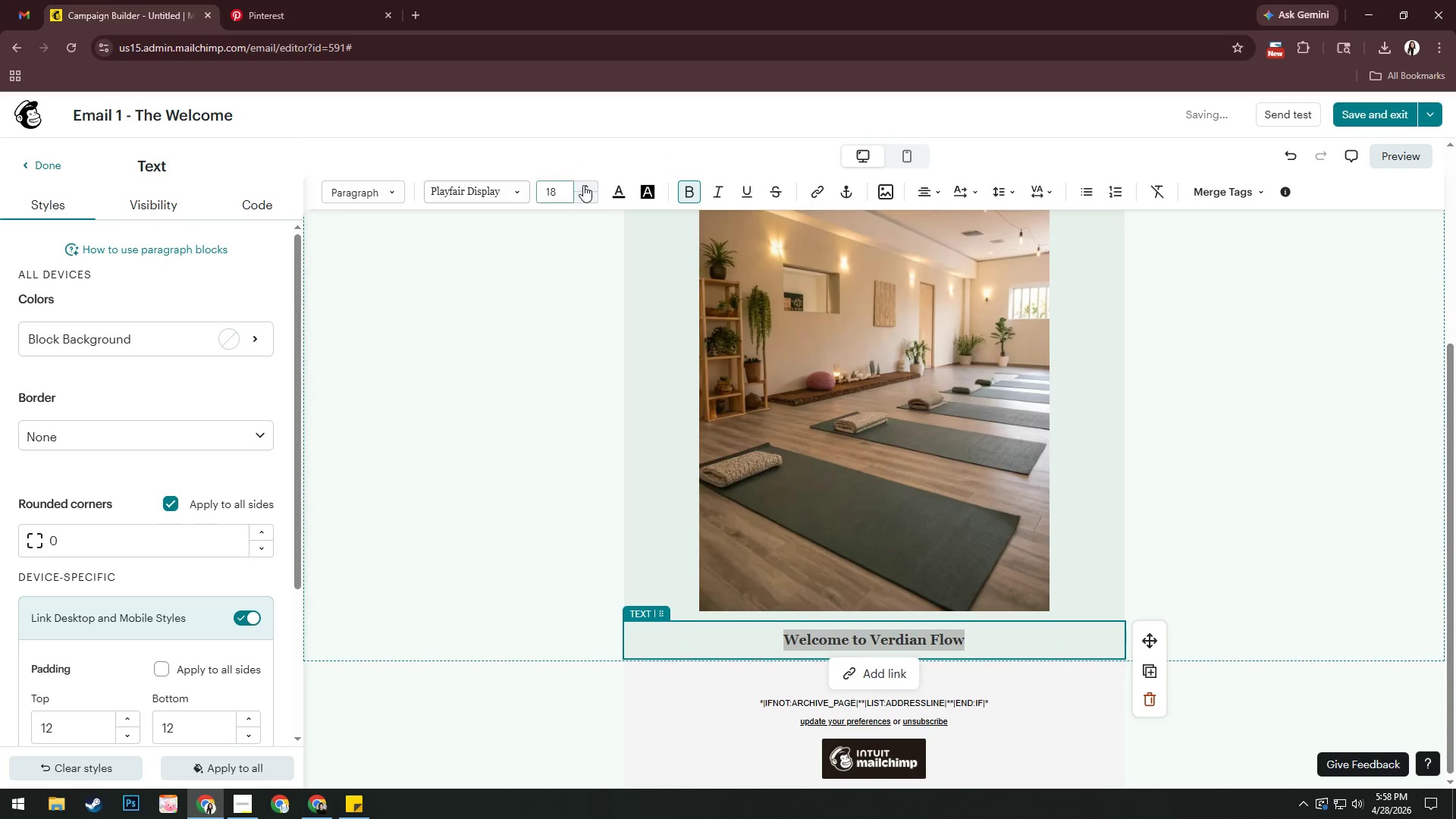 
triple_click([583, 185])
 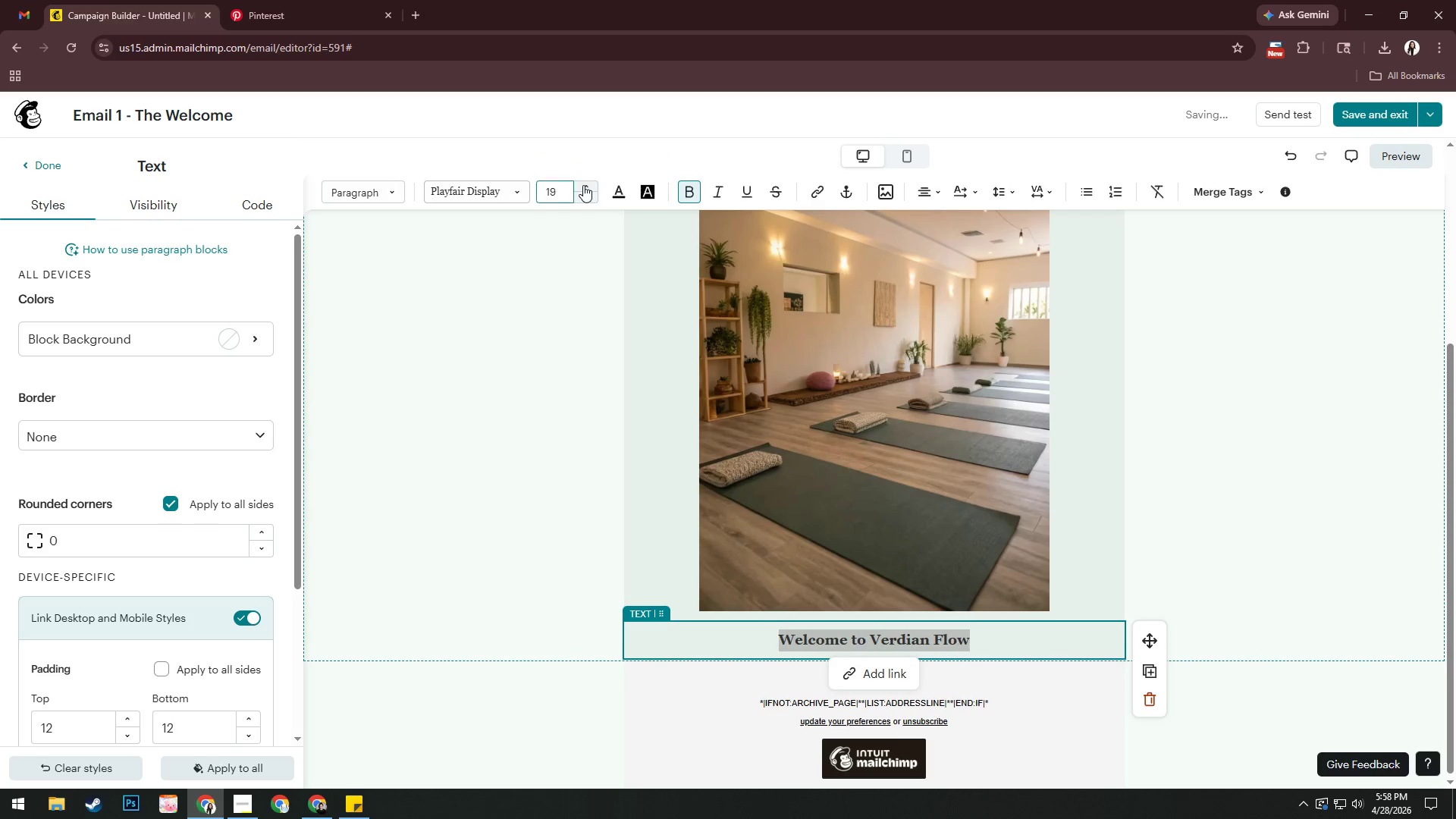 
triple_click([583, 185])
 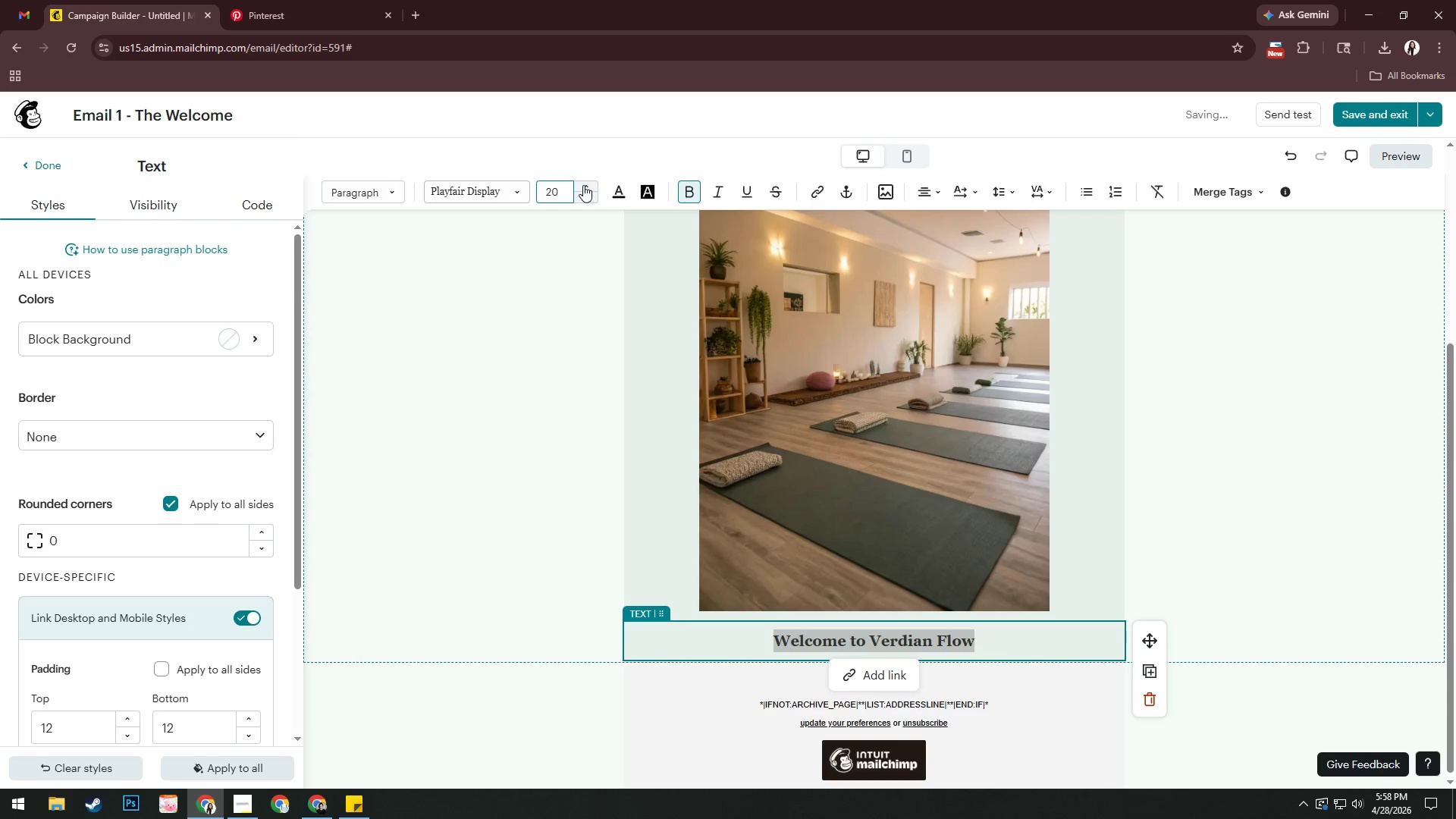 
triple_click([583, 185])
 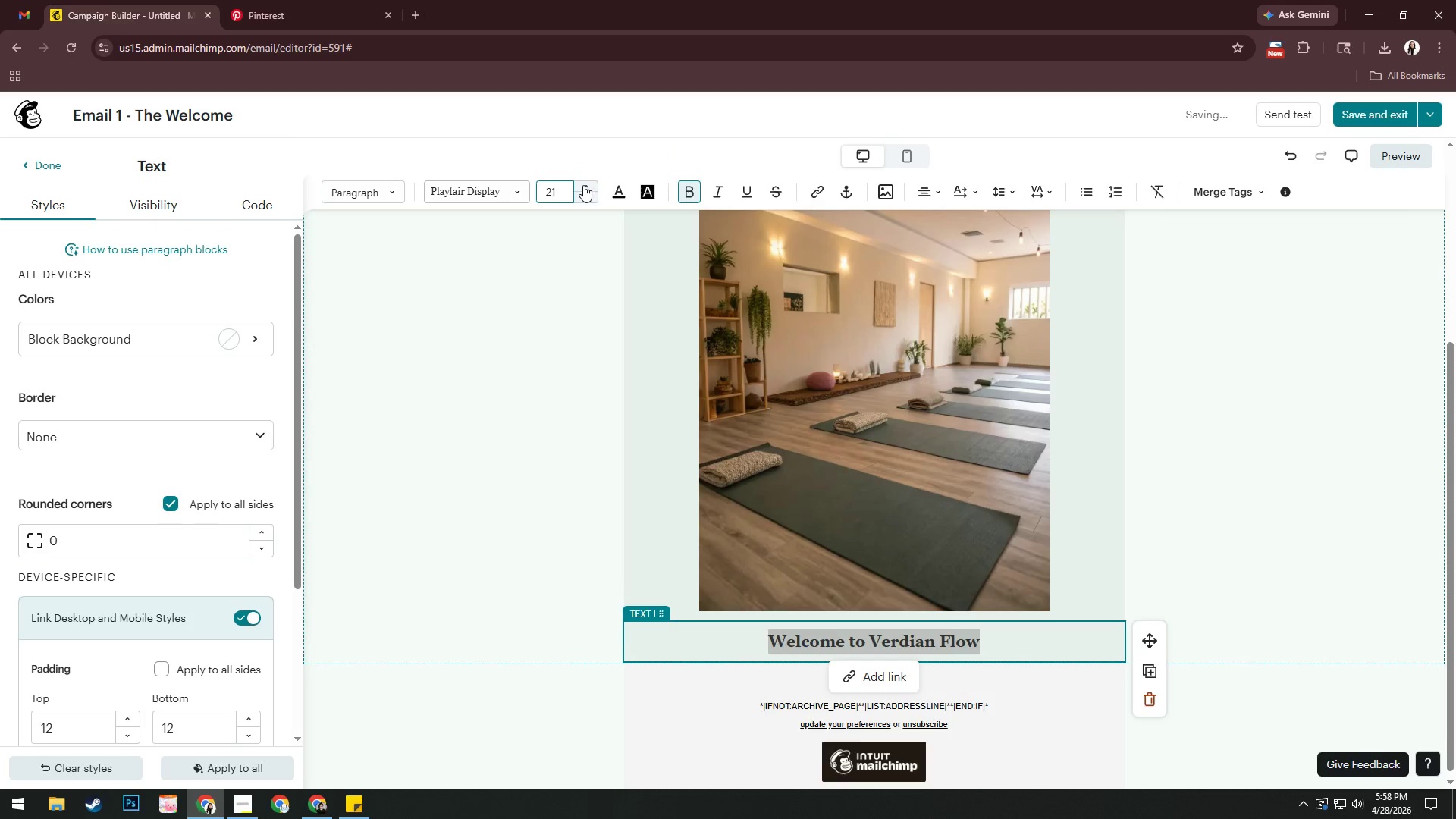 
triple_click([583, 185])
 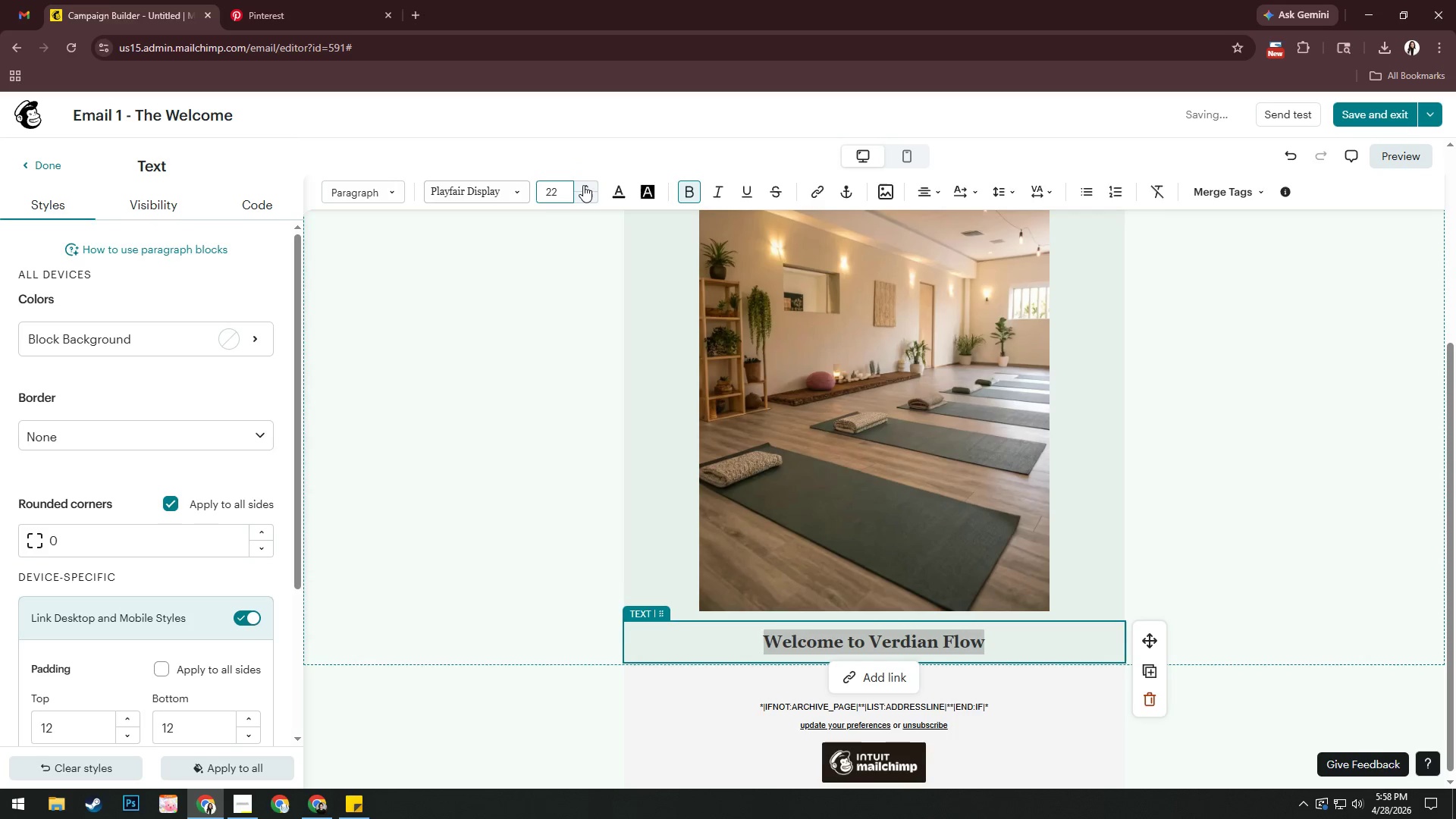 
triple_click([583, 185])
 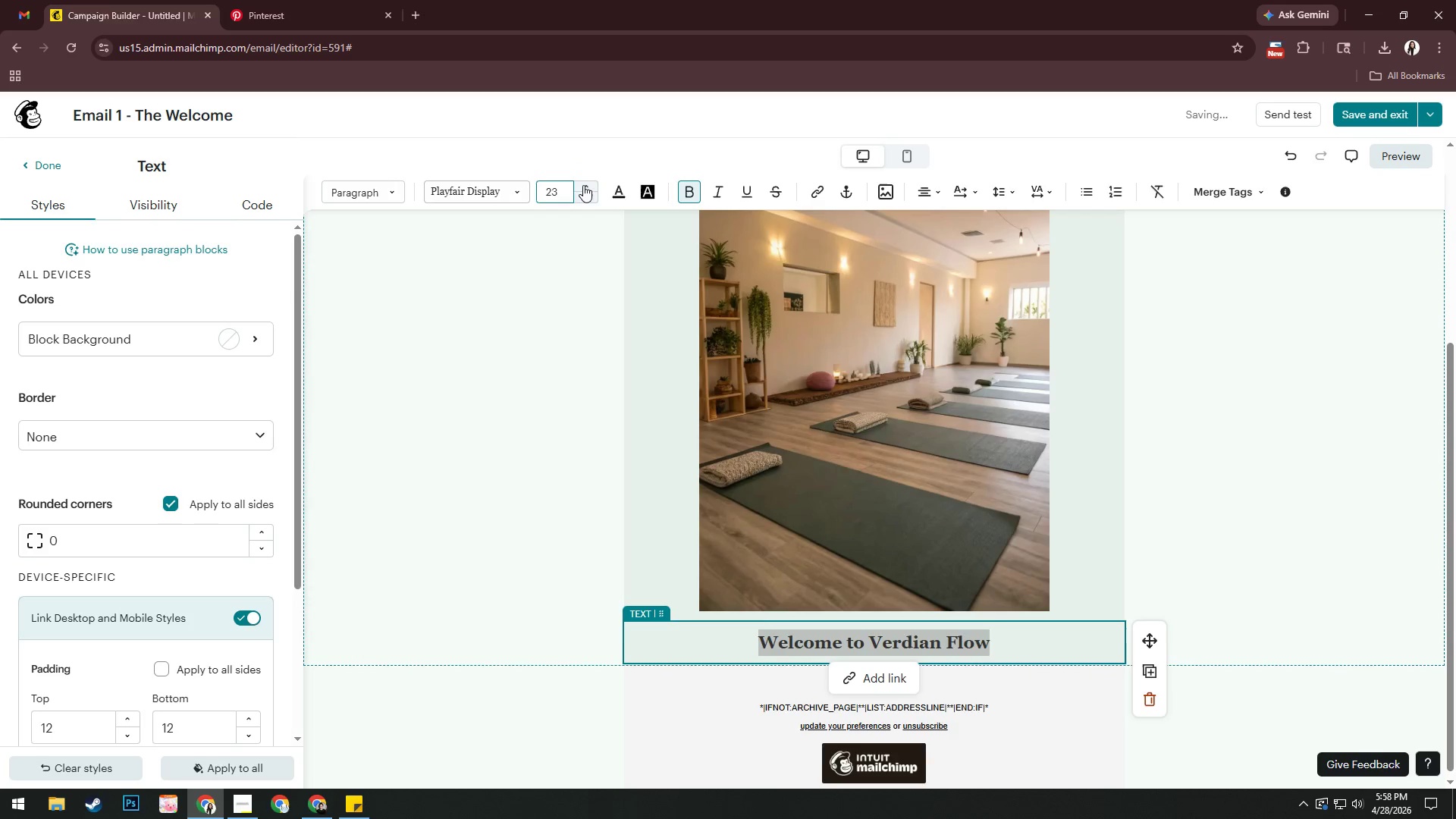 
triple_click([583, 185])
 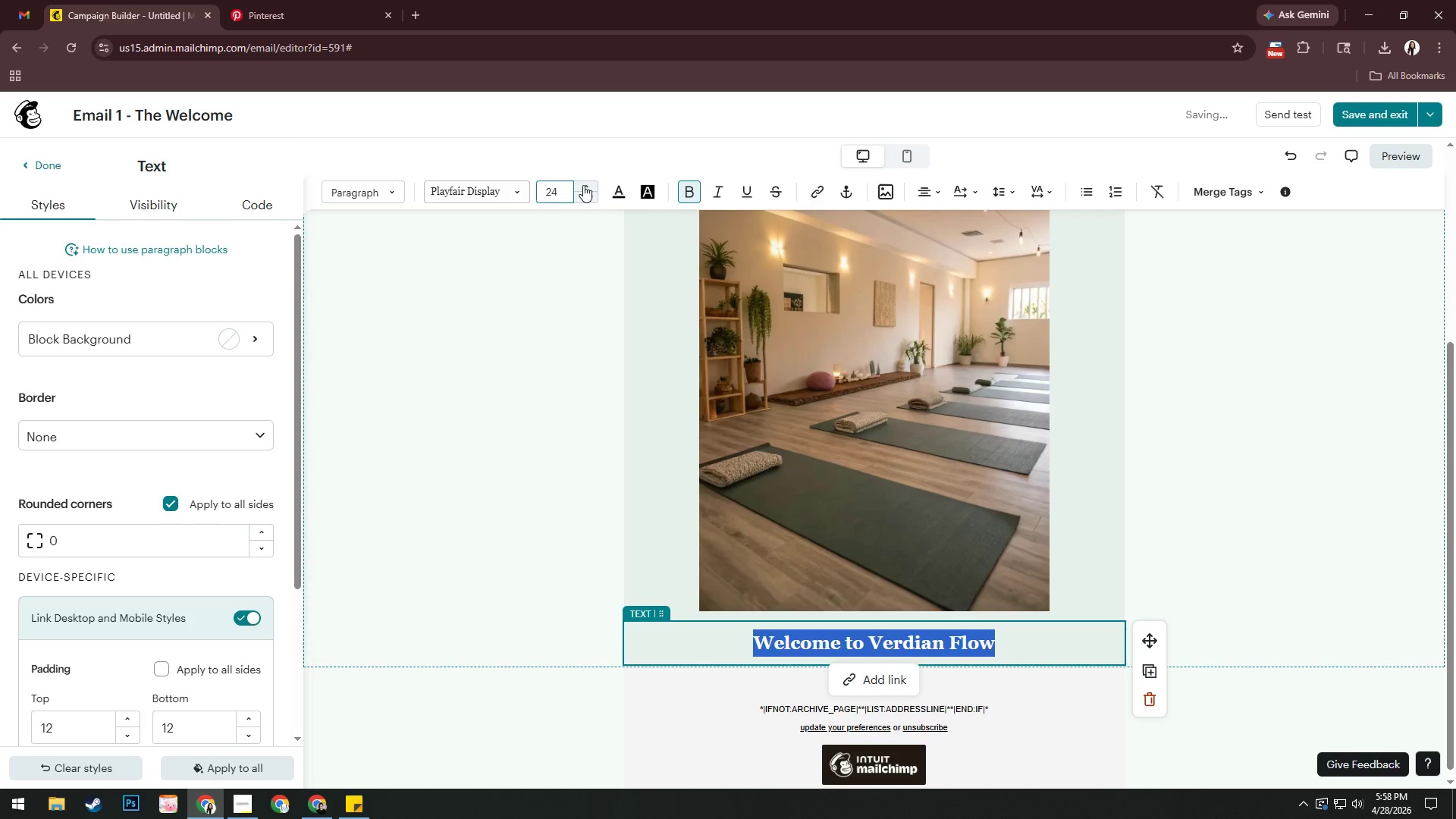 
triple_click([583, 185])
 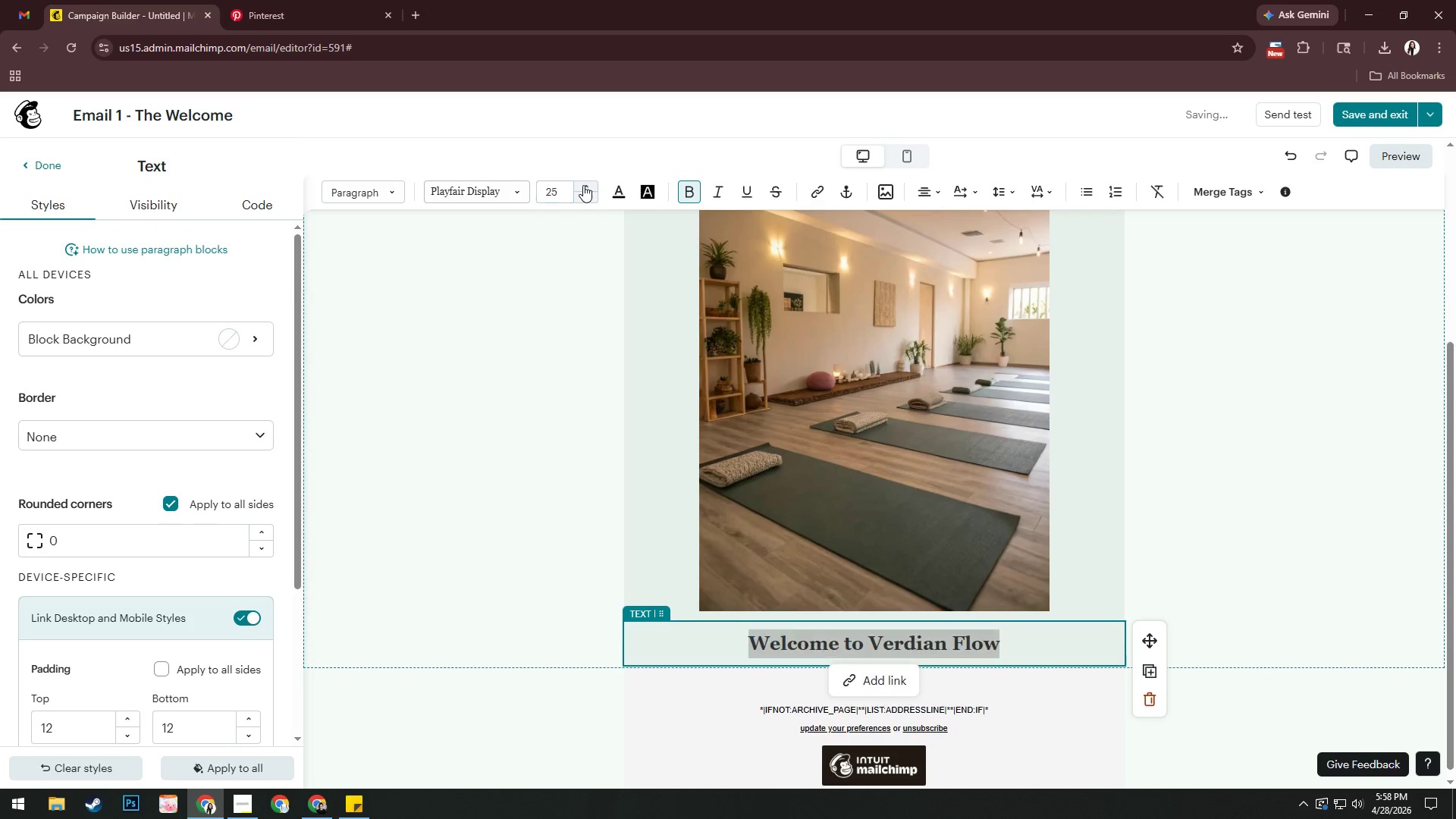 
triple_click([583, 185])
 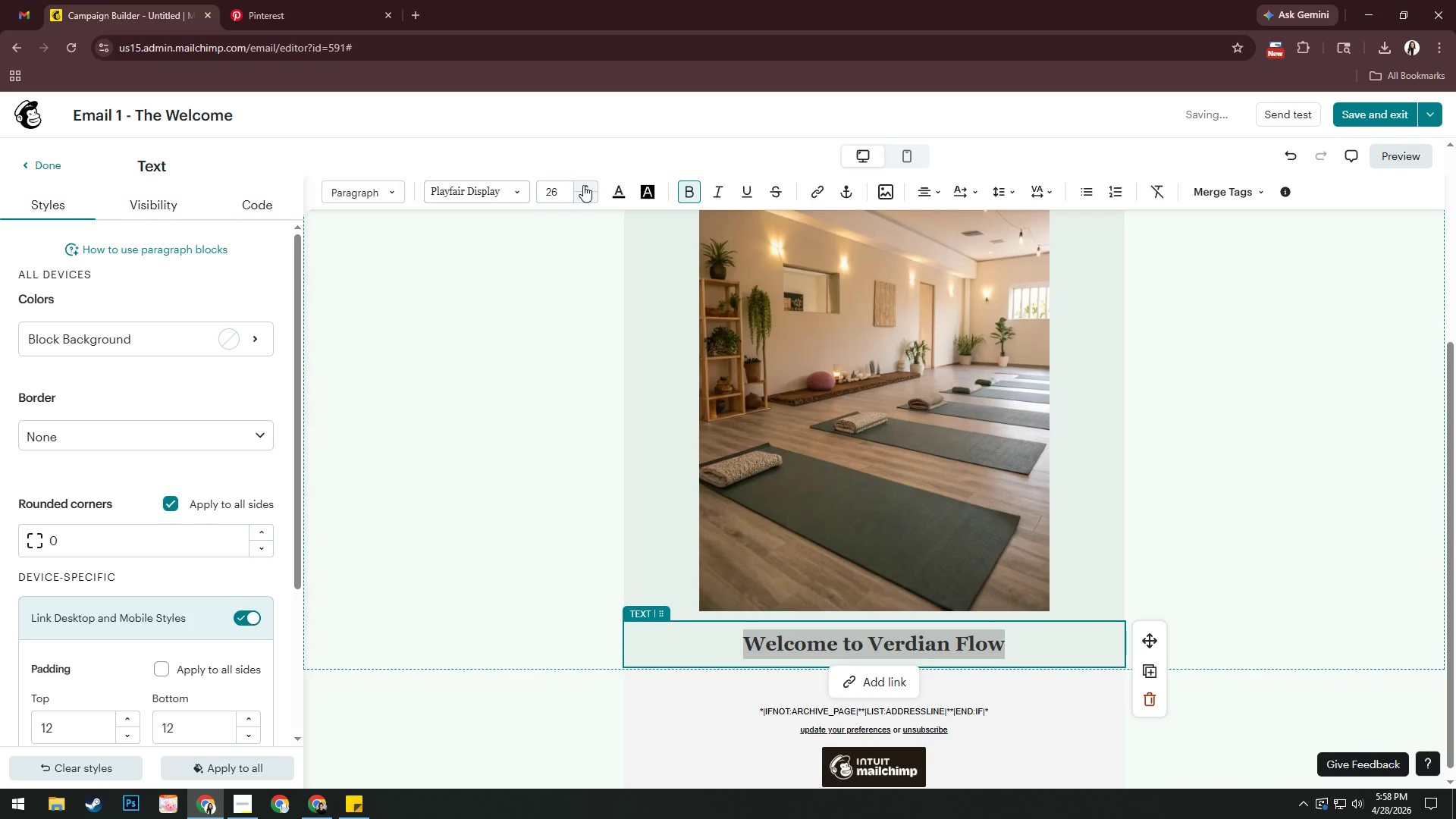 
triple_click([583, 185])
 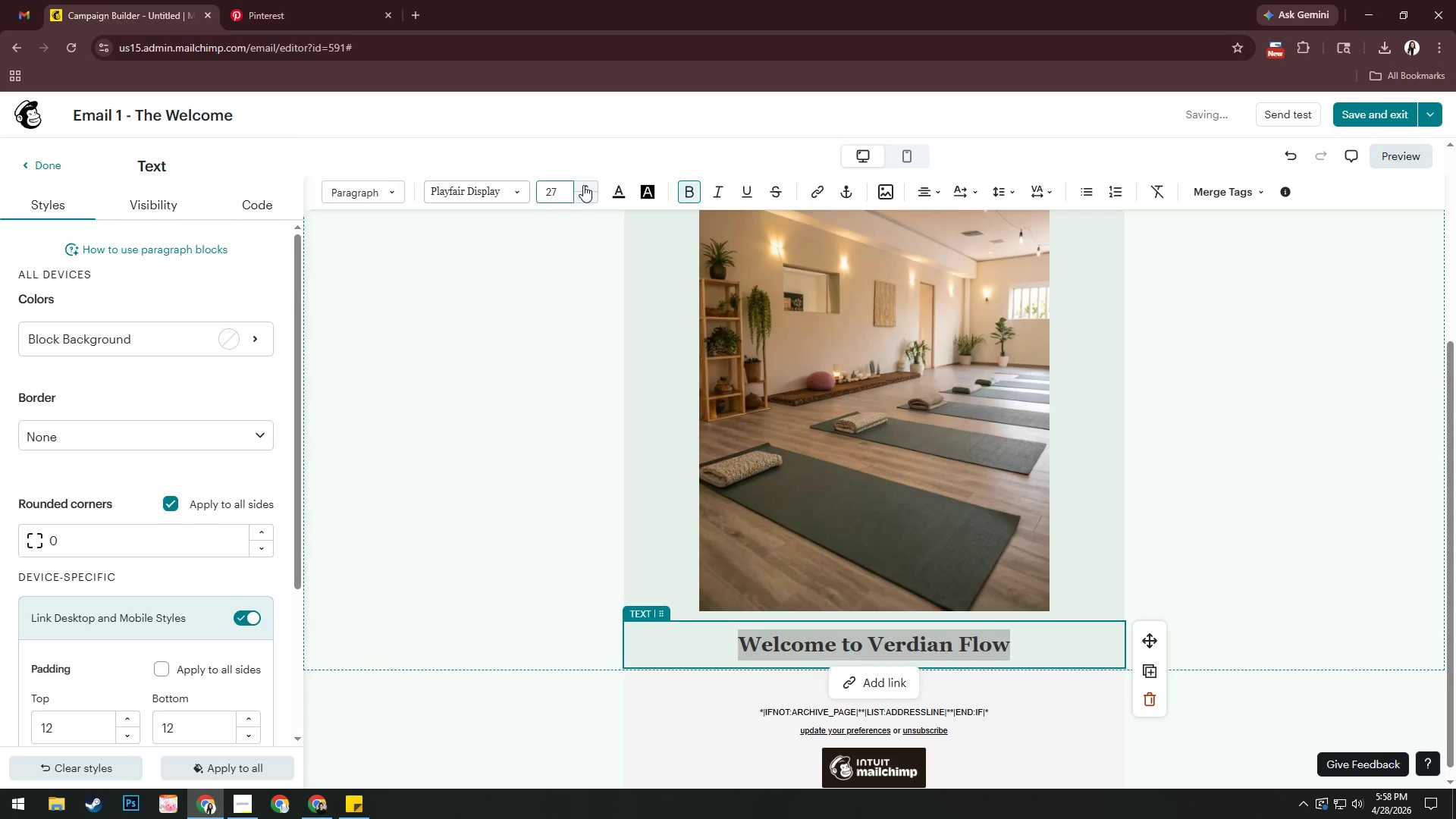 
triple_click([583, 185])
 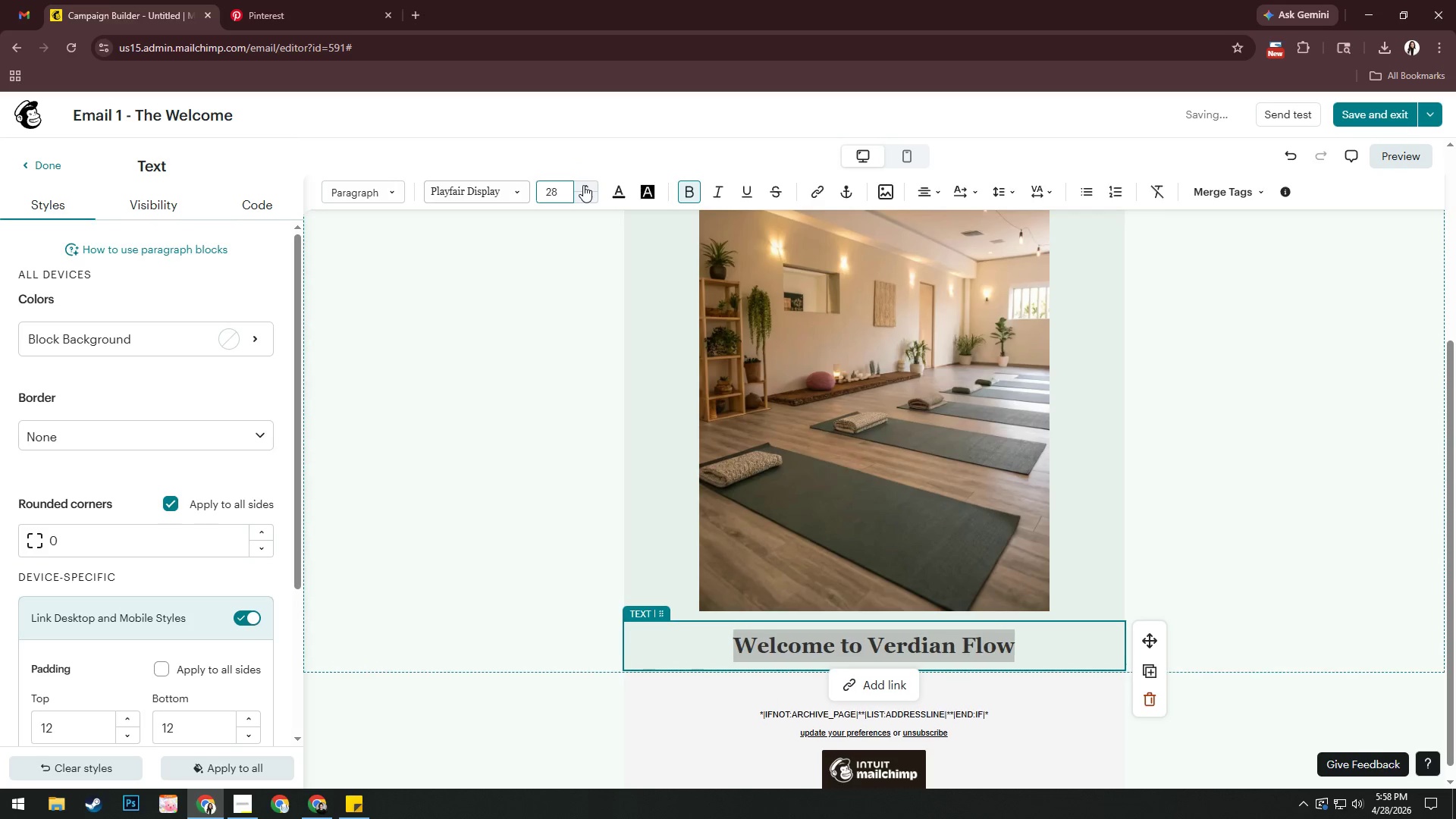 
triple_click([583, 185])
 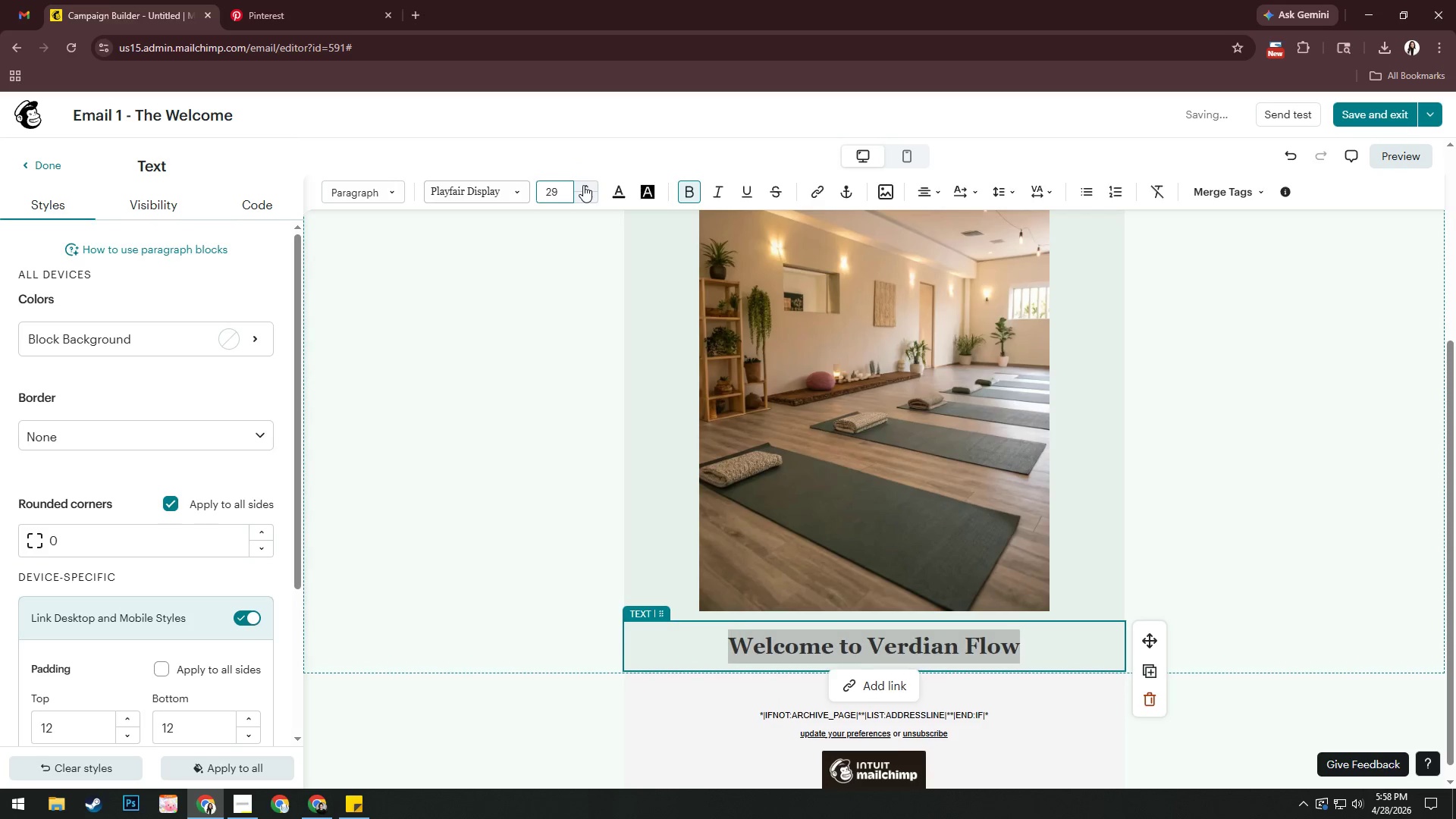 
triple_click([583, 185])
 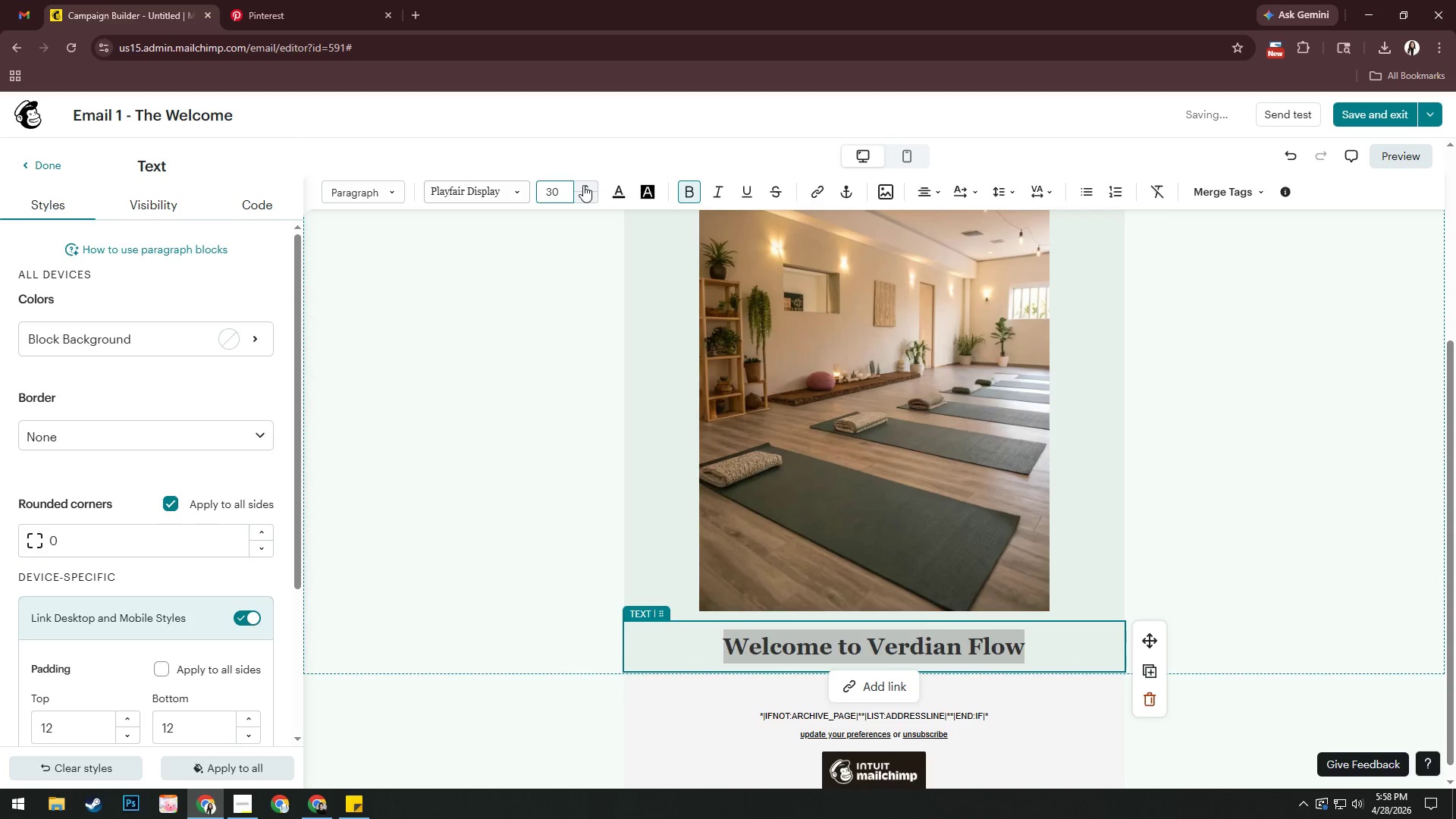 
triple_click([583, 185])
 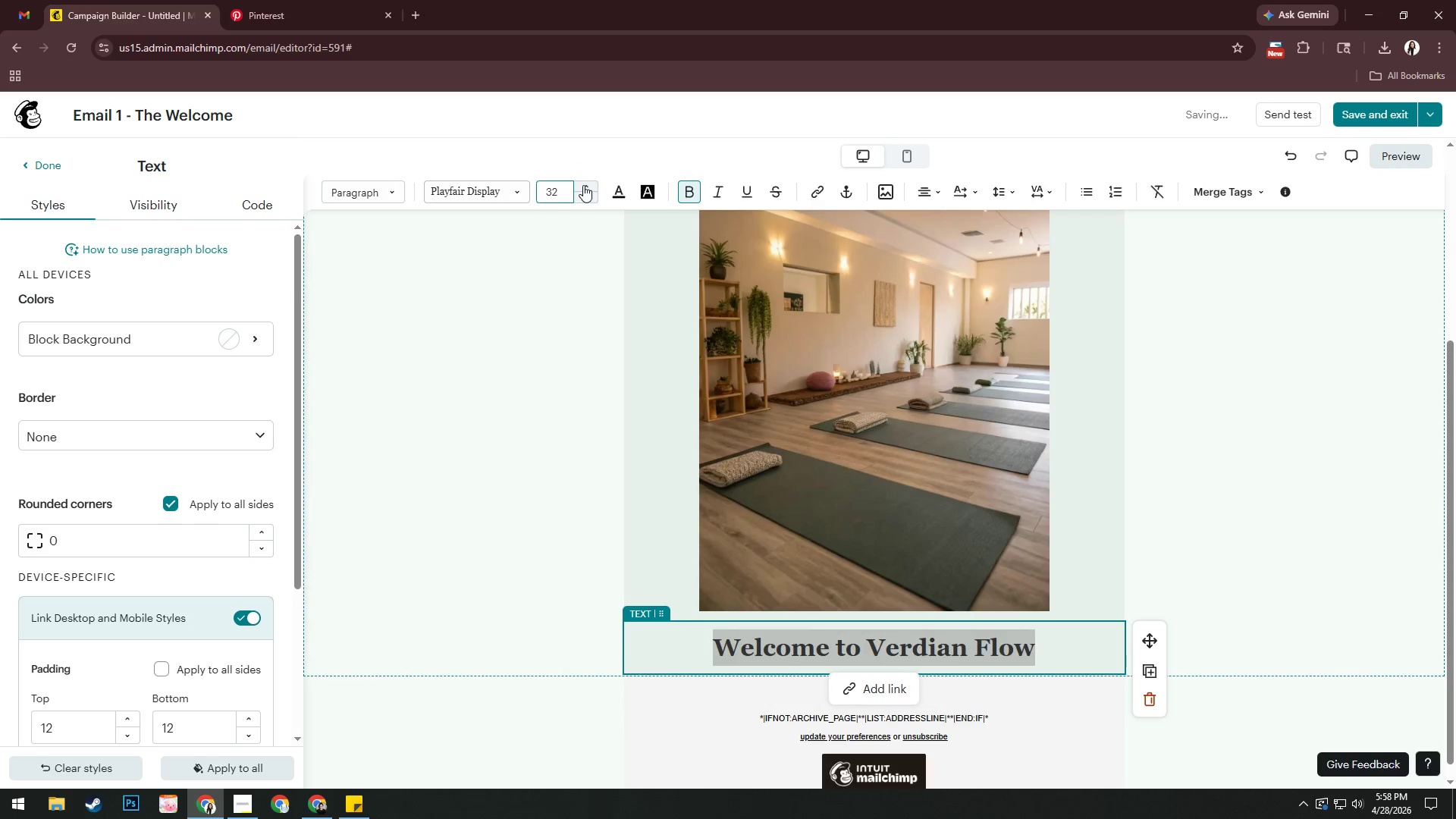 
triple_click([583, 185])
 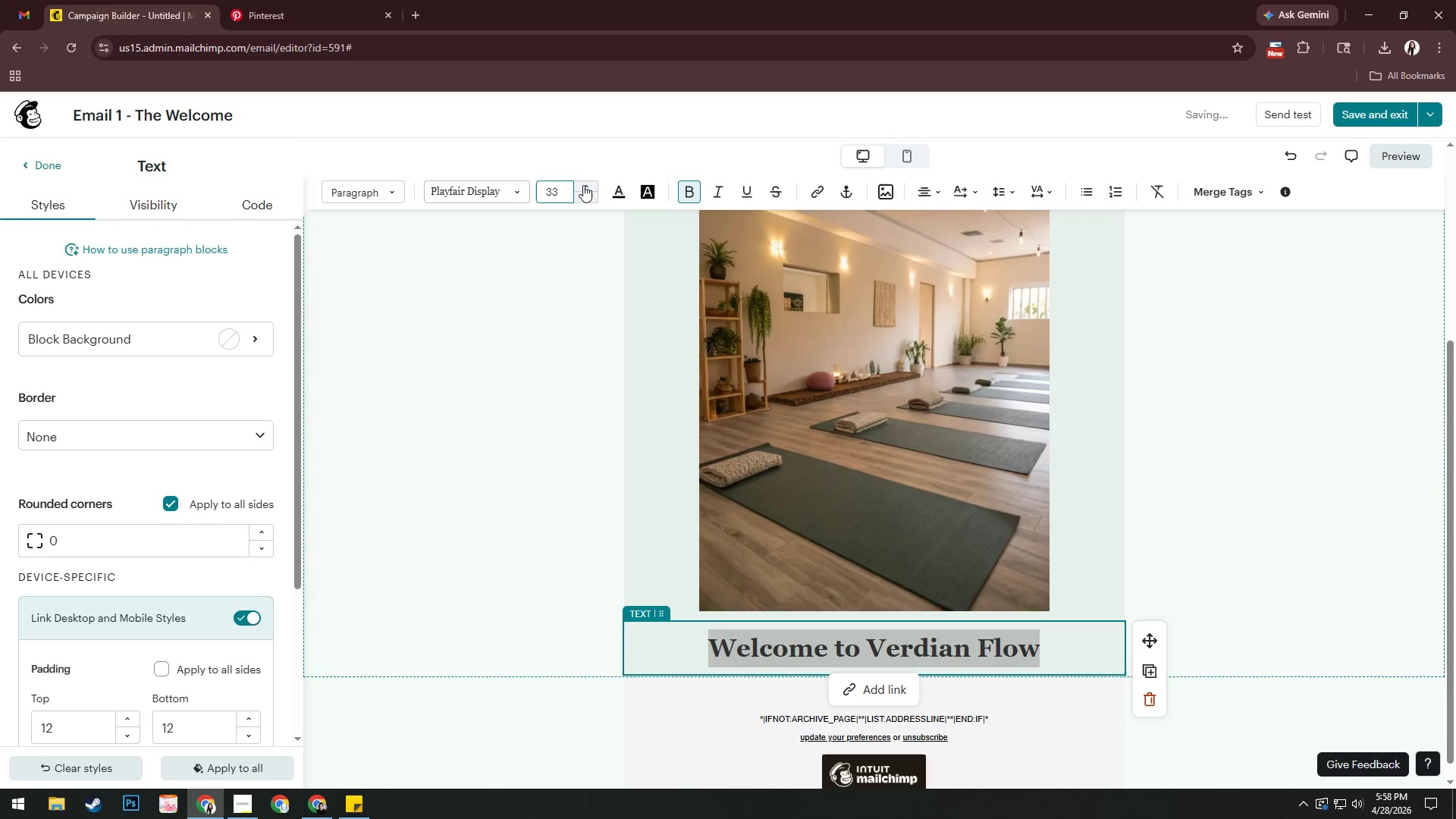 
triple_click([583, 185])
 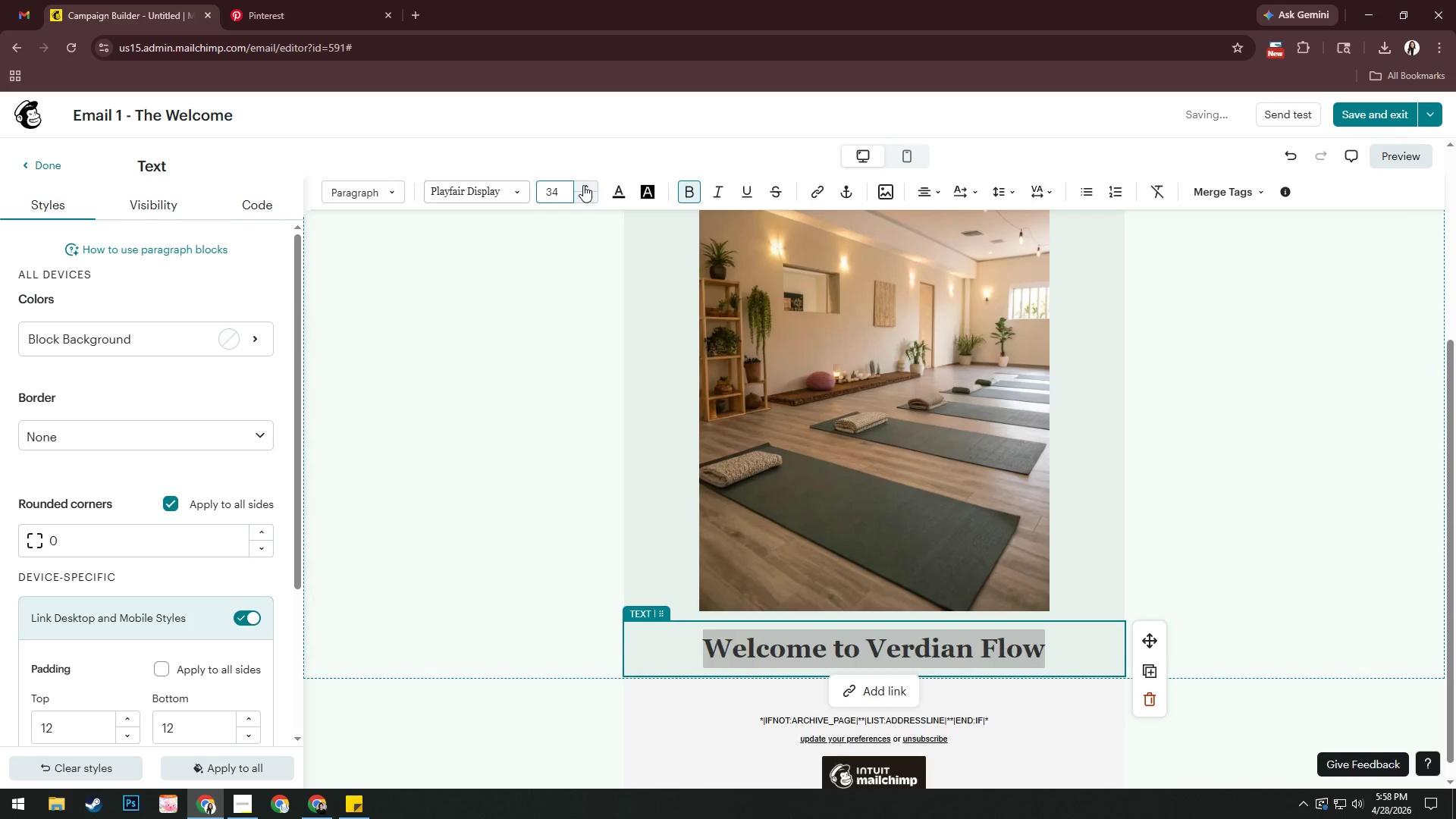 
triple_click([583, 185])
 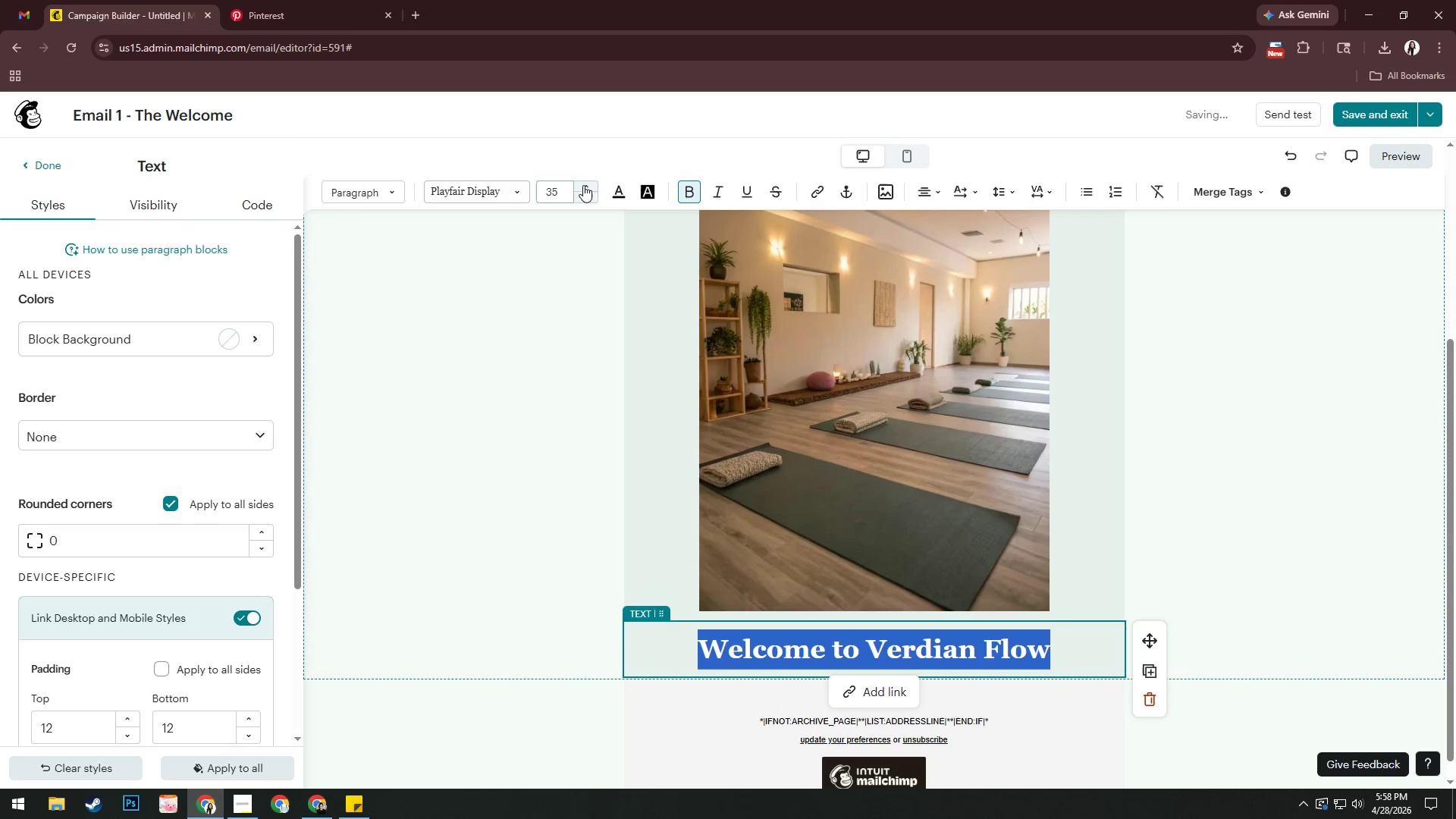 
triple_click([583, 185])
 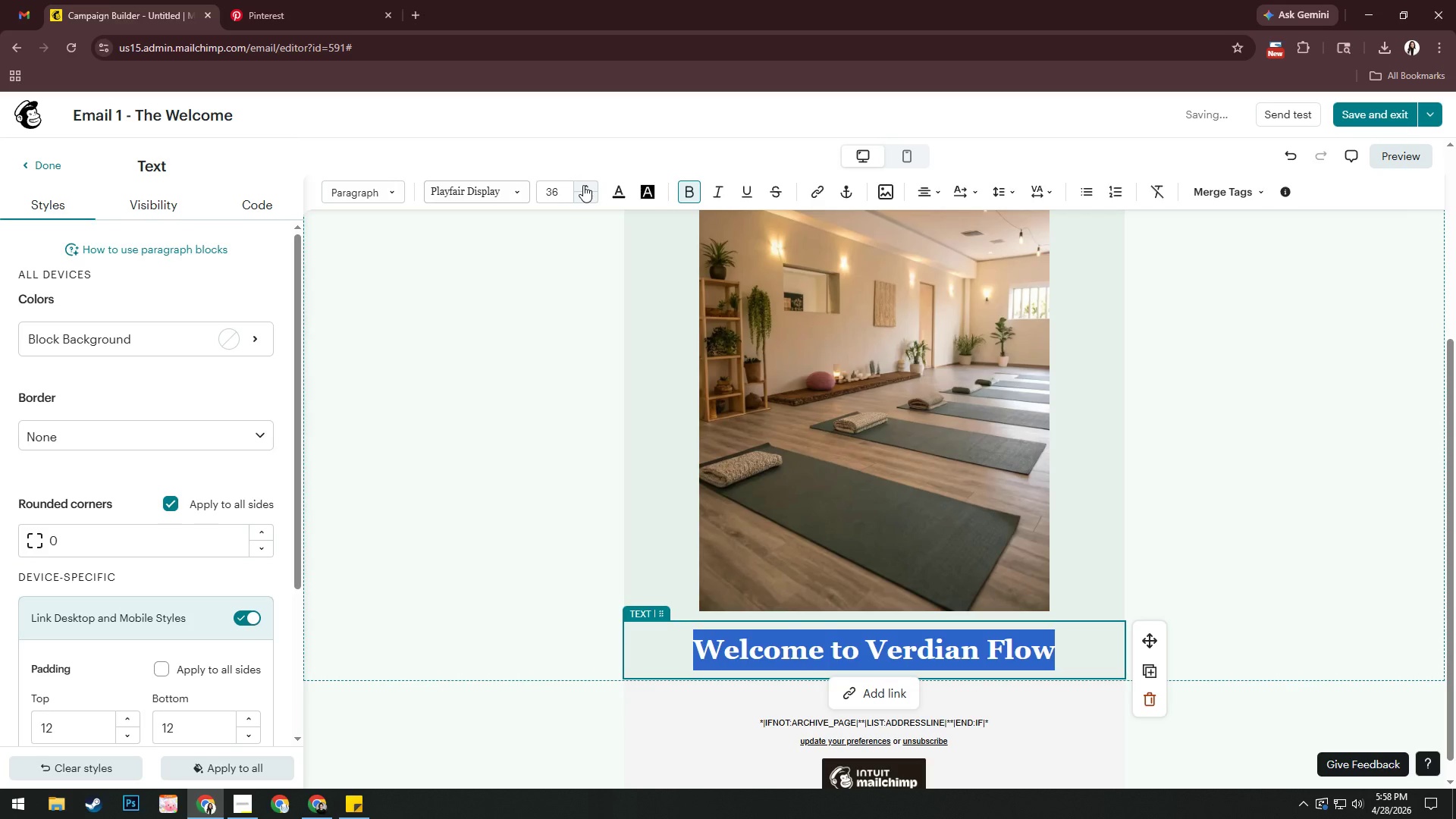 
double_click([583, 185])
 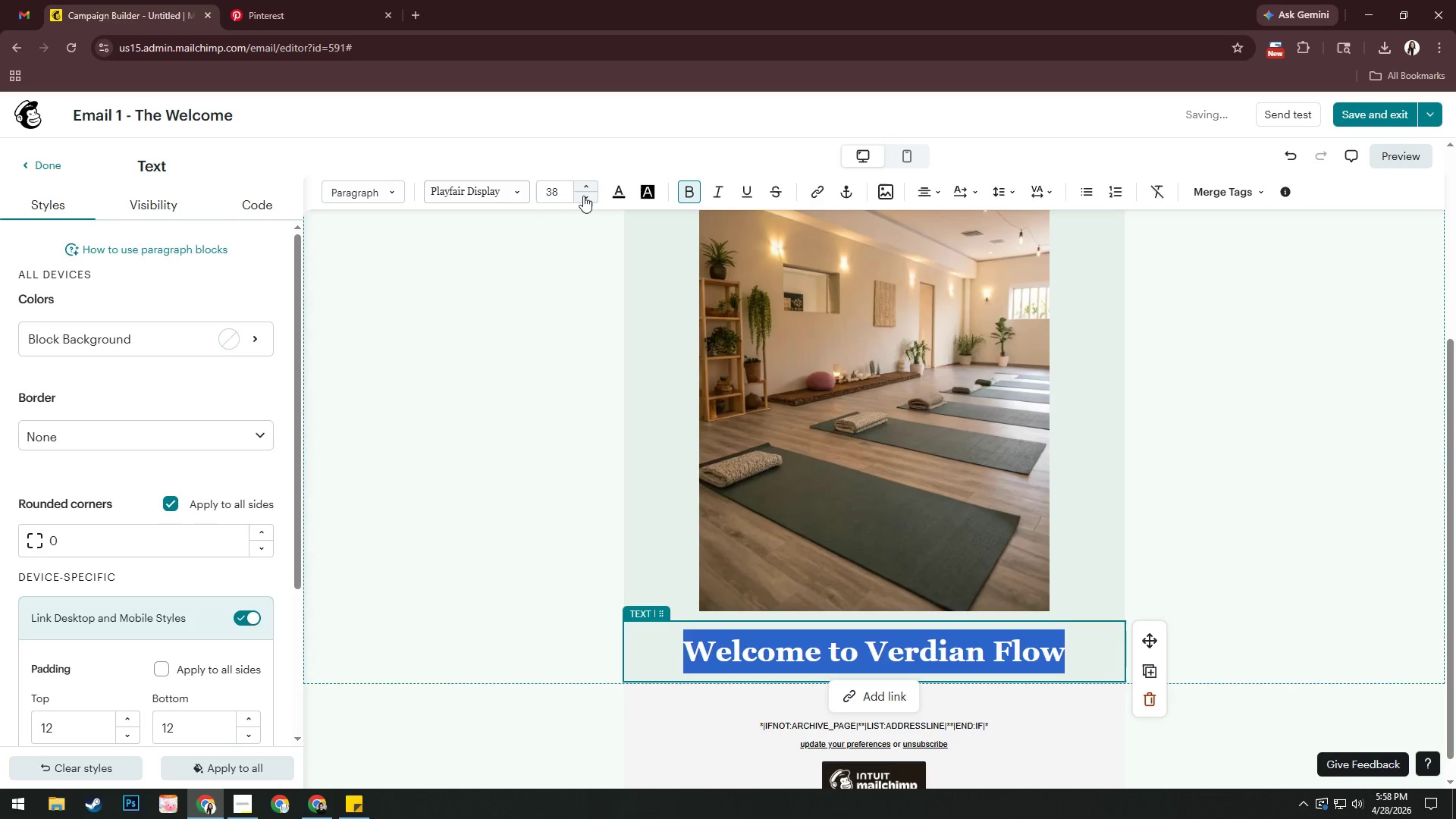 
double_click([584, 197])
 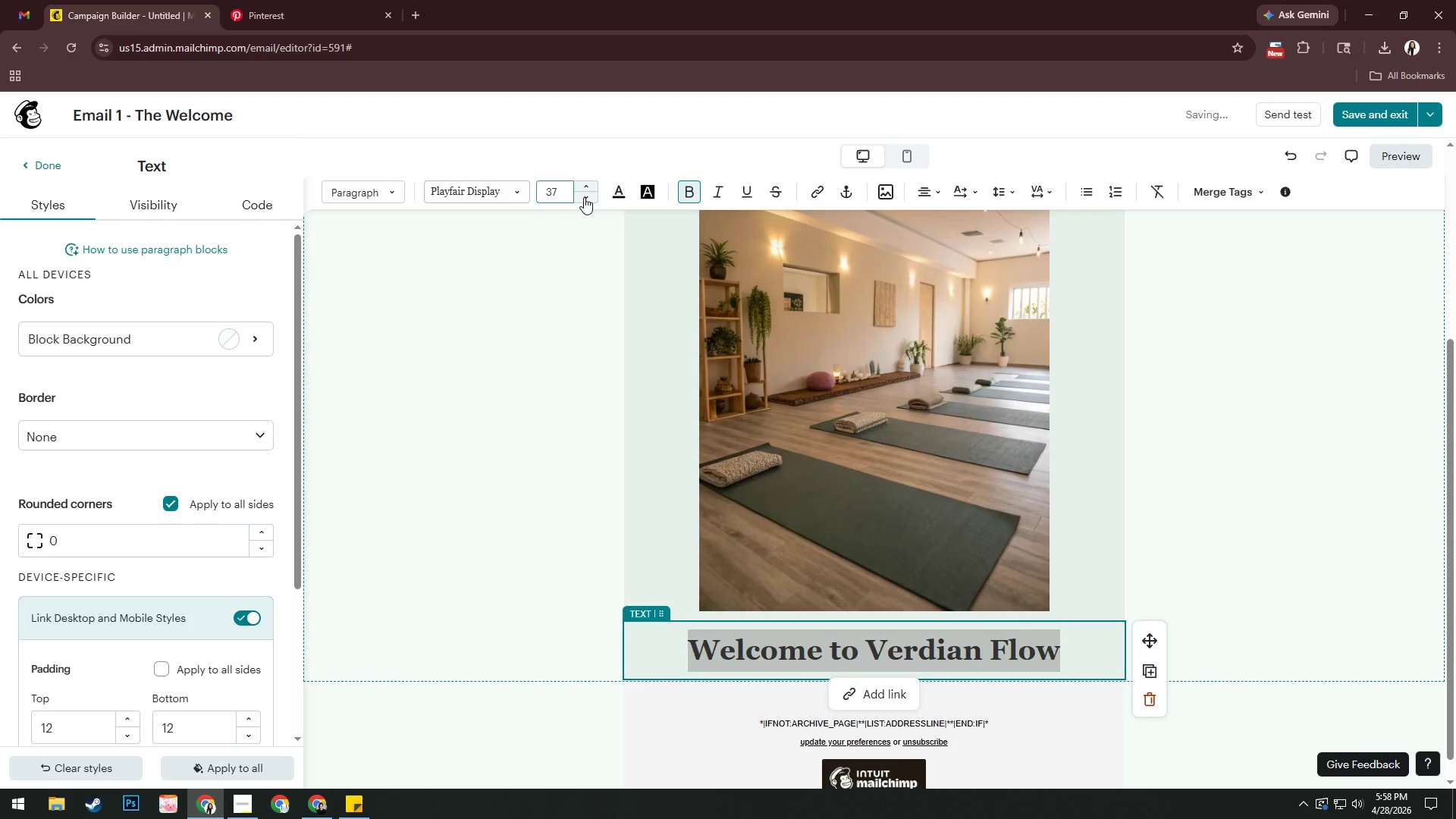 
triple_click([584, 197])
 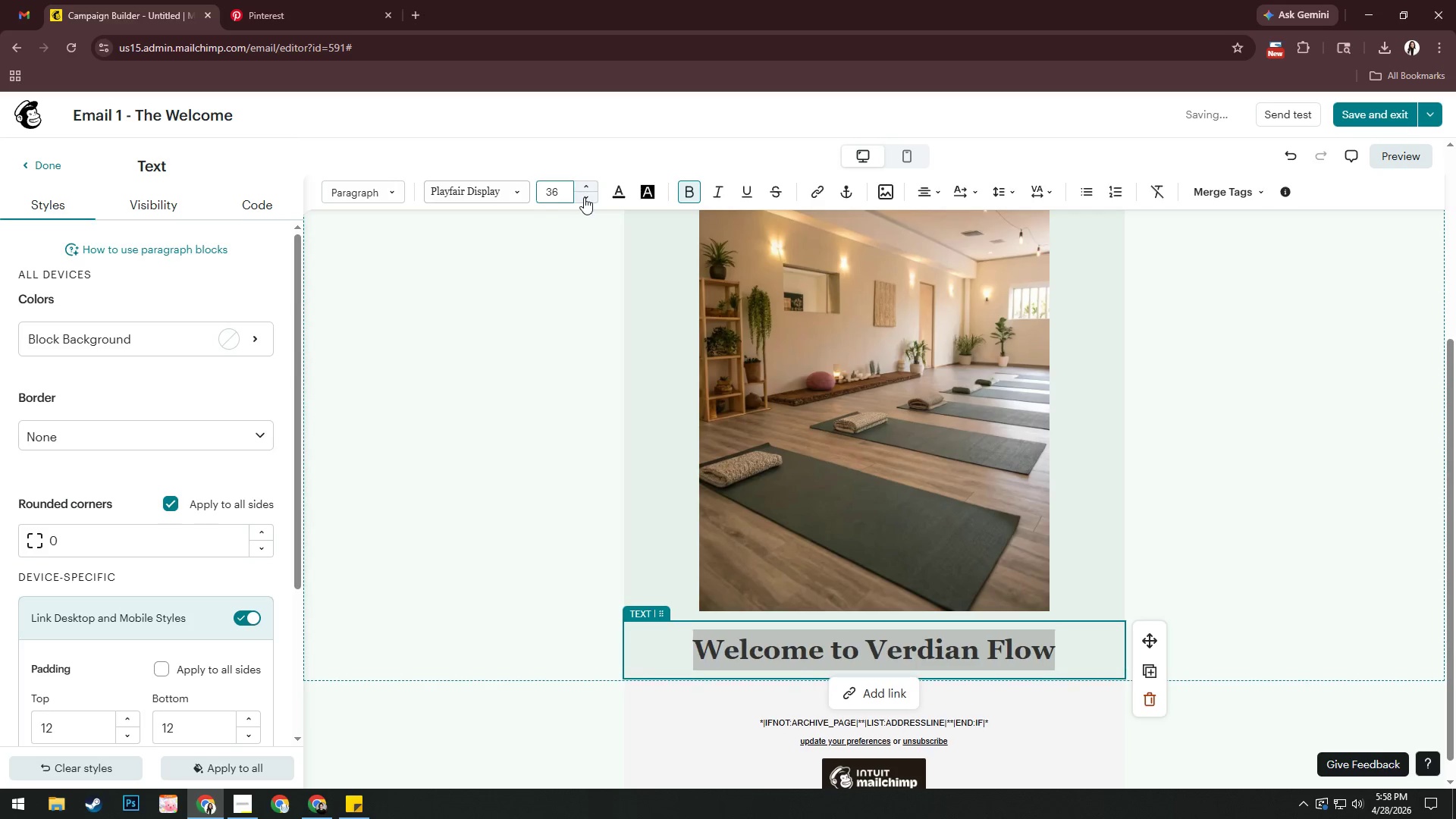 
triple_click([584, 197])
 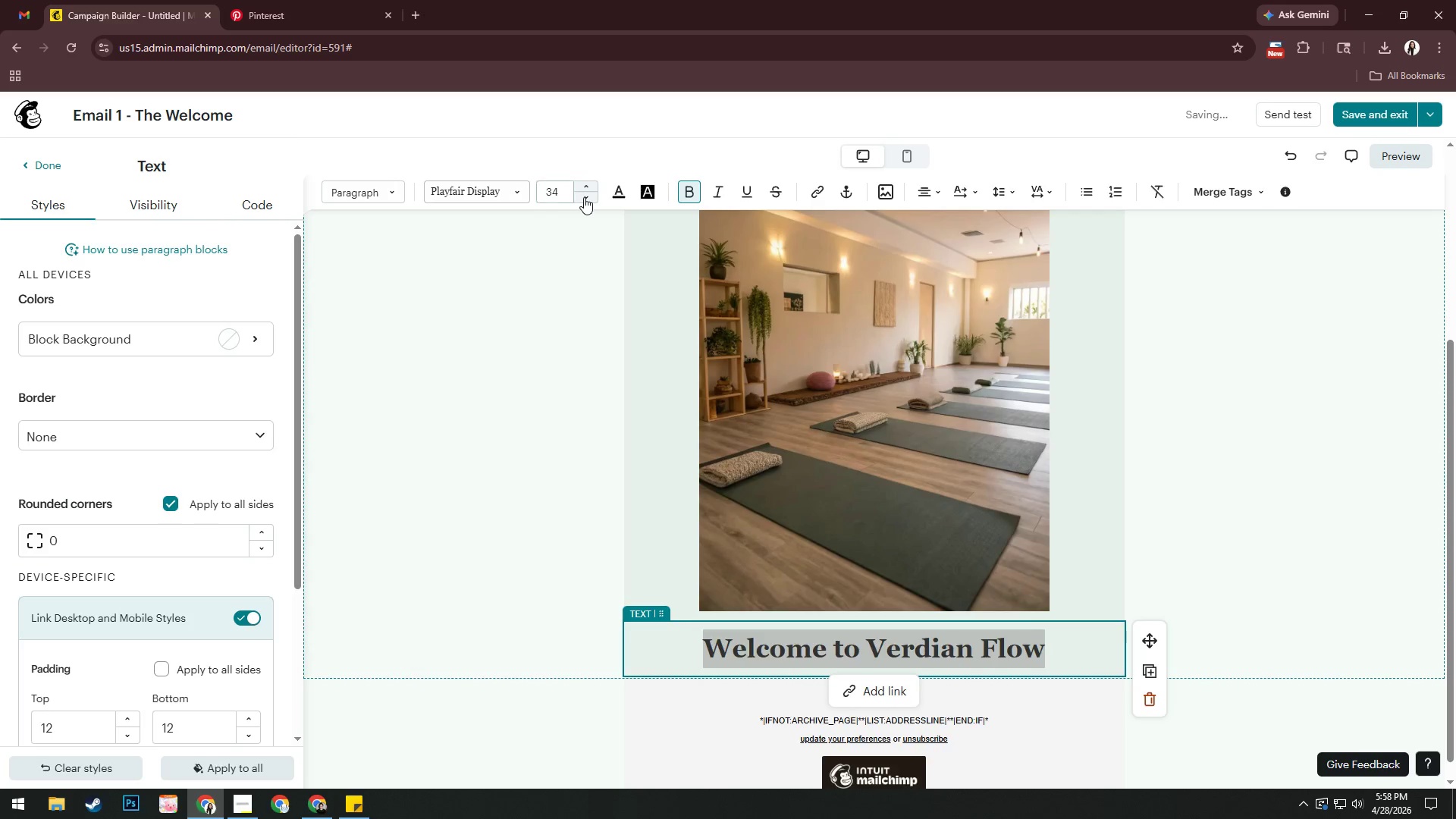 
double_click([584, 197])
 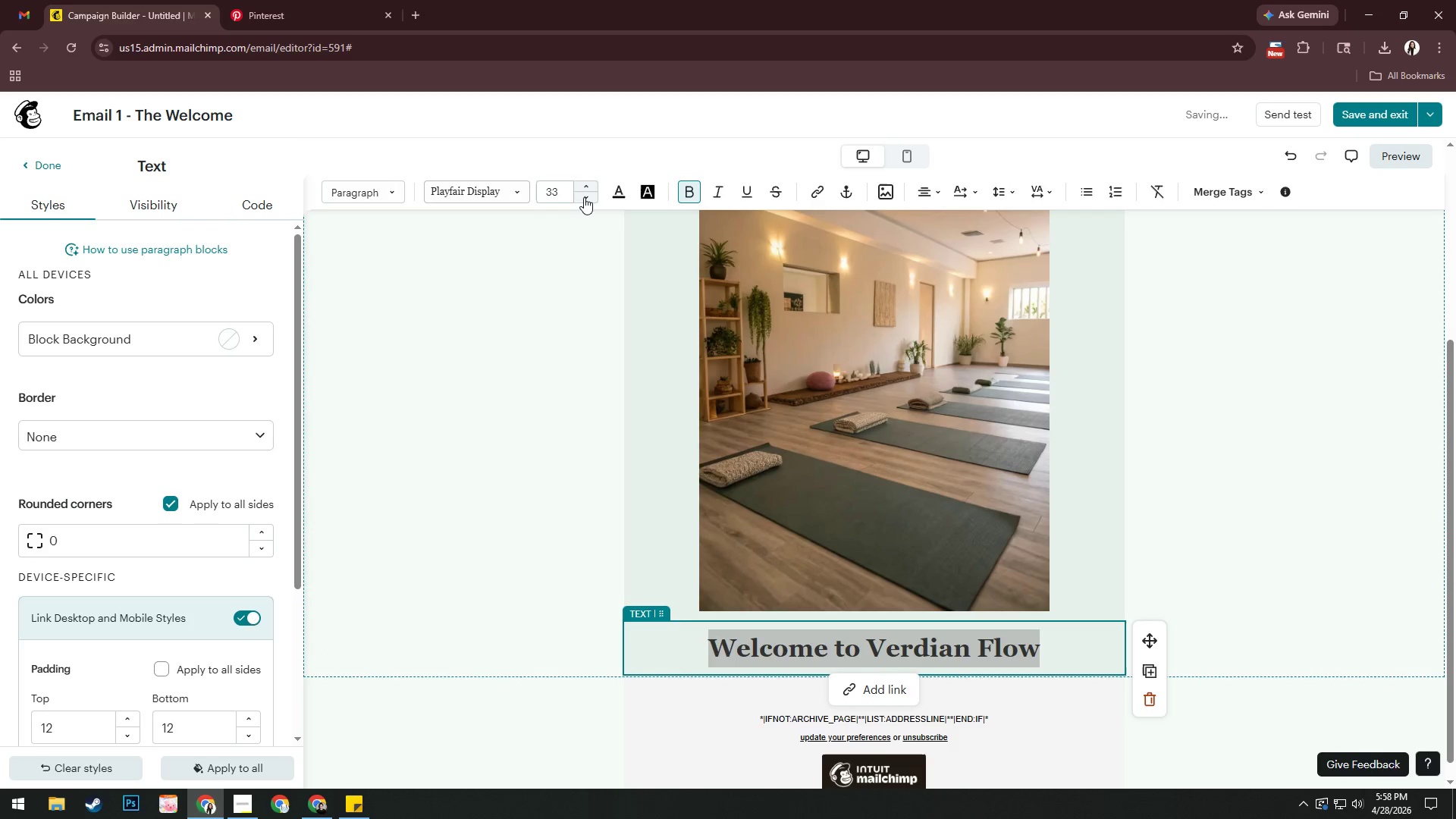 
triple_click([584, 197])
 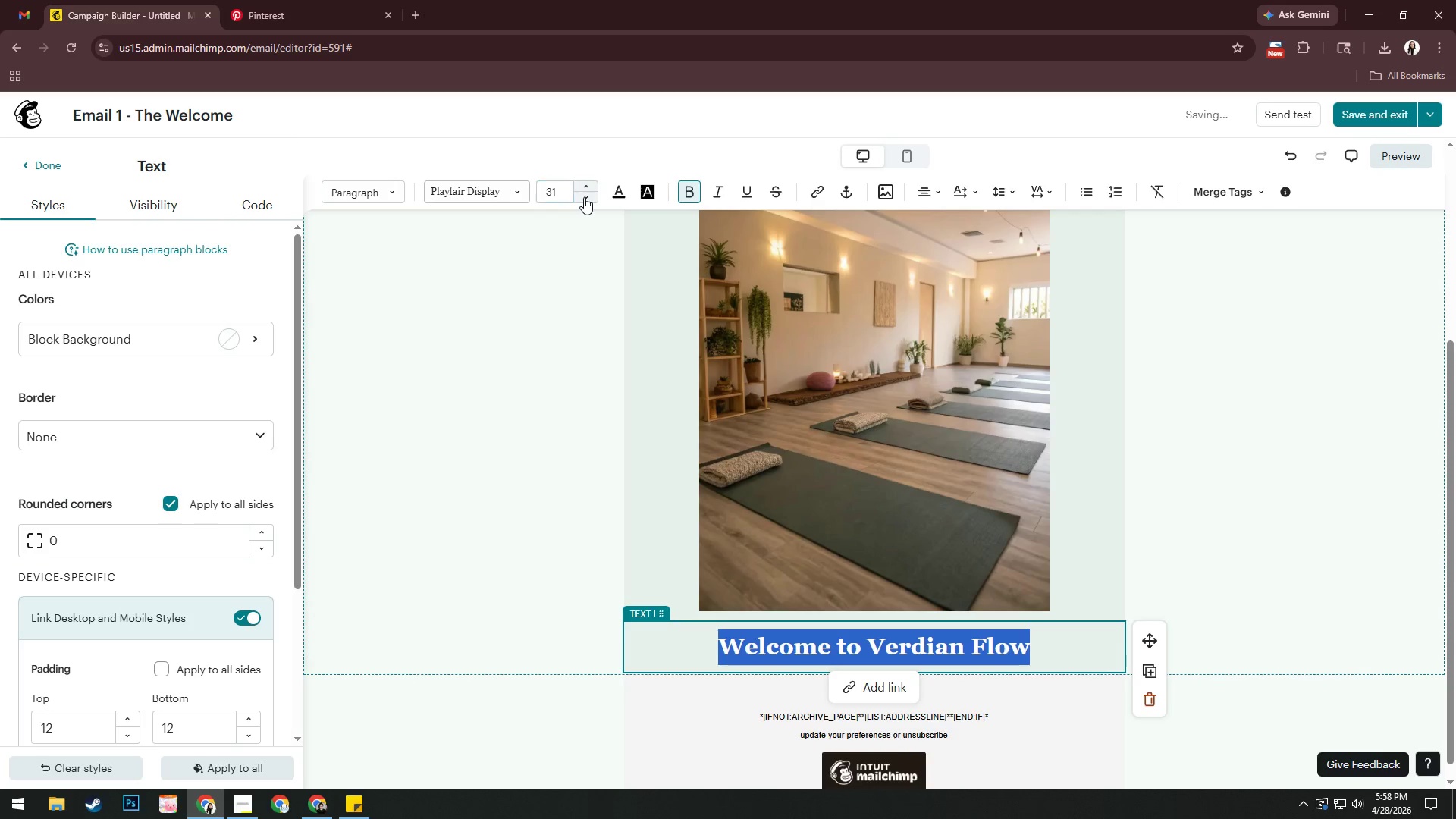 
left_click([584, 197])
 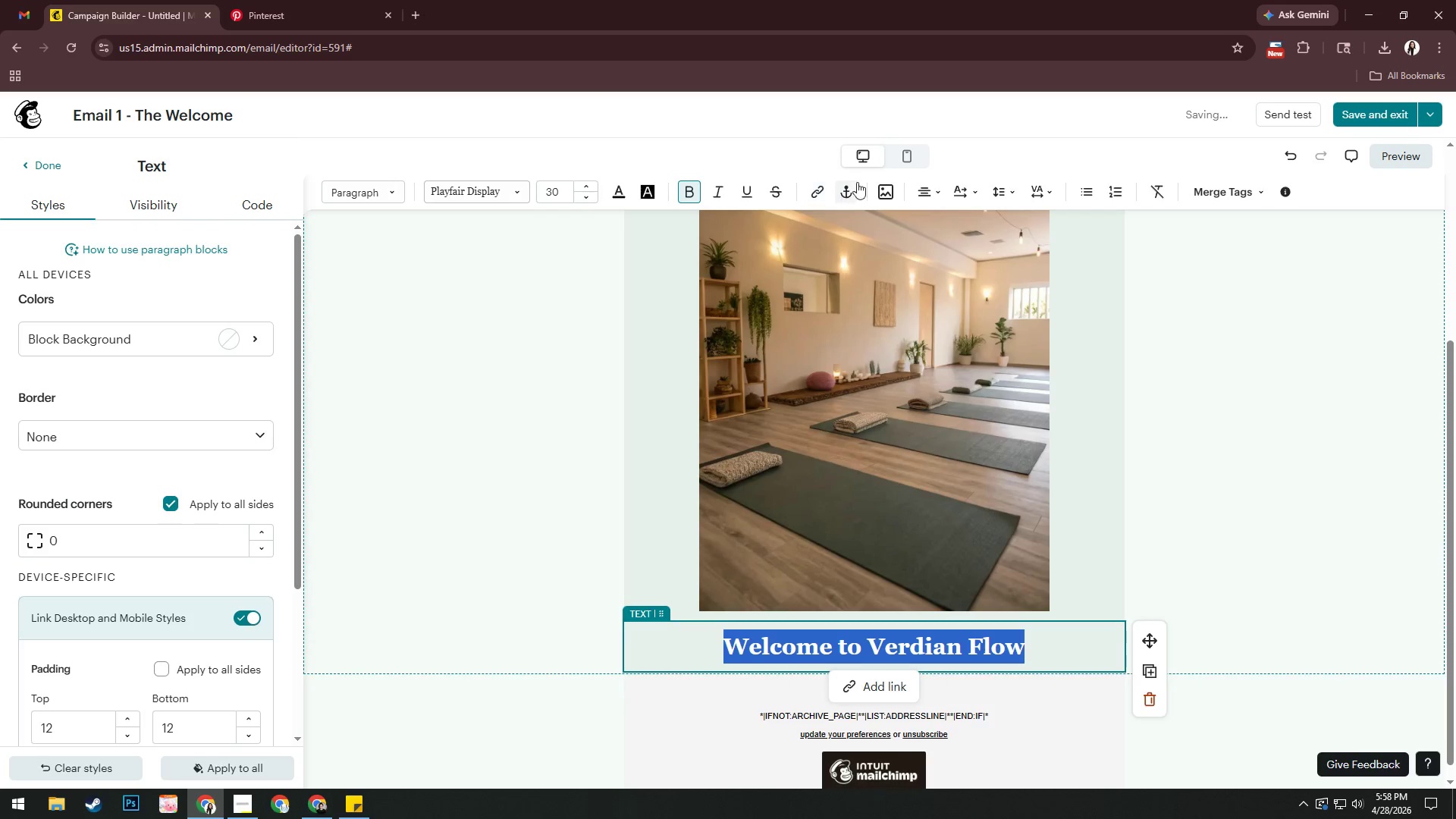 
left_click([915, 153])
 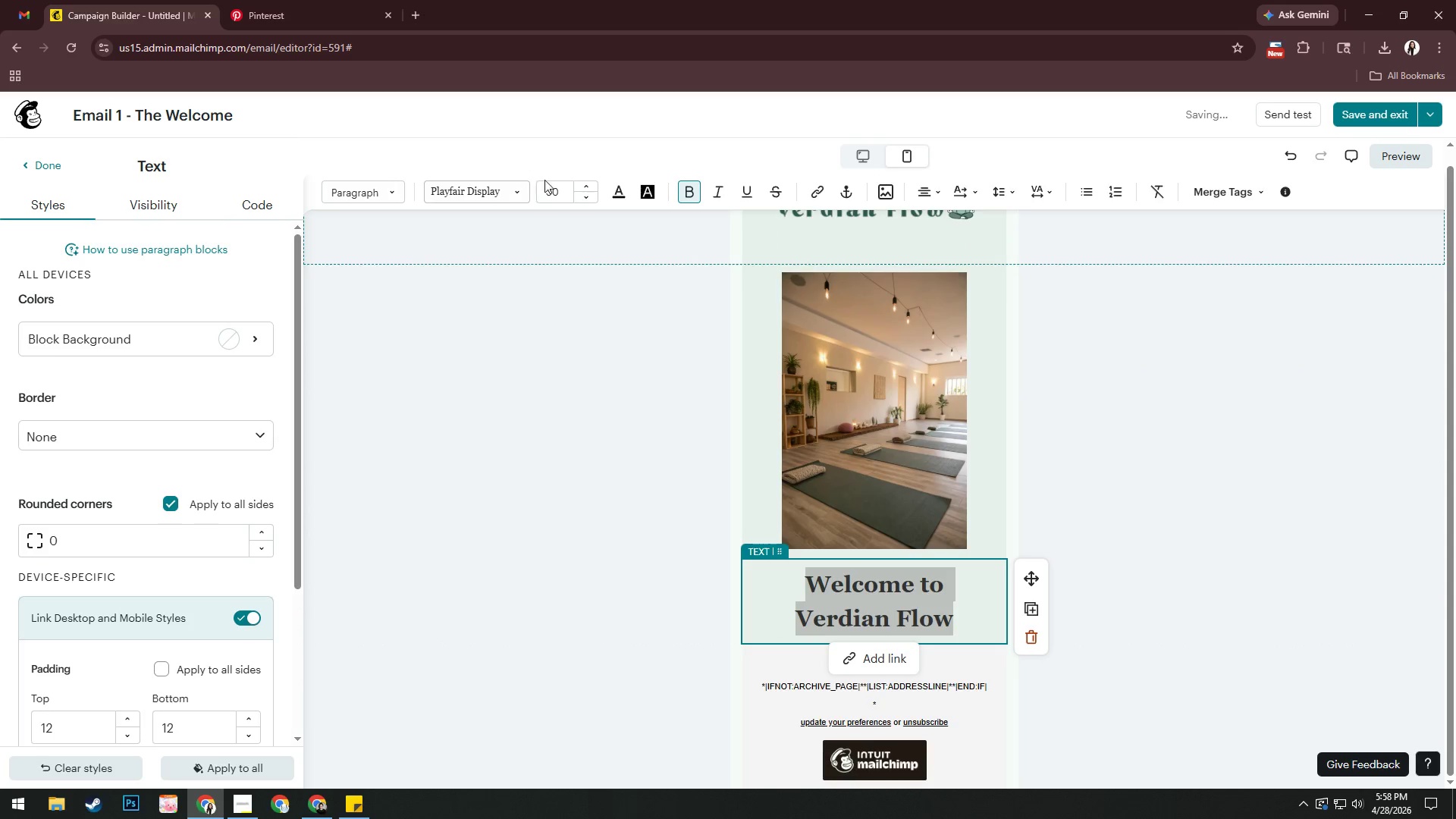 
left_click([589, 197])
 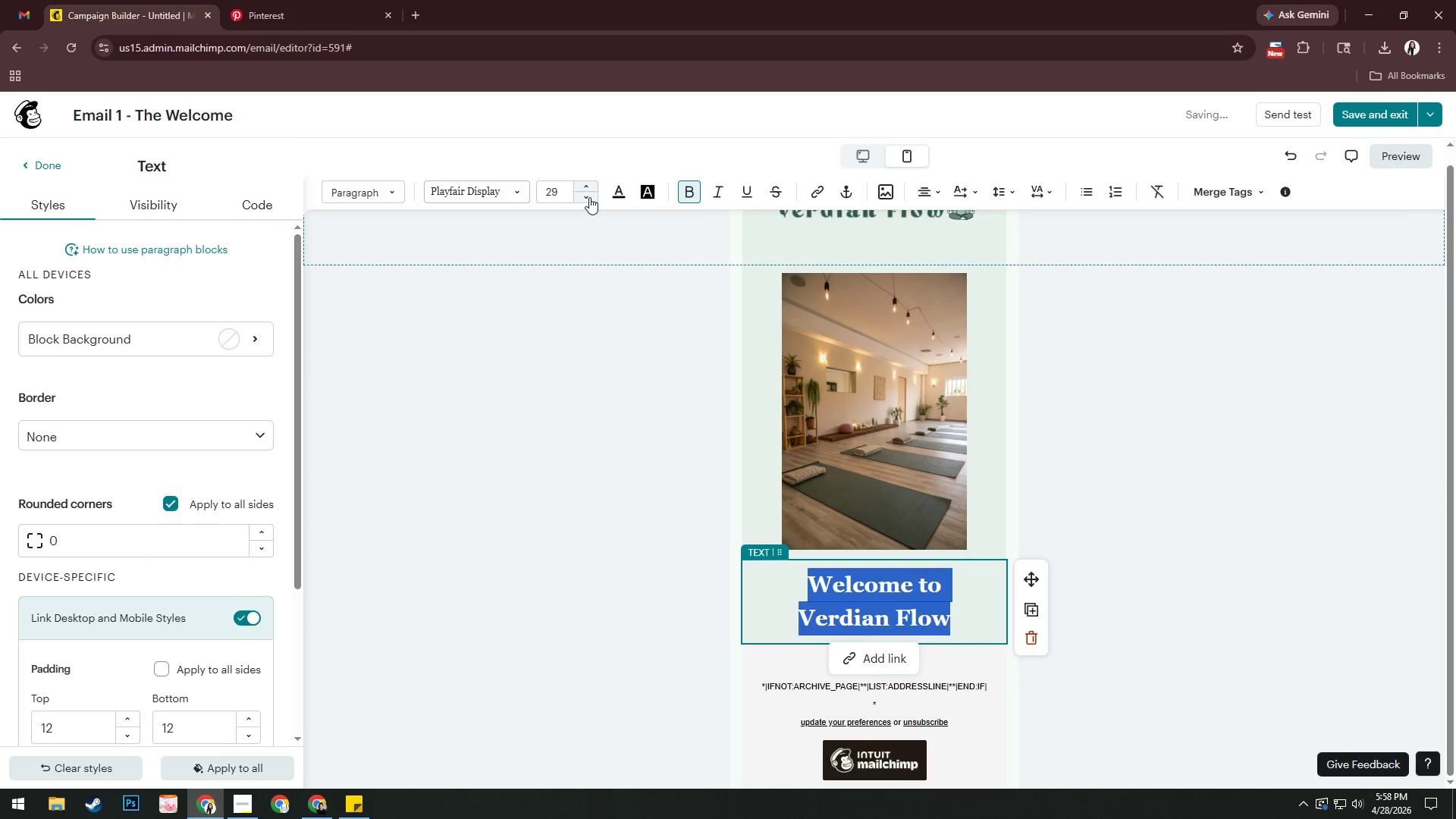 
left_click([589, 197])
 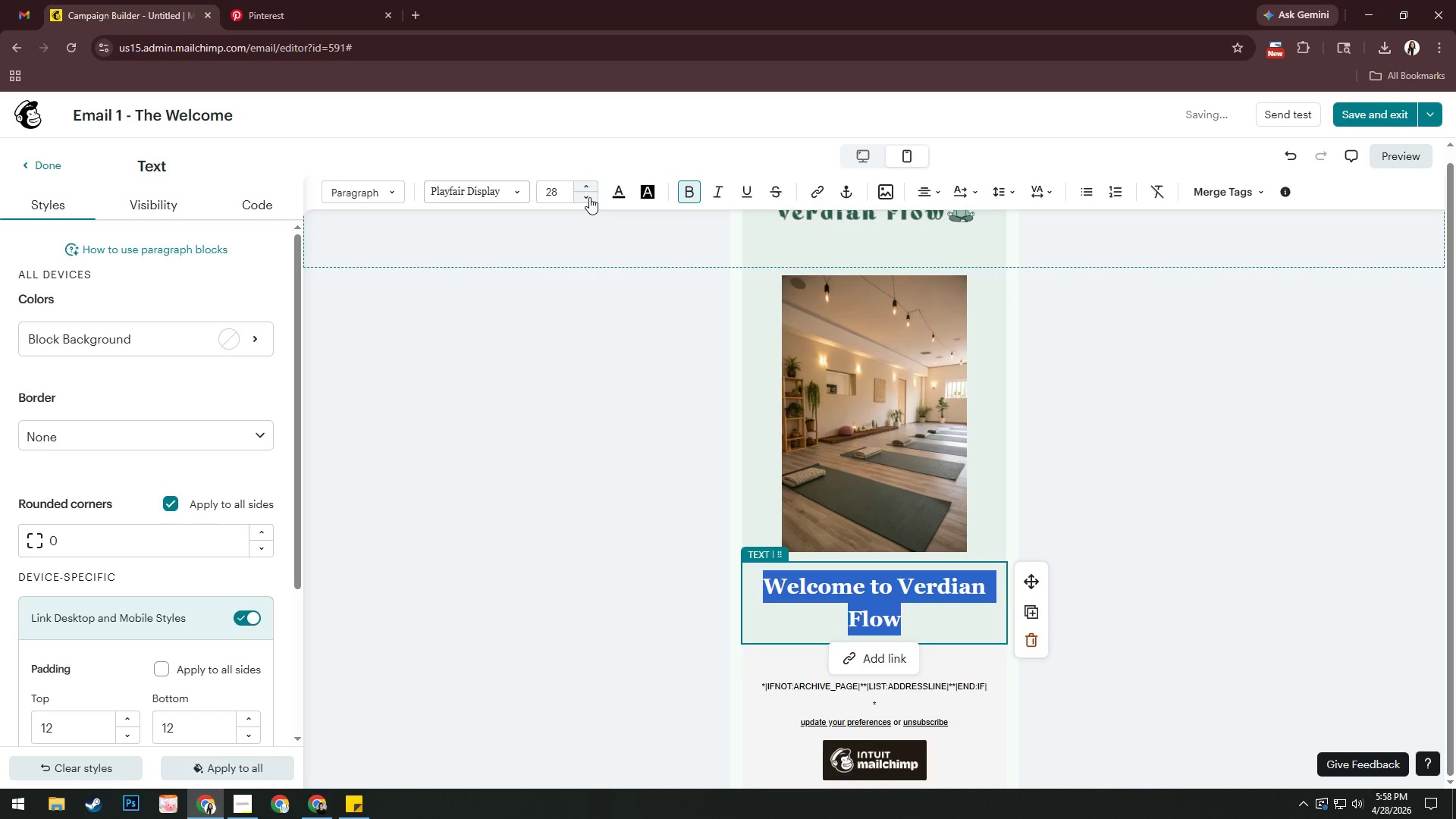 
left_click([589, 197])
 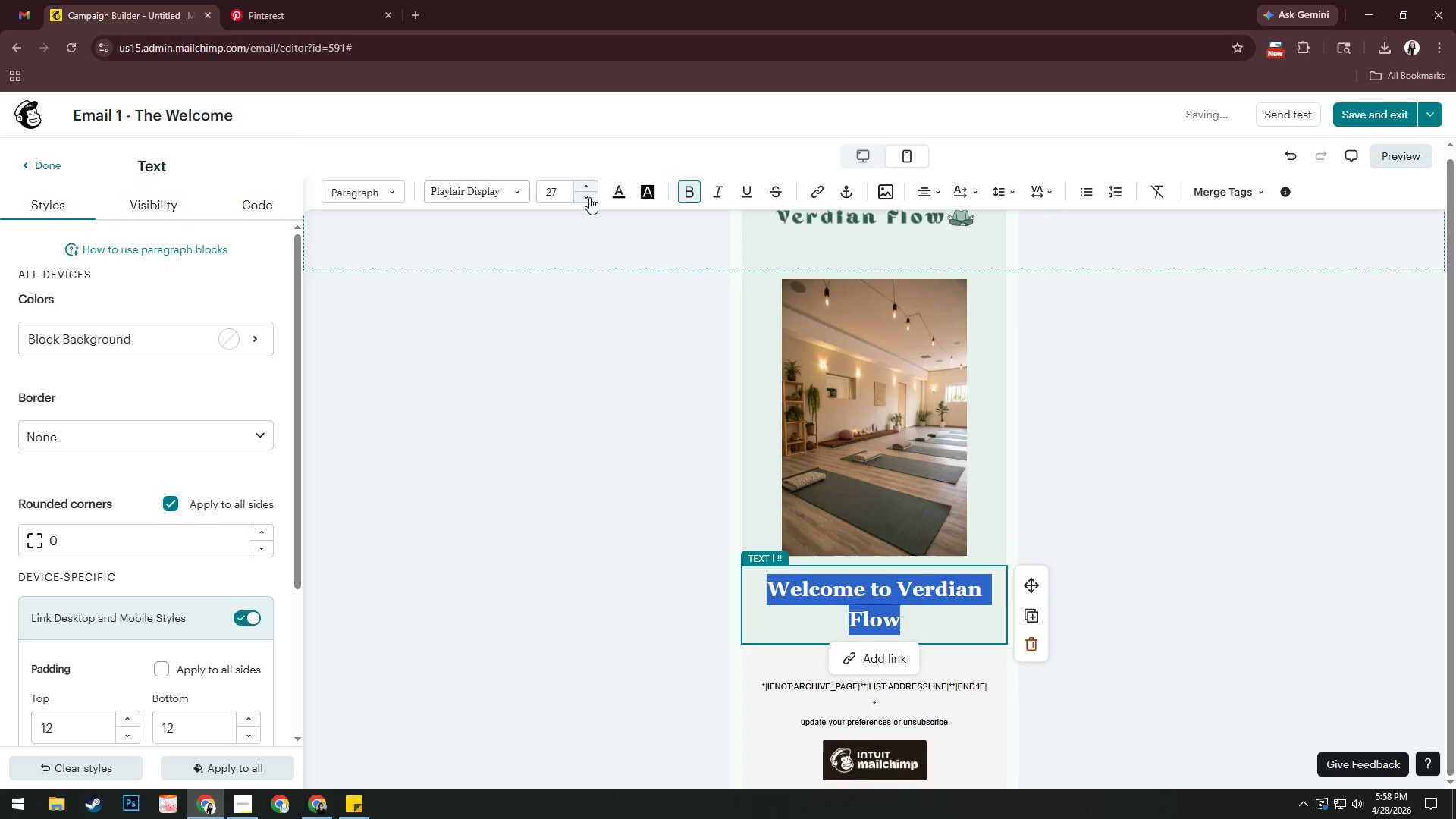 
left_click([589, 197])
 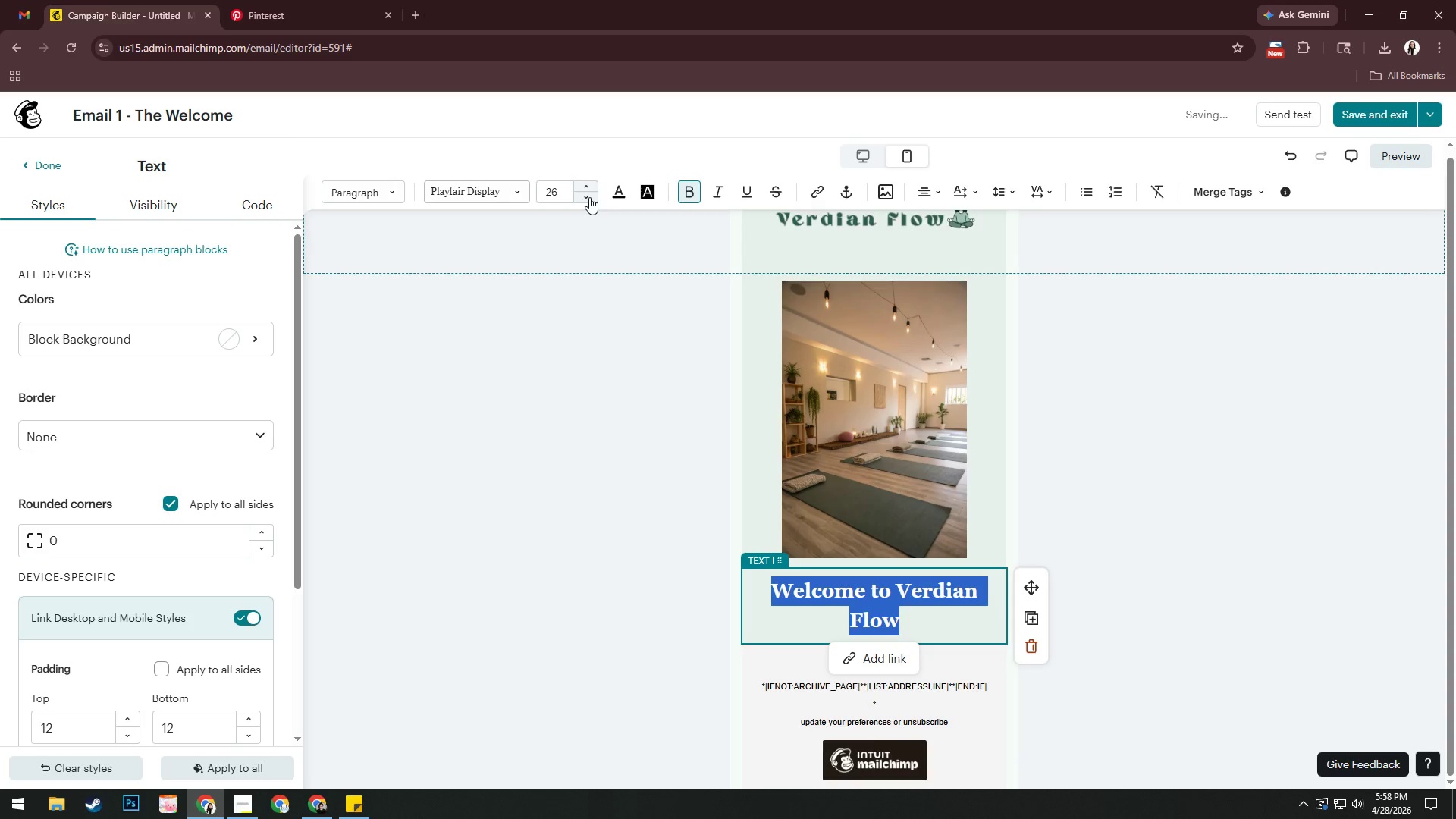 
left_click([589, 197])
 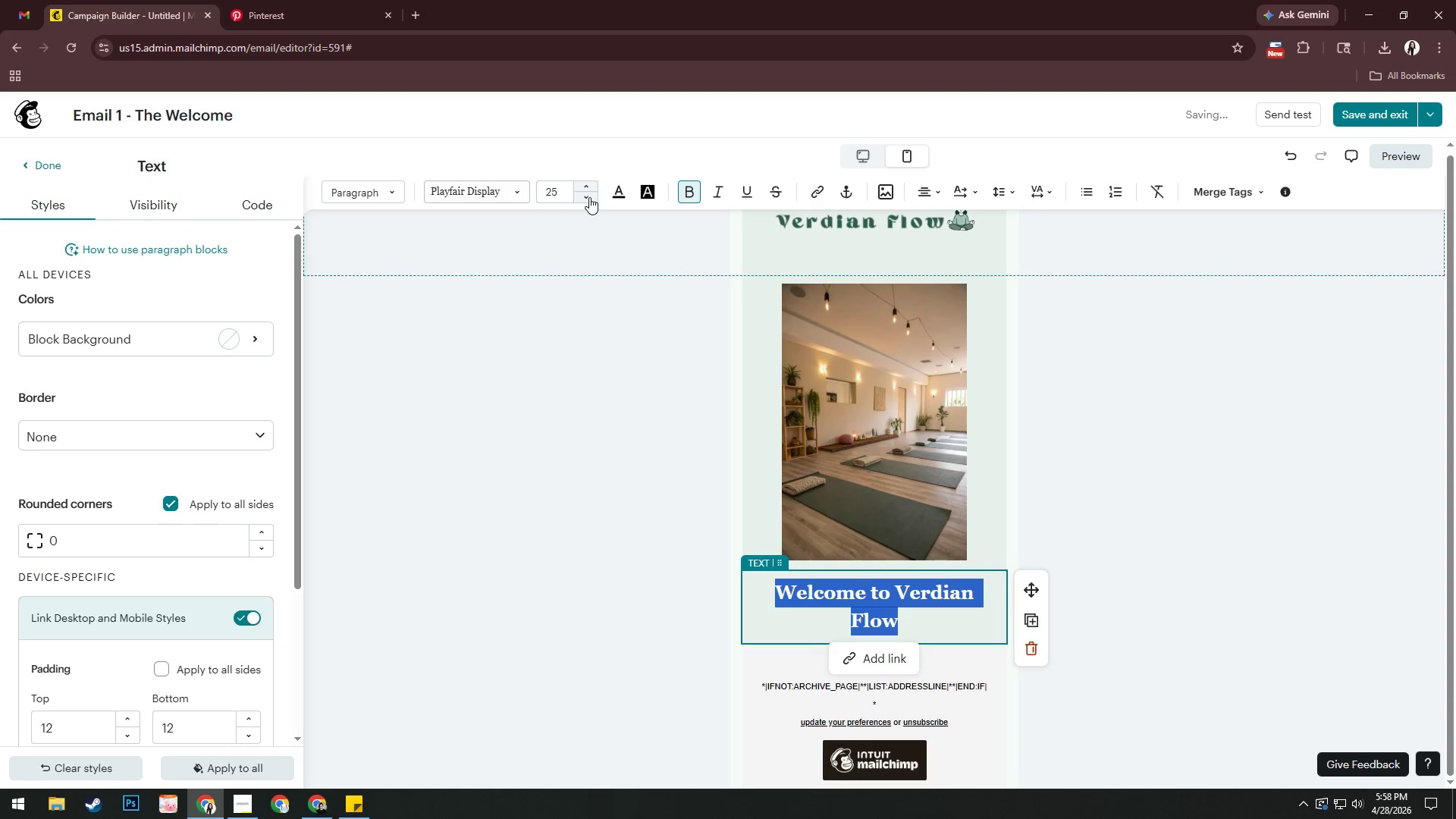 
left_click([589, 197])
 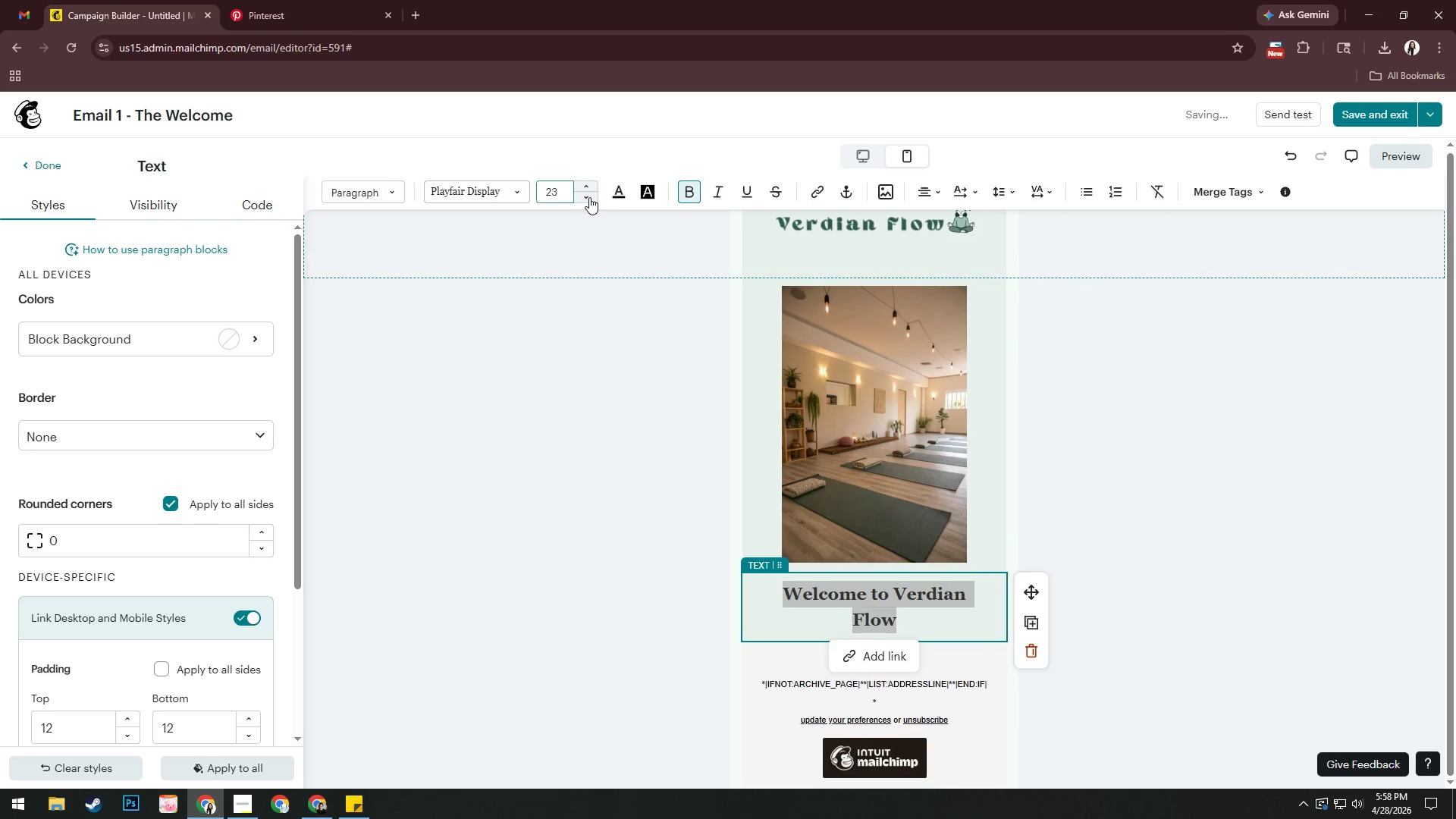 
double_click([589, 197])
 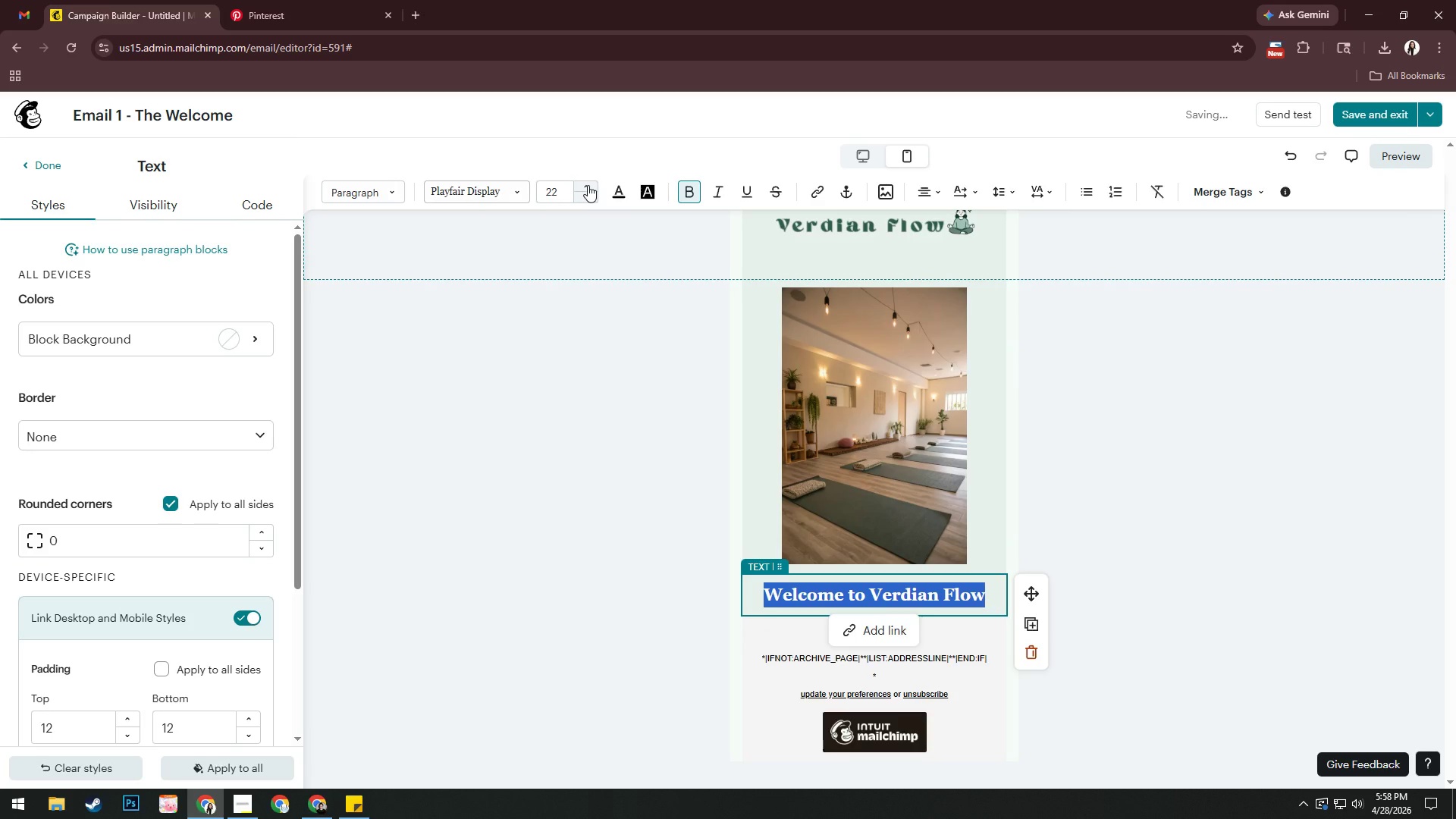 
left_click([588, 185])
 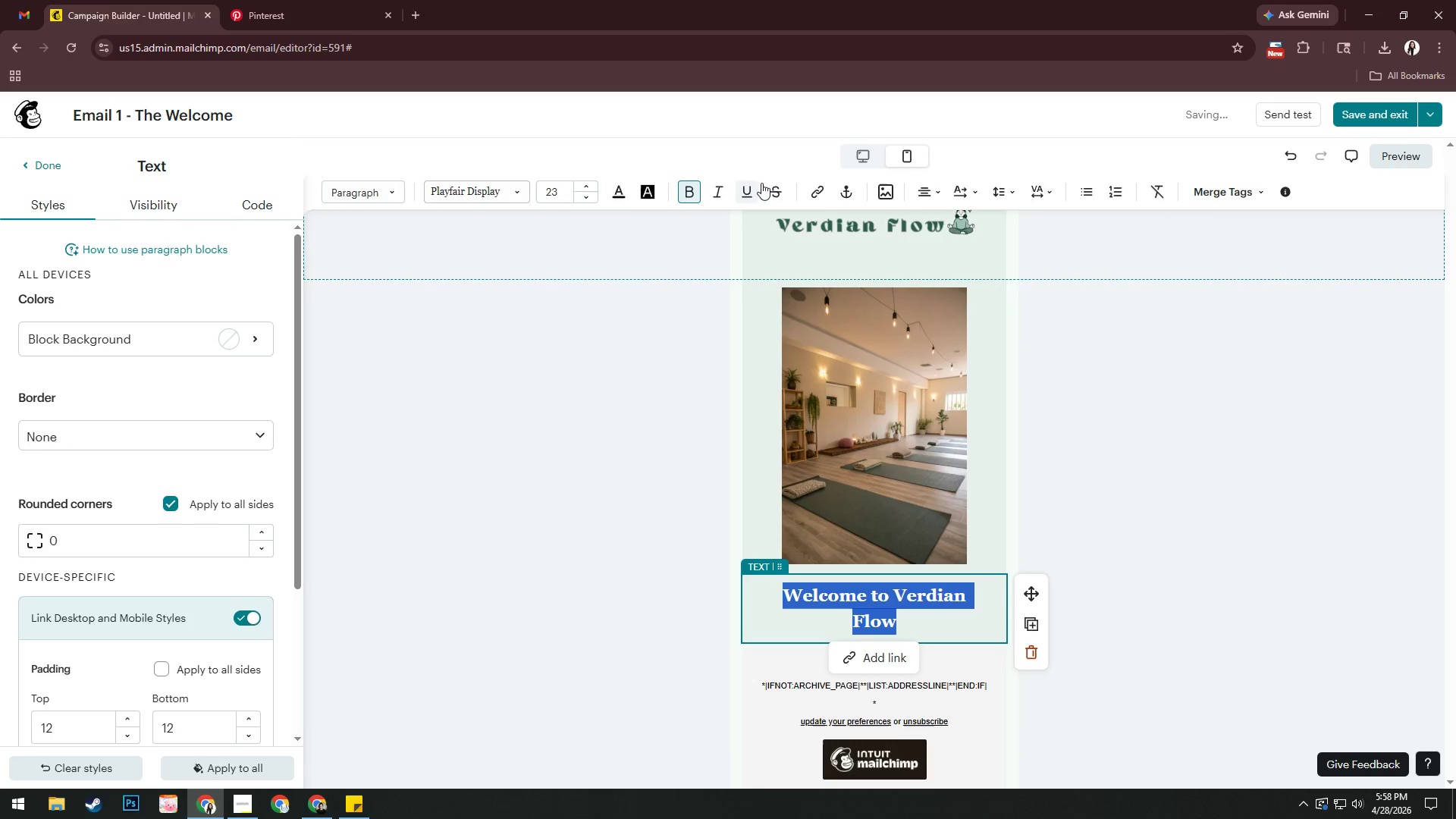 
left_click([865, 157])
 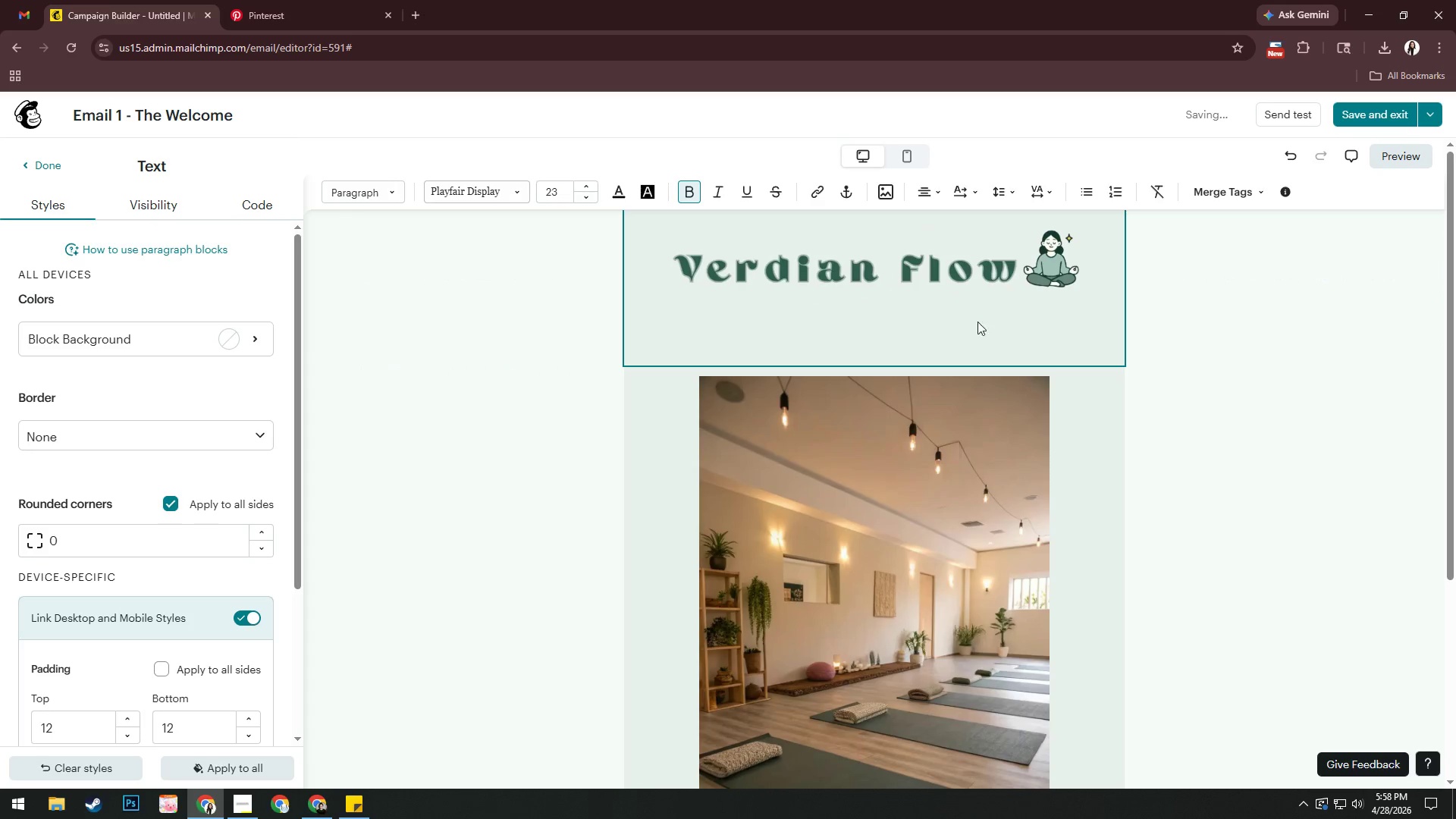 
scroll: coordinate [1083, 468], scroll_direction: down, amount: 8.0
 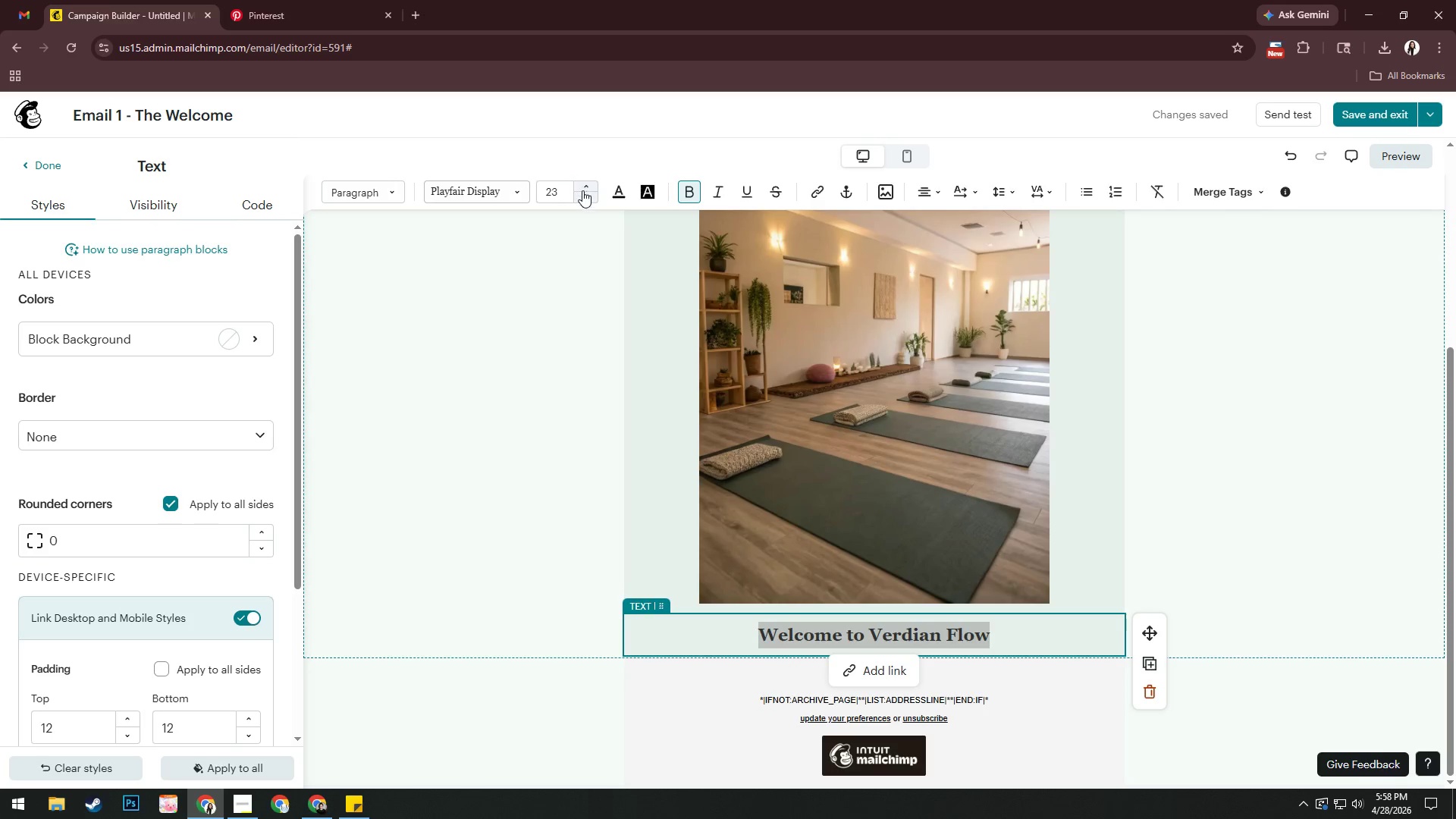 
double_click([585, 196])
 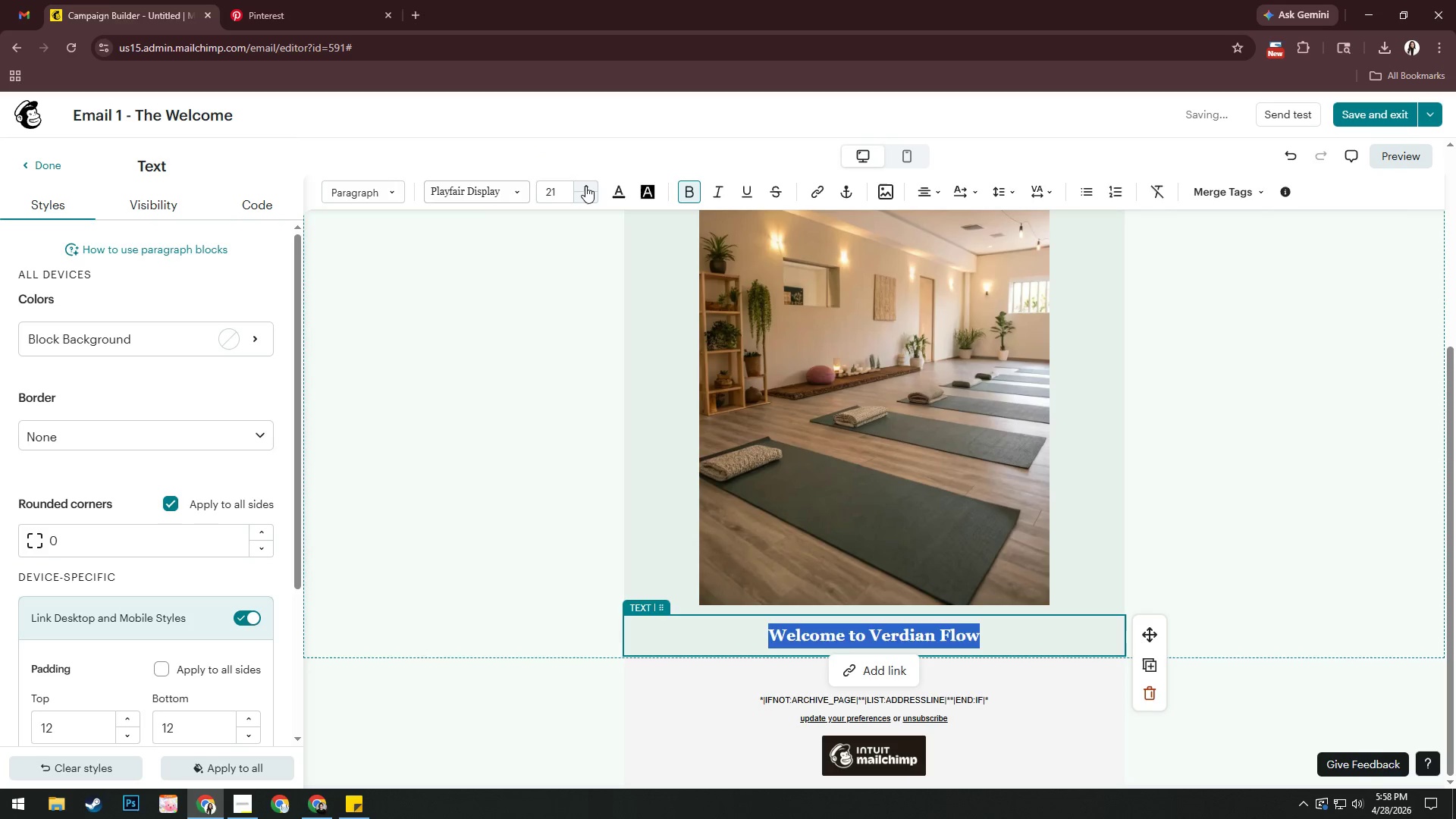 
double_click([585, 186])
 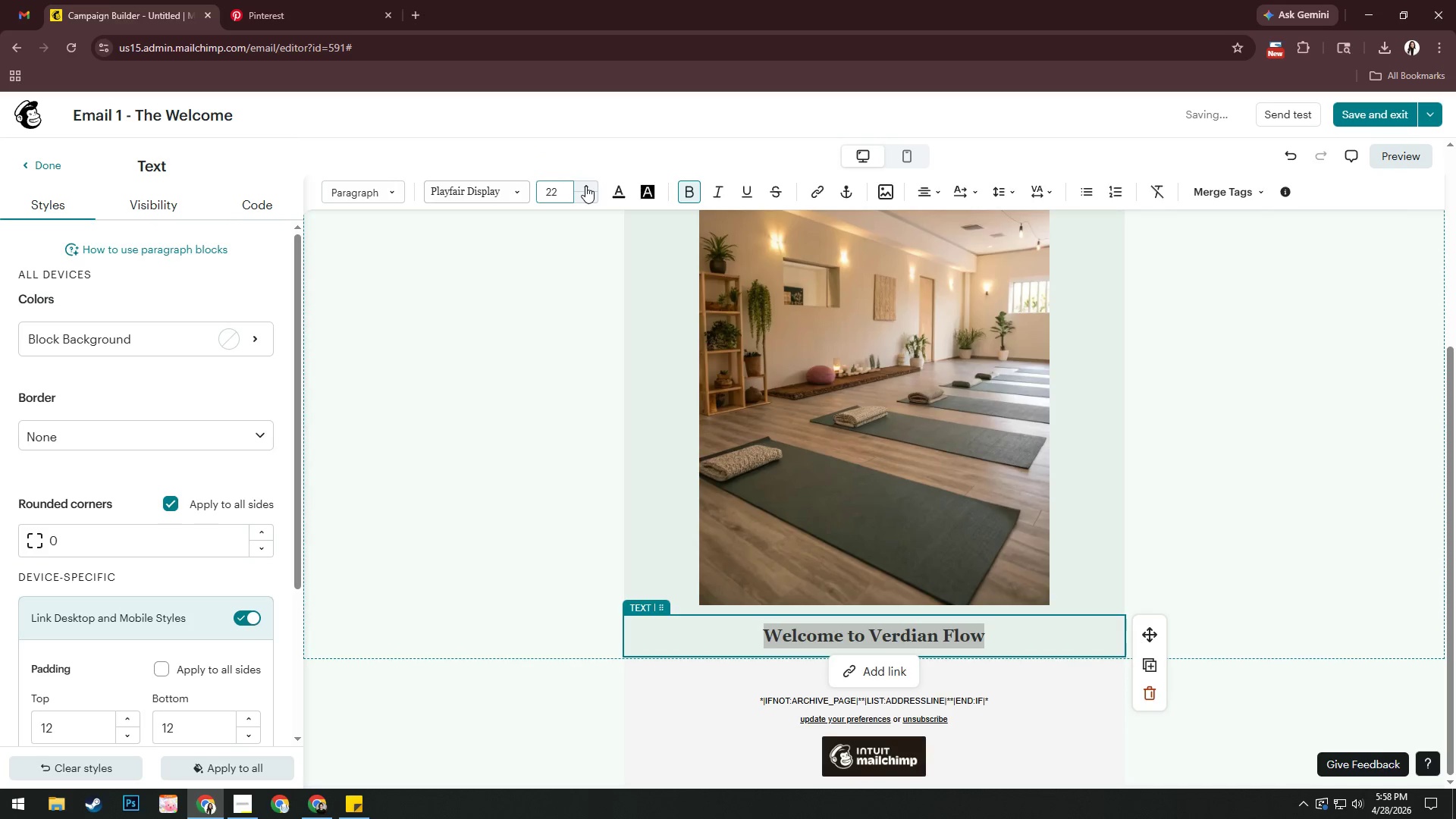 
triple_click([585, 186])
 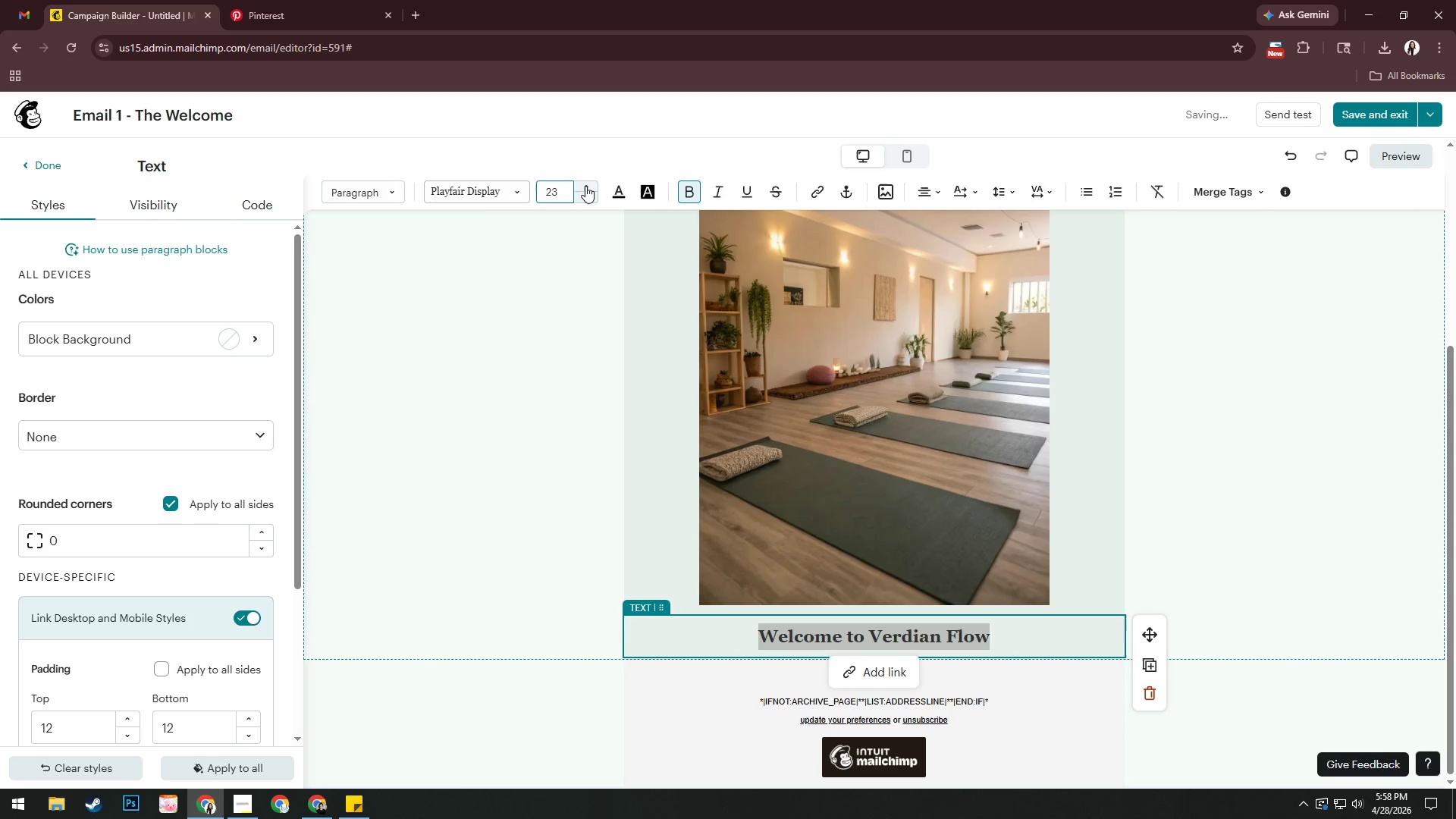 
triple_click([585, 186])
 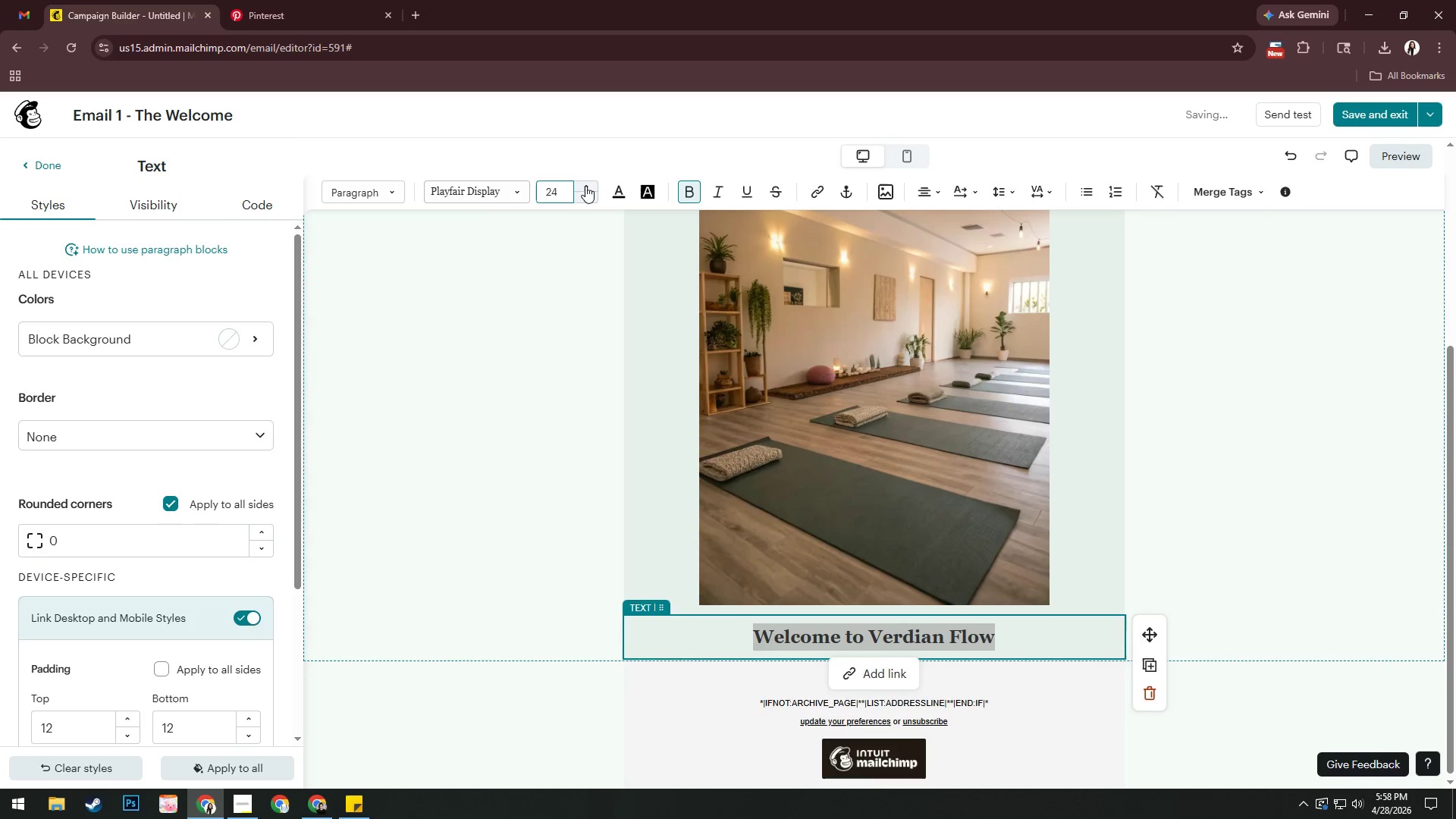 
triple_click([585, 186])
 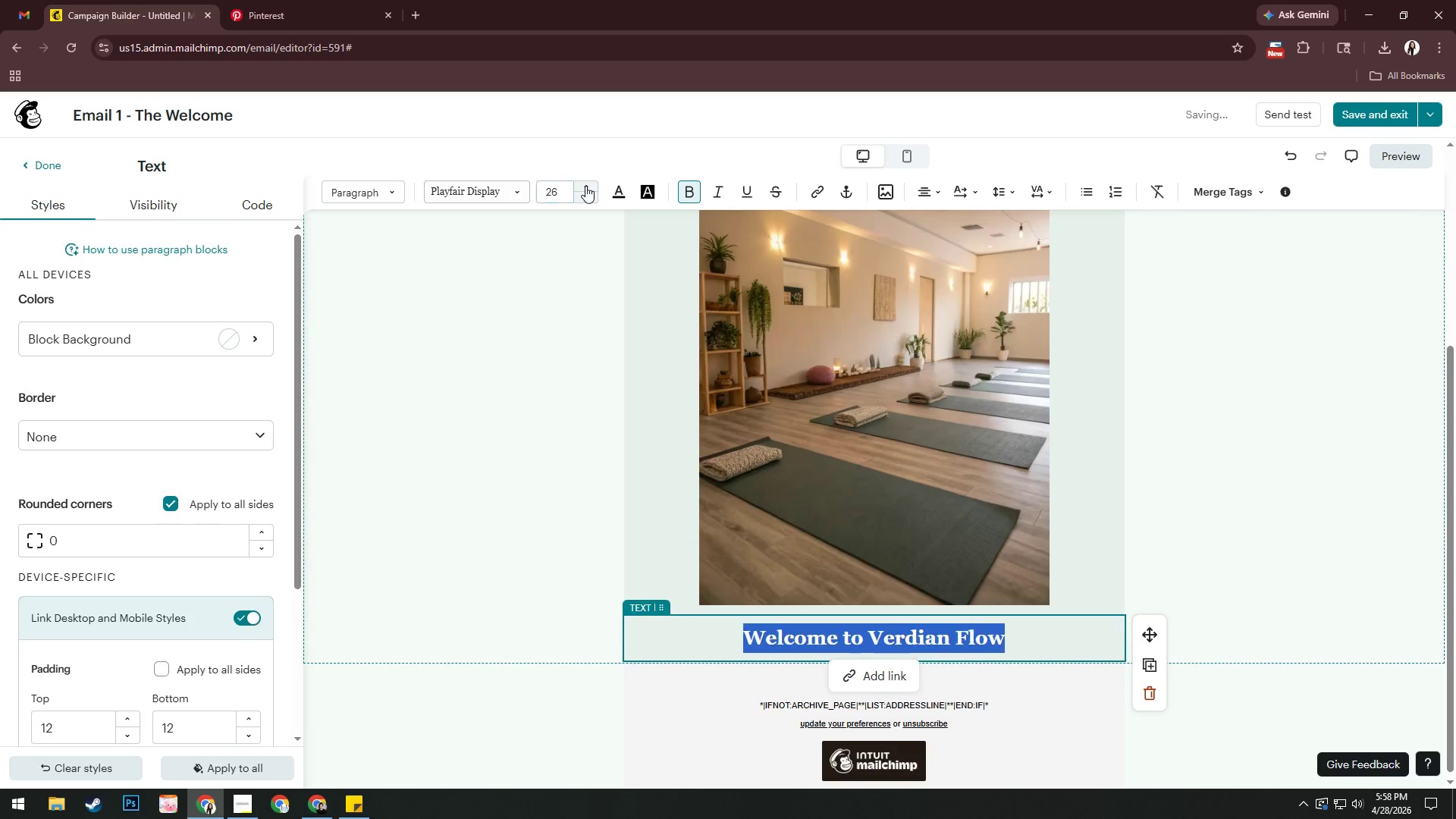 
triple_click([585, 186])
 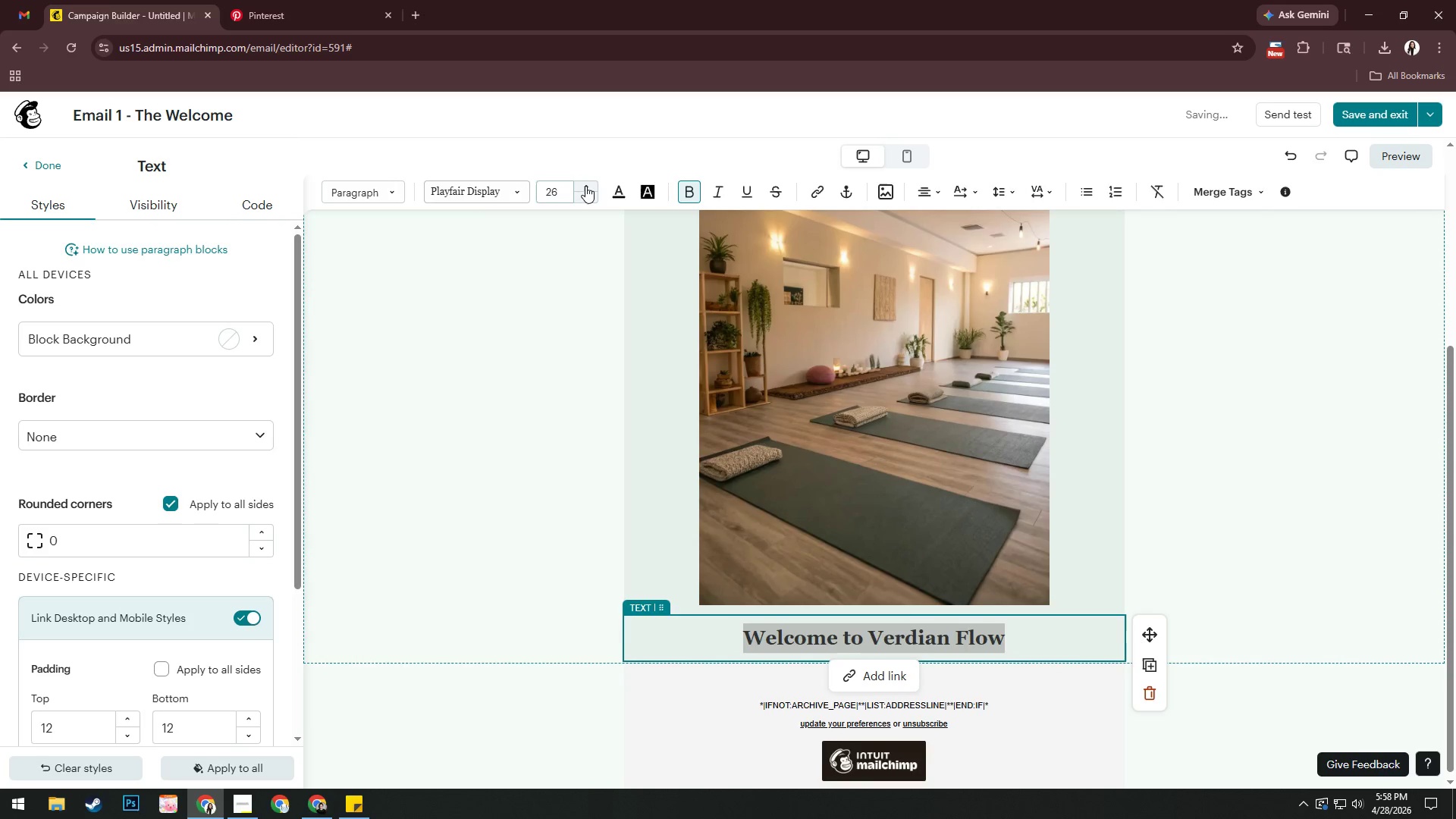 
triple_click([585, 186])
 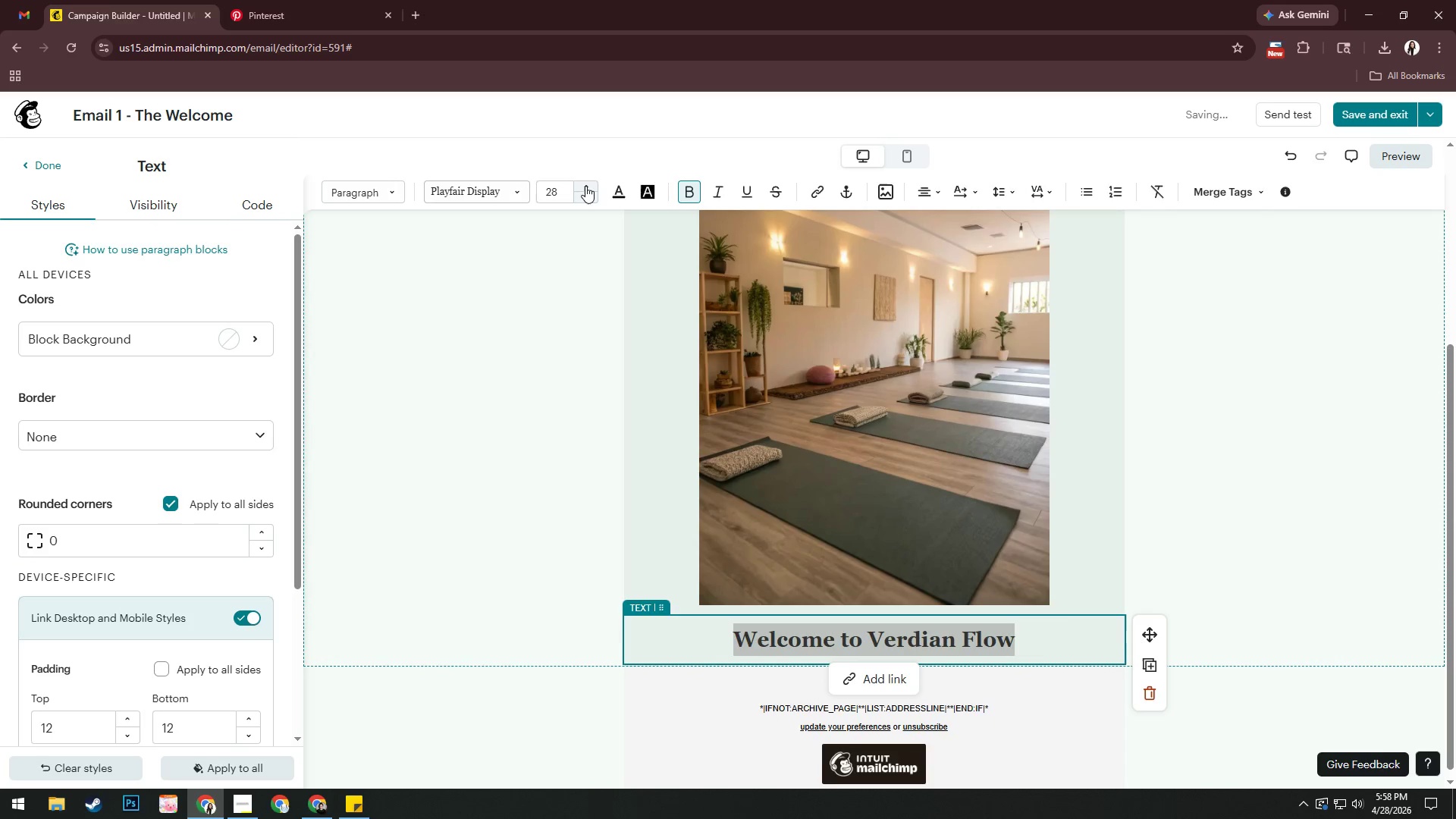 
double_click([585, 186])
 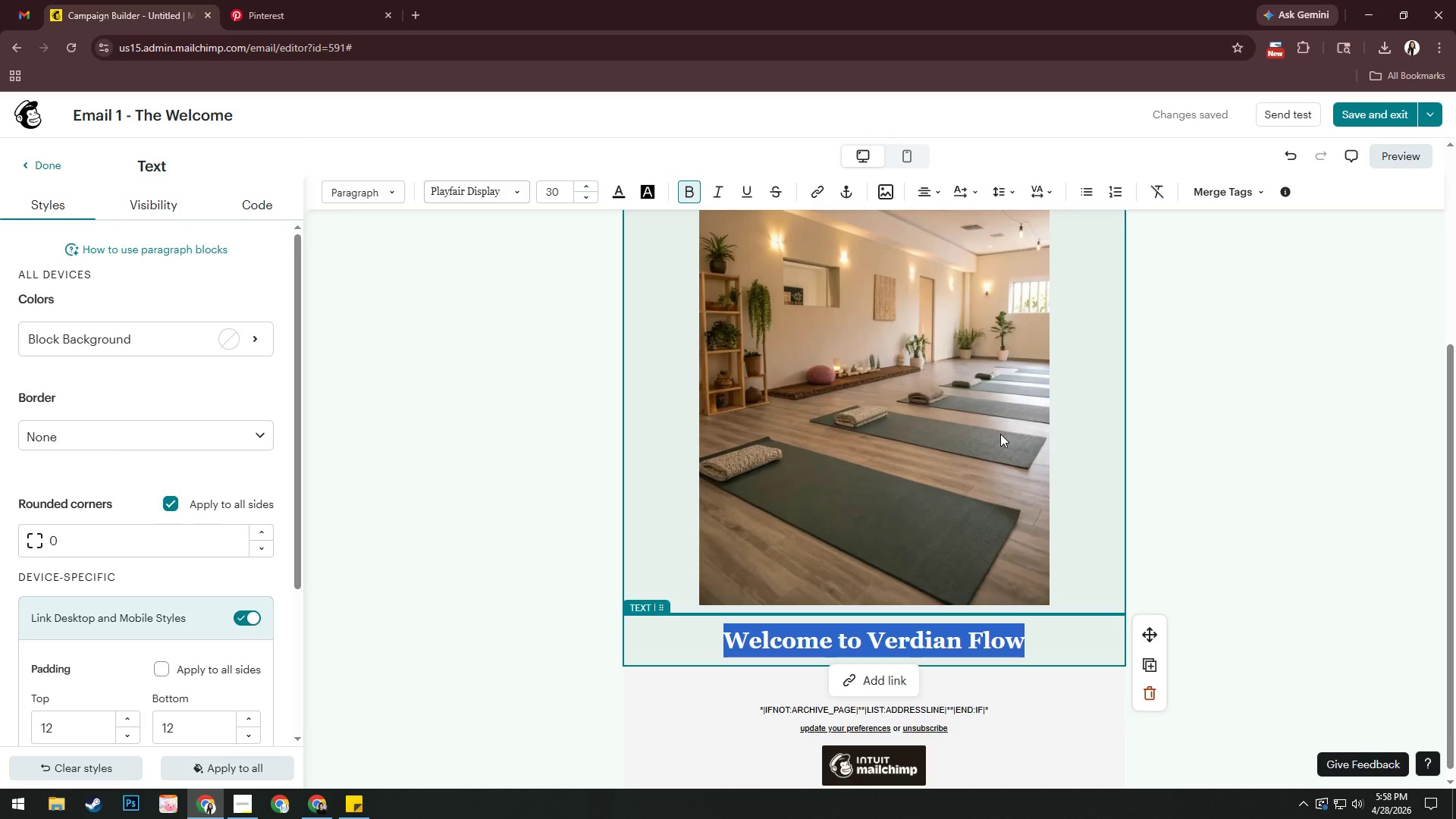 
wait(15.44)
 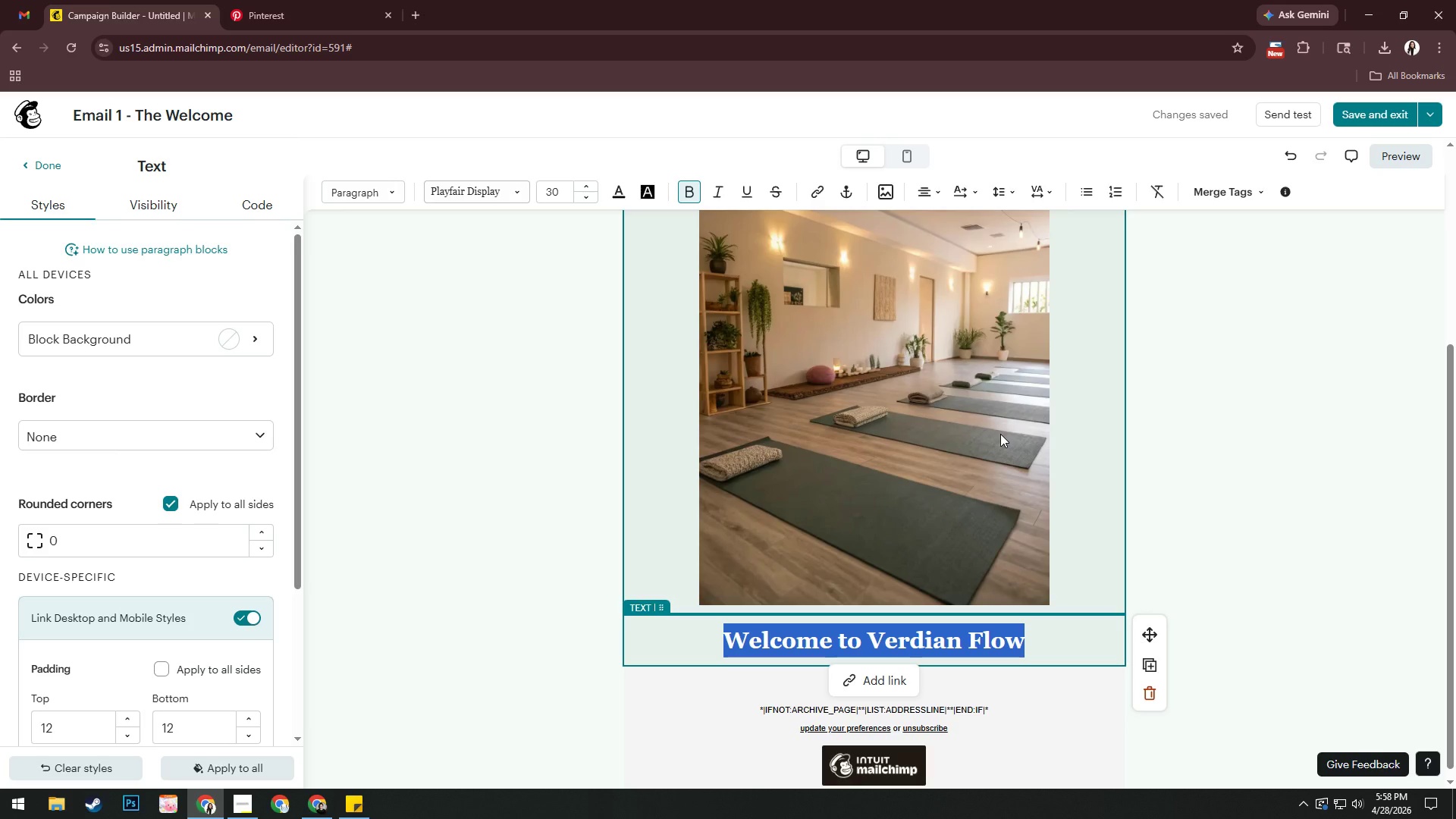 
left_click([625, 180])
 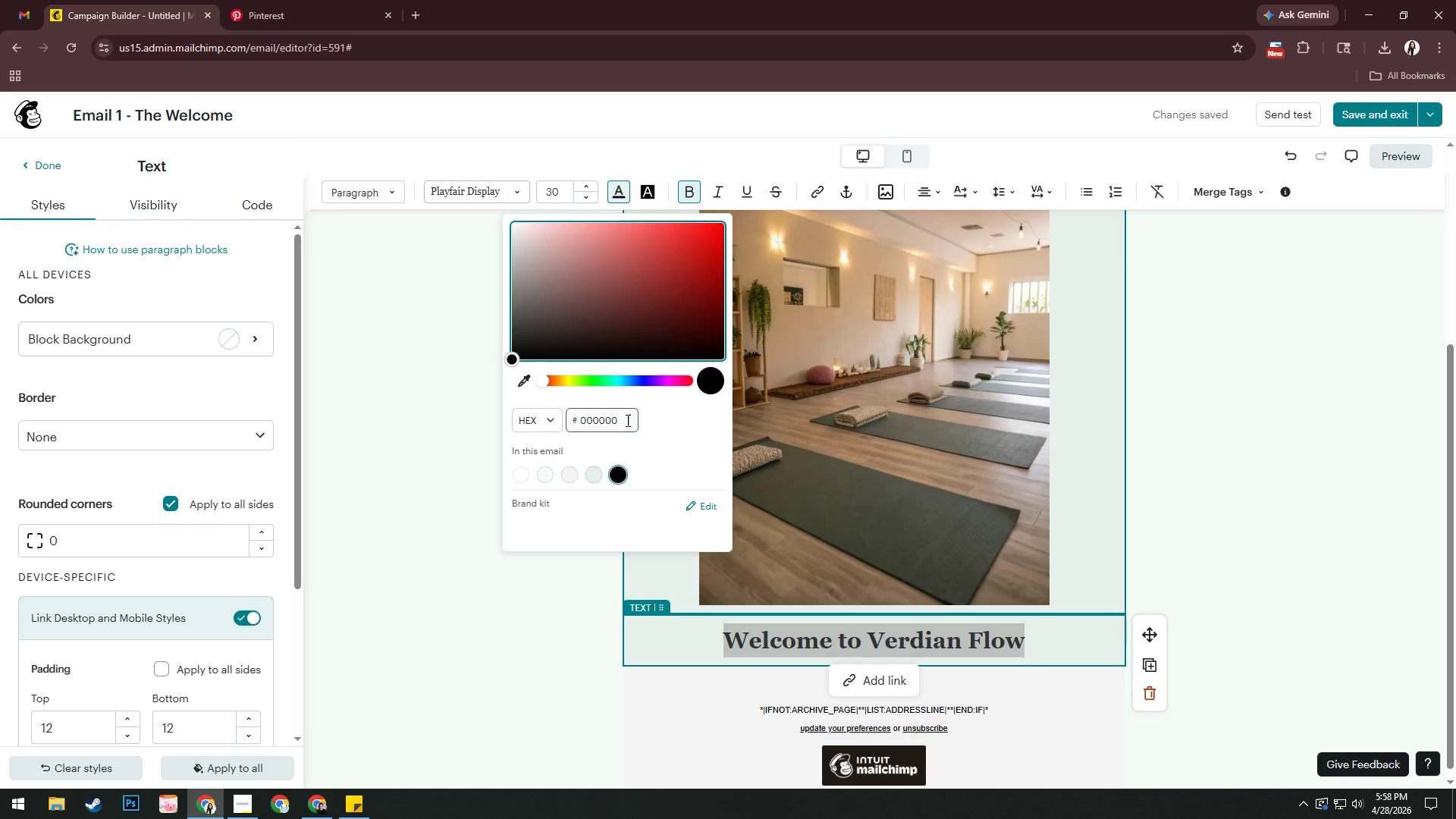 
left_click([626, 419])
 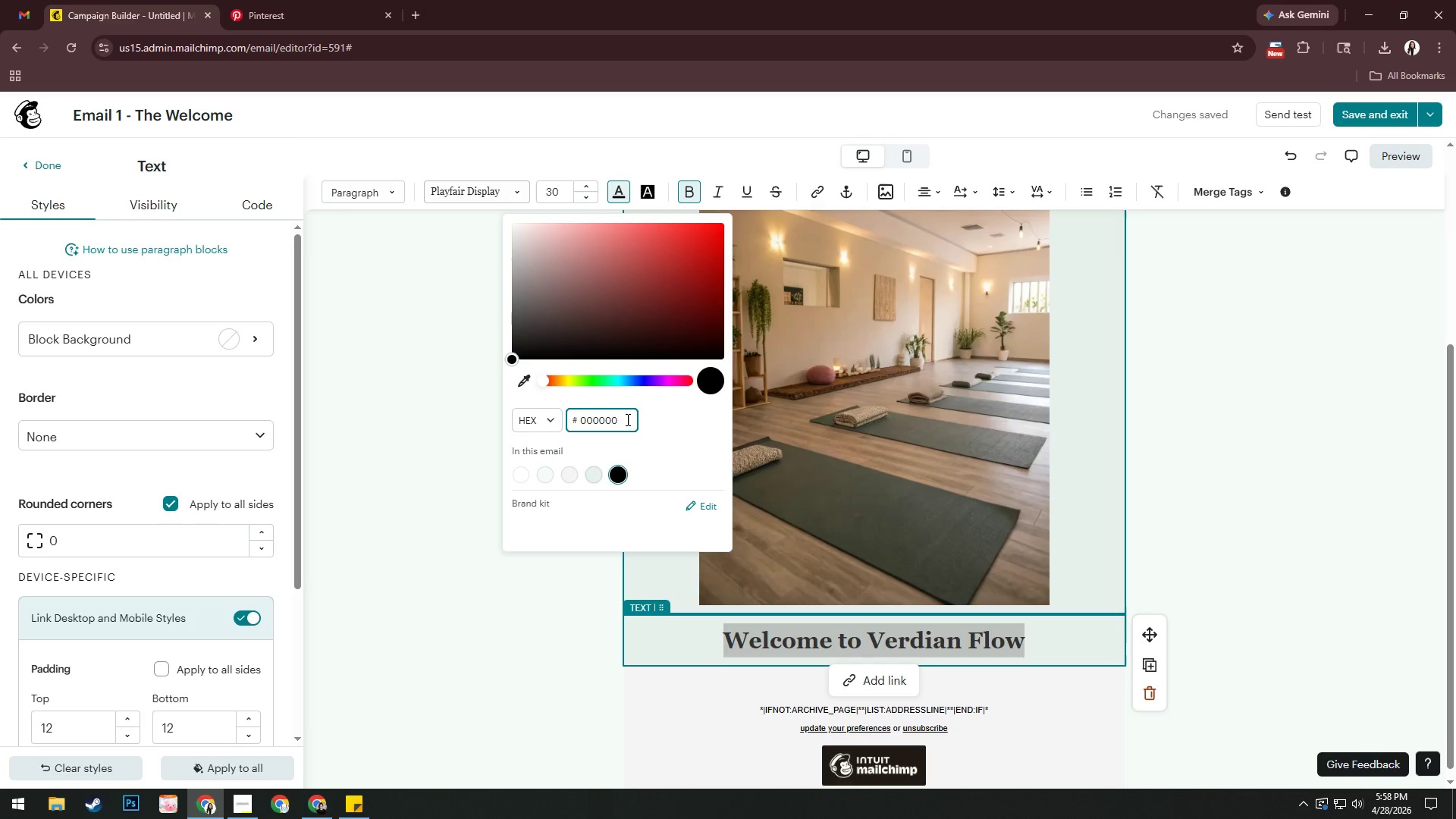 
left_click_drag(start_coordinate=[626, 419], to_coordinate=[544, 422])
 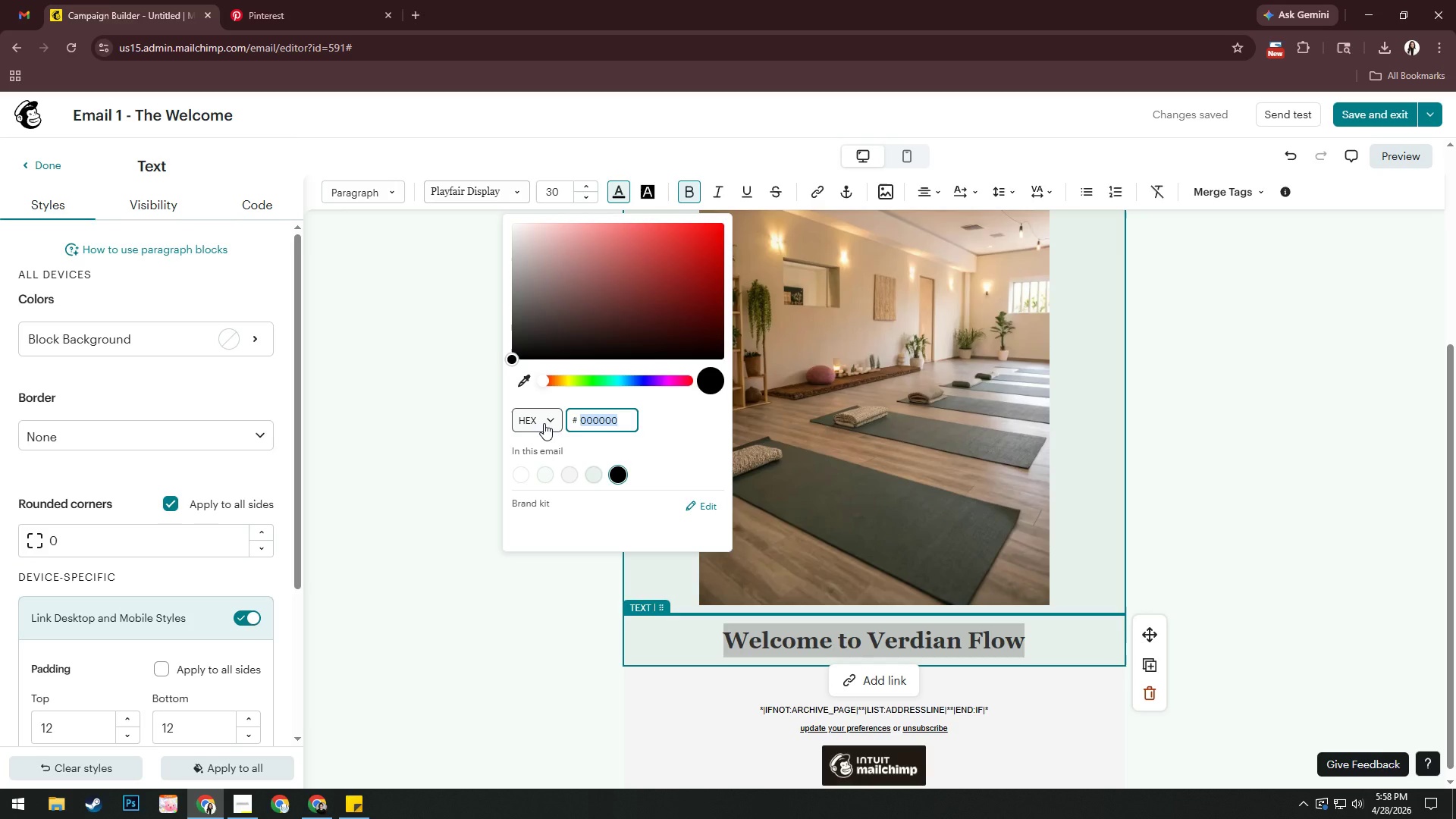 
type(2e2e2e)
 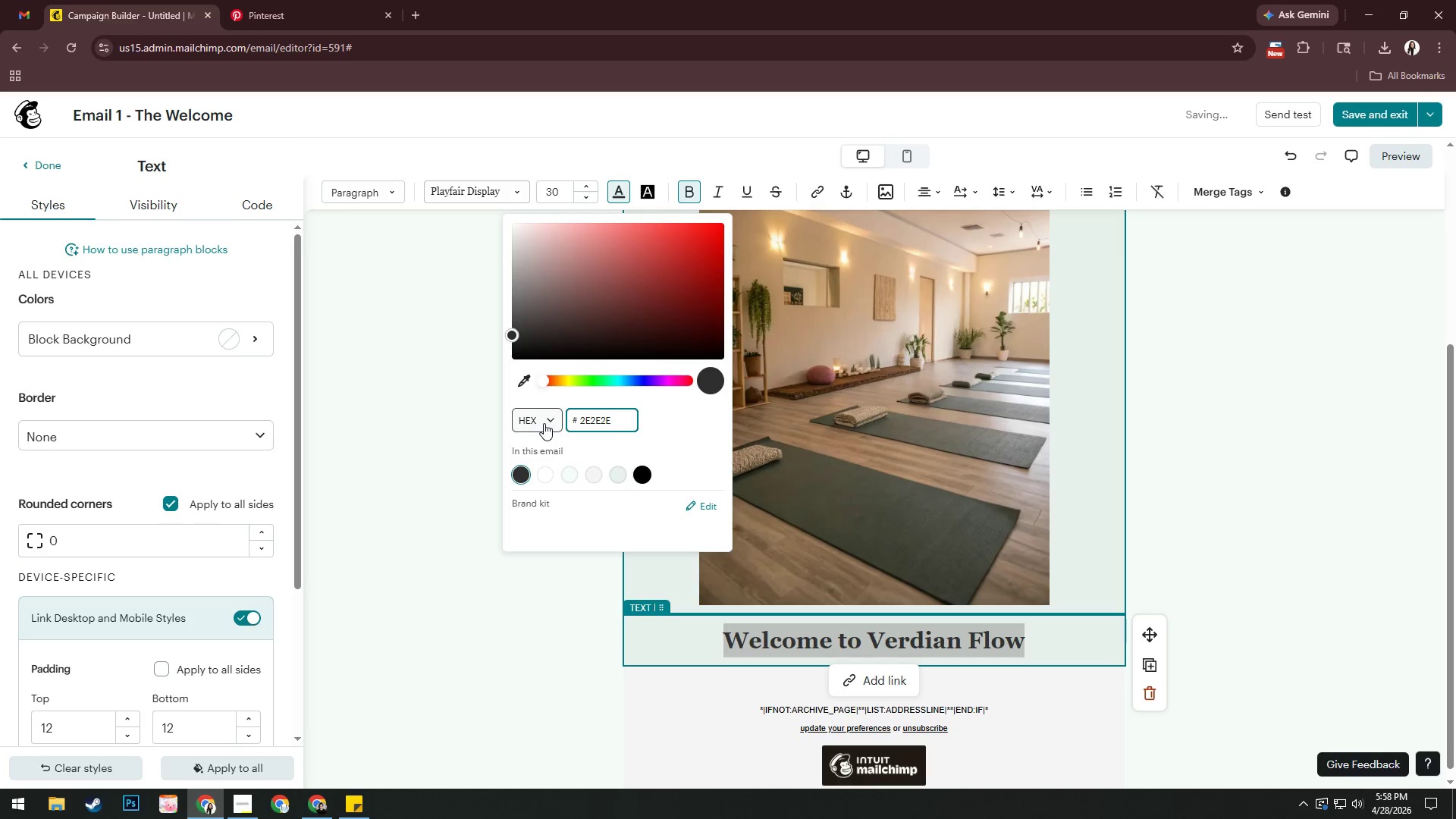 
key(Enter)
 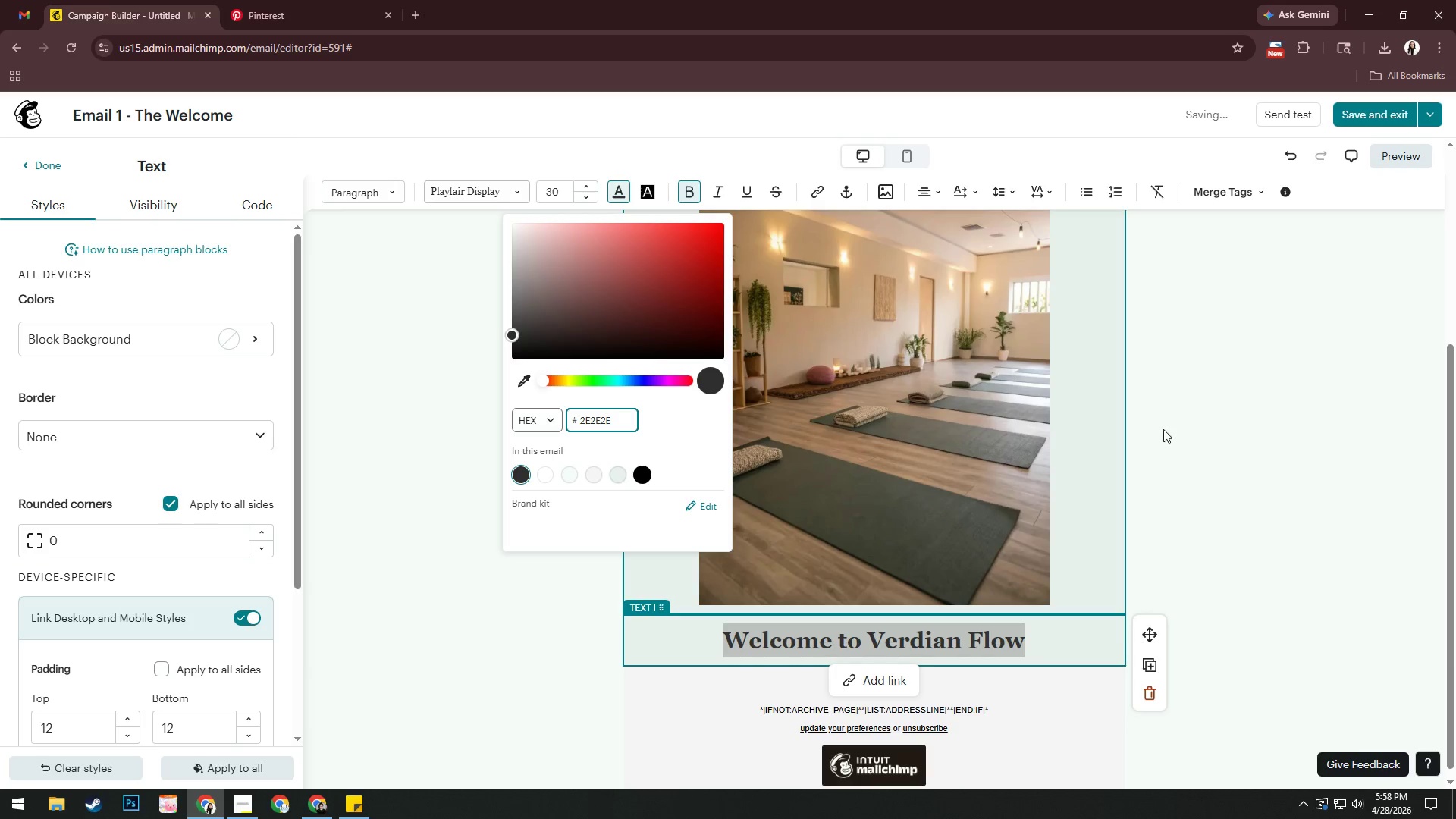 
left_click([1181, 431])
 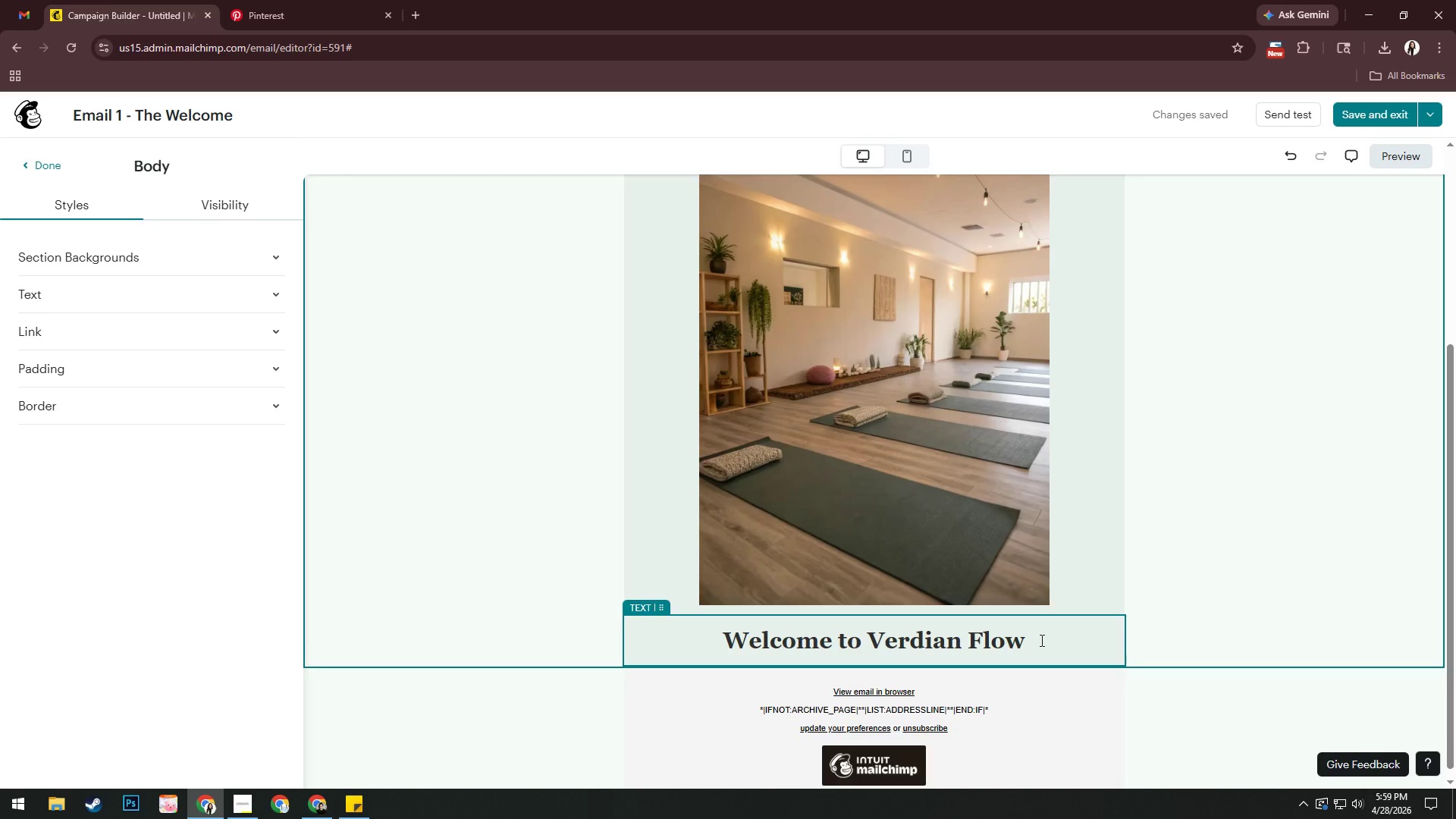 
wait(11.05)
 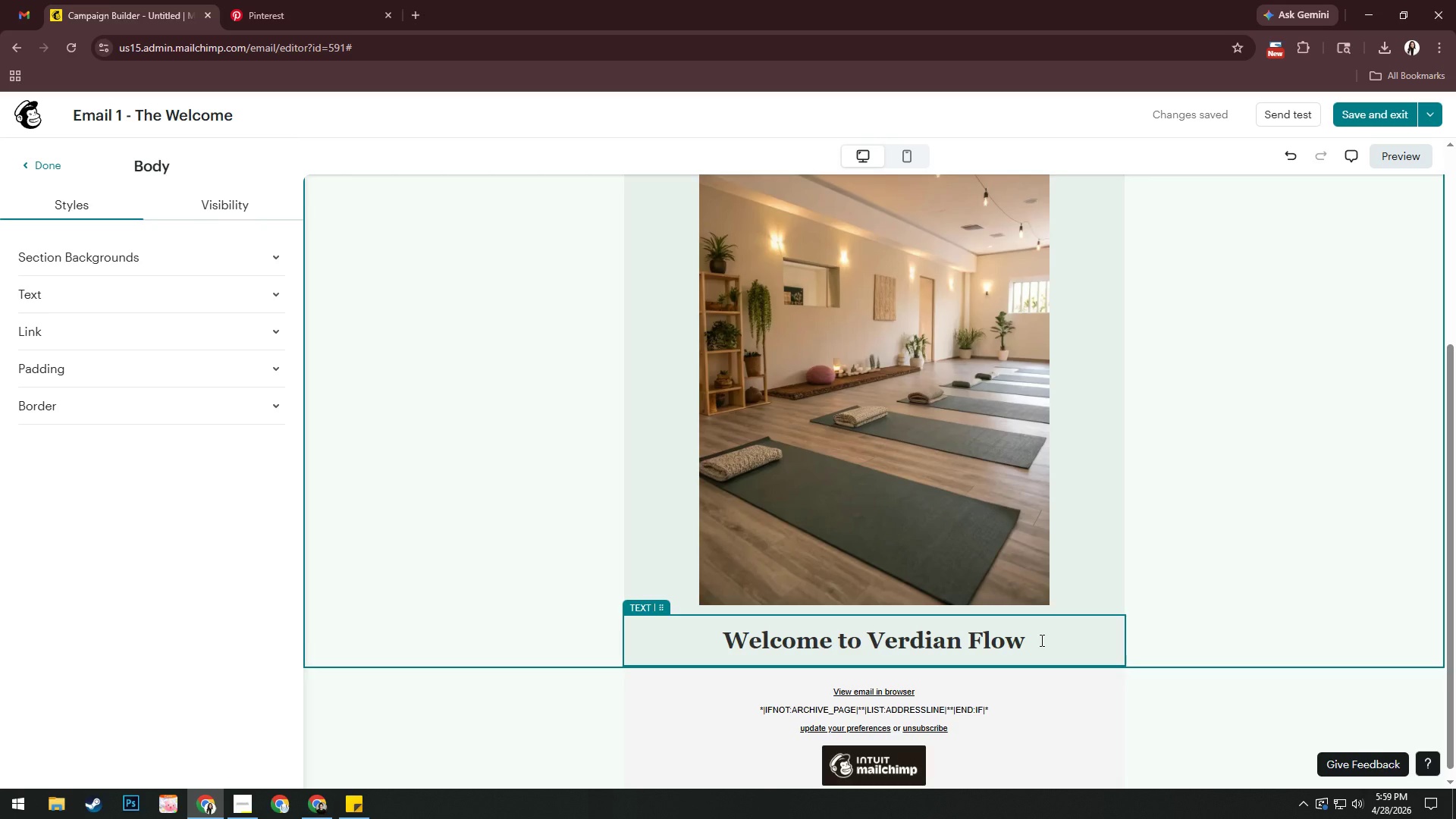 
left_click([1040, 640])
 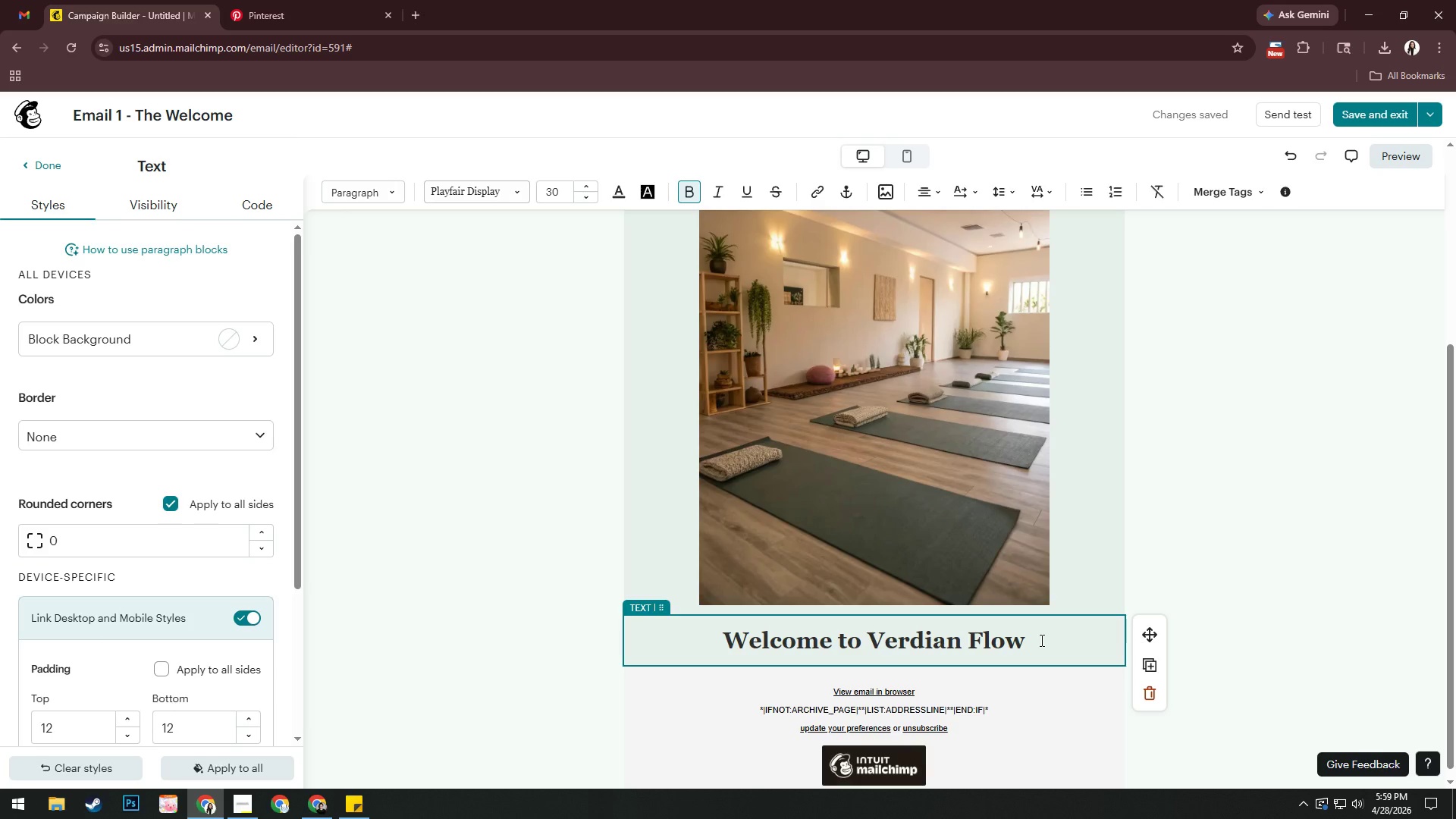 
scroll: coordinate [1158, 532], scroll_direction: up, amount: 2.0
 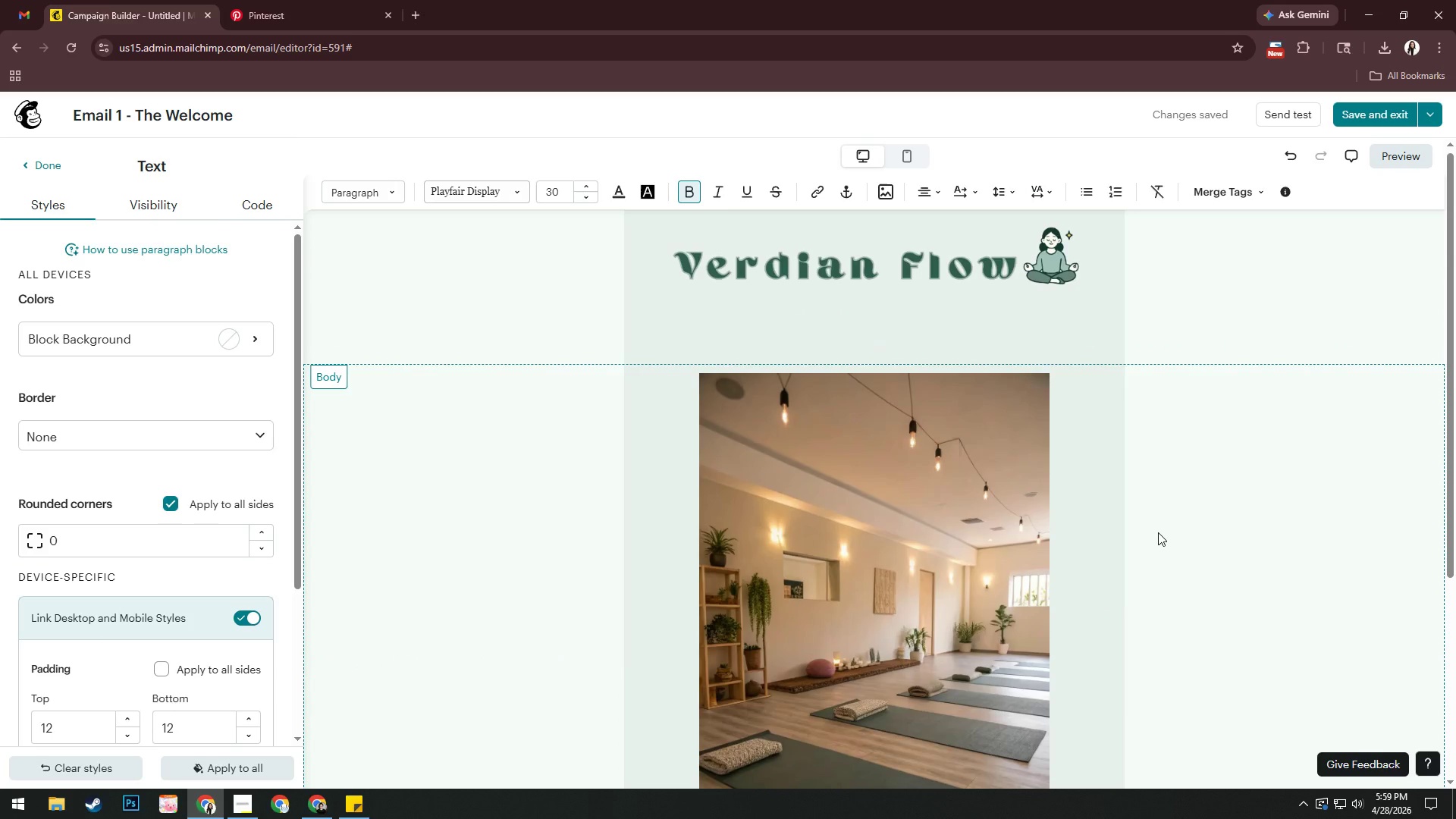 
wait(5.41)
 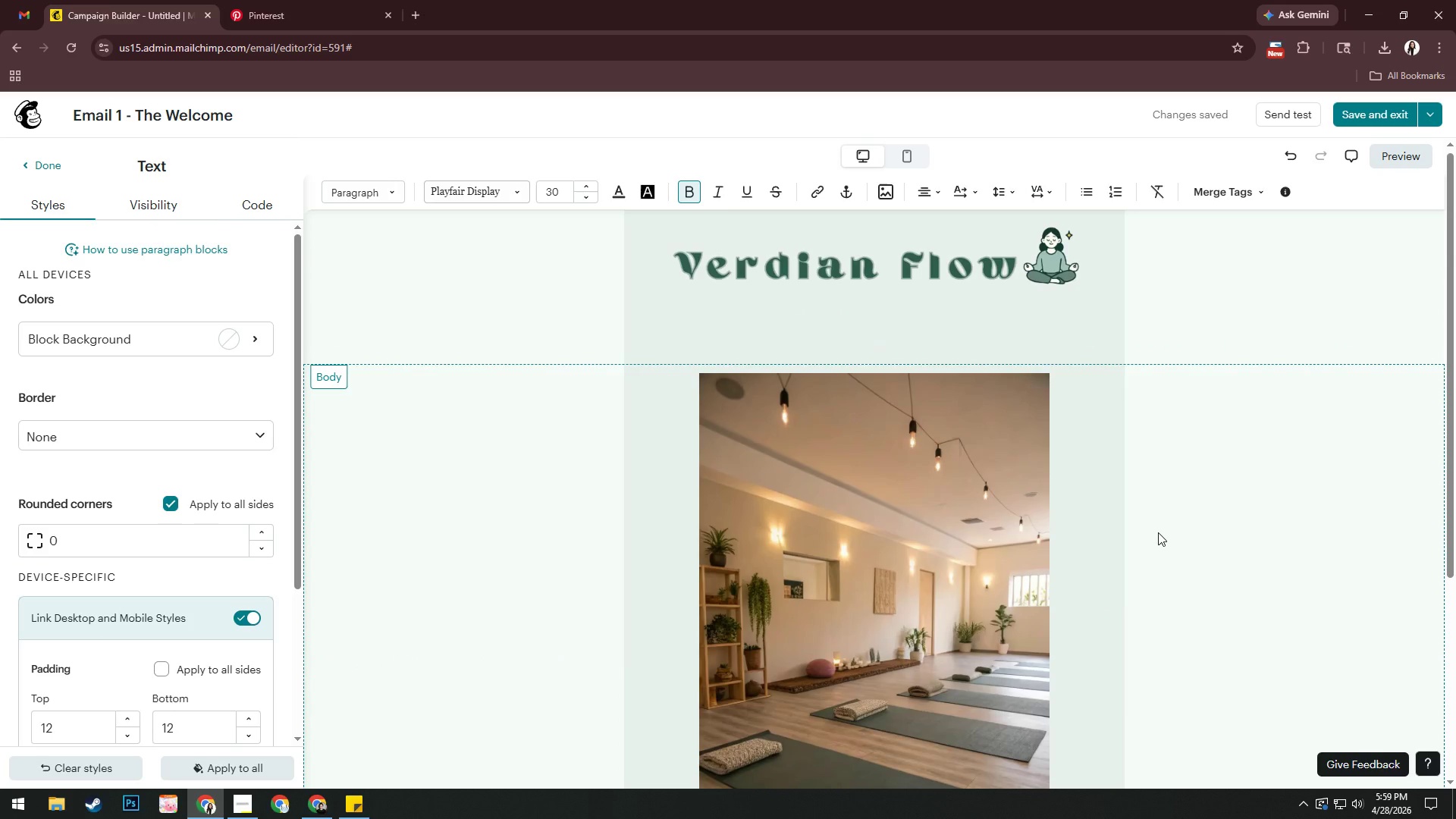 
scroll: coordinate [1215, 480], scroll_direction: down, amount: 9.0
 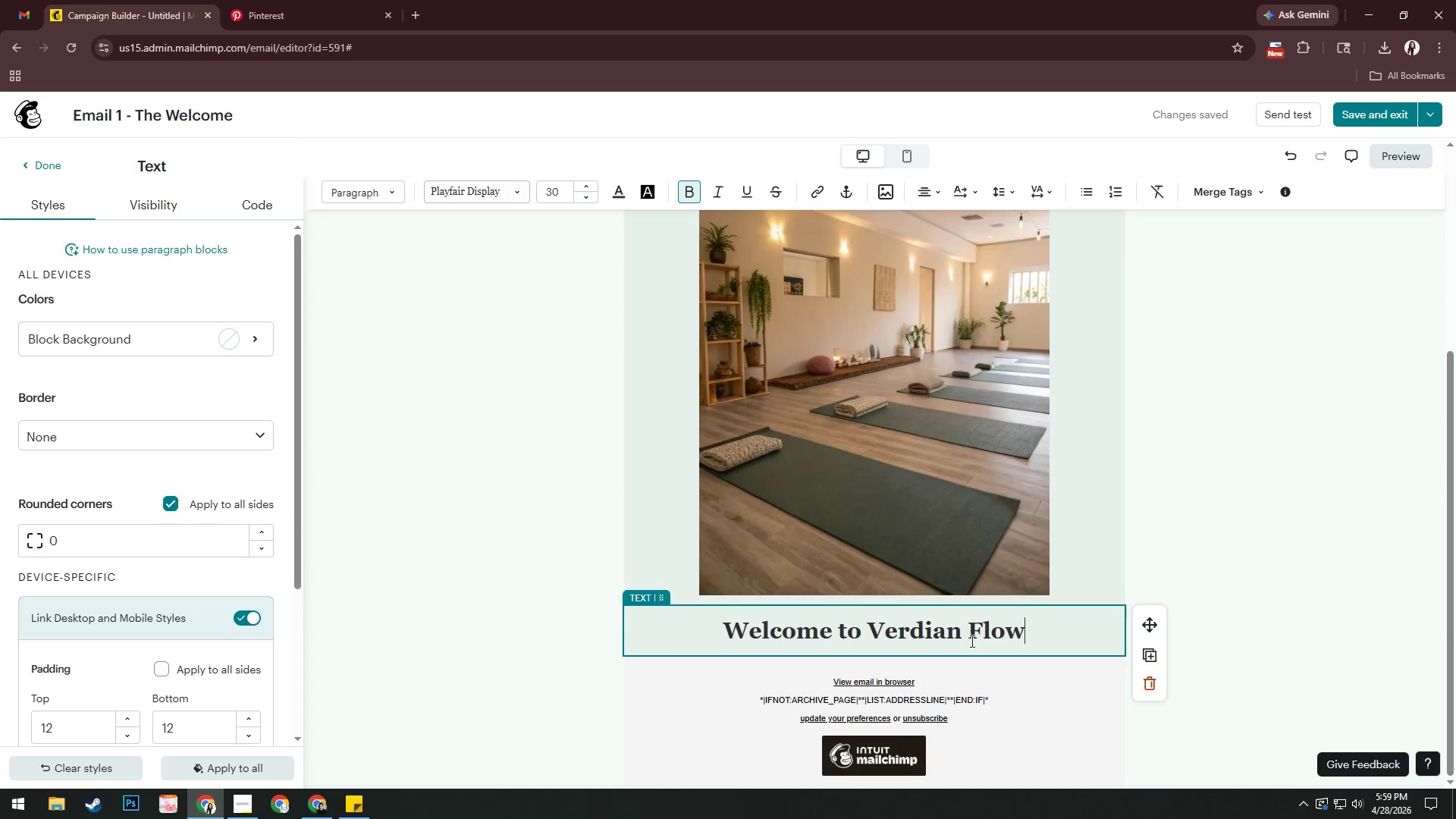 
wait(9.96)
 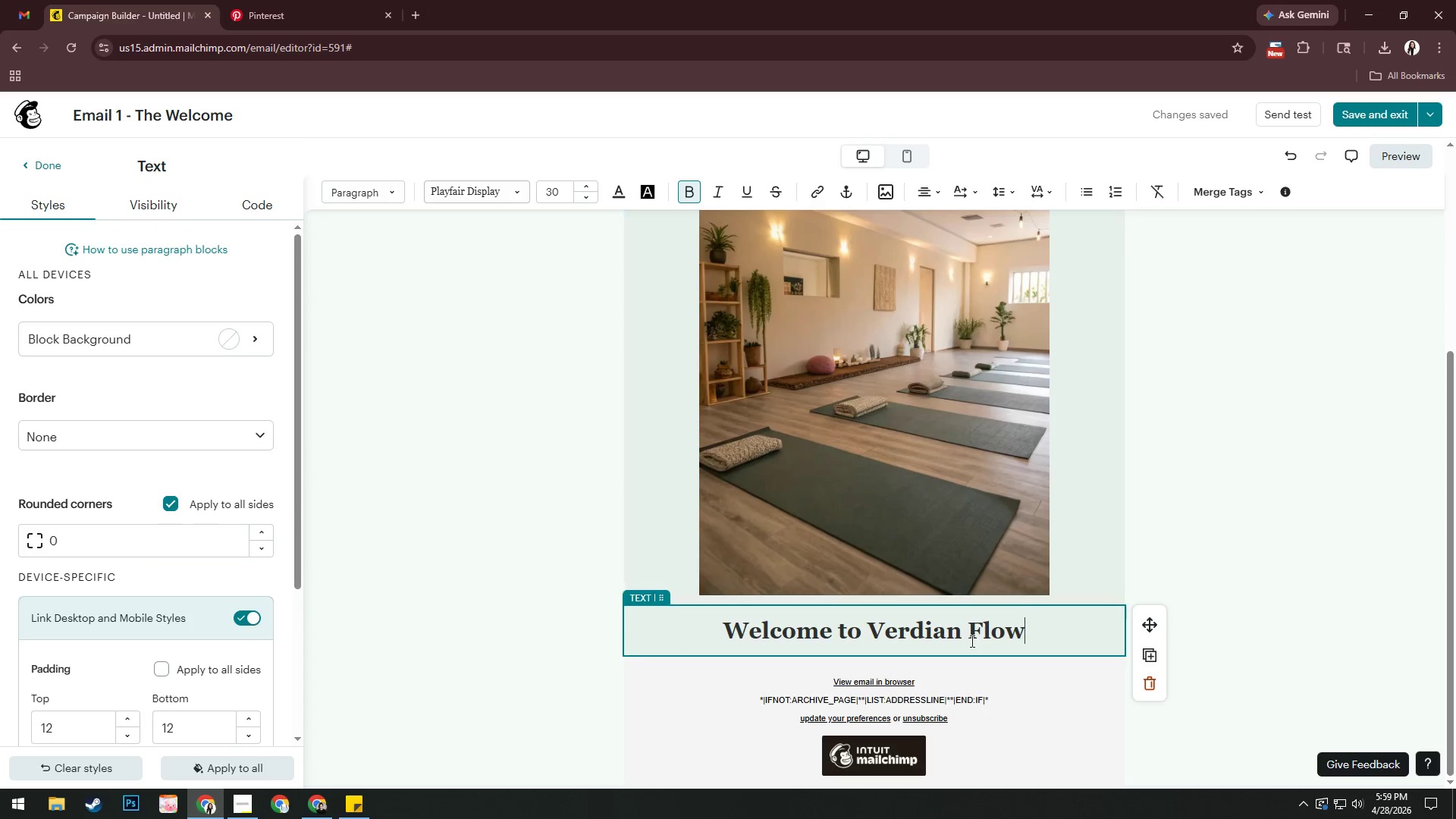 
left_click_drag(start_coordinate=[996, 701], to_coordinate=[786, 678])
 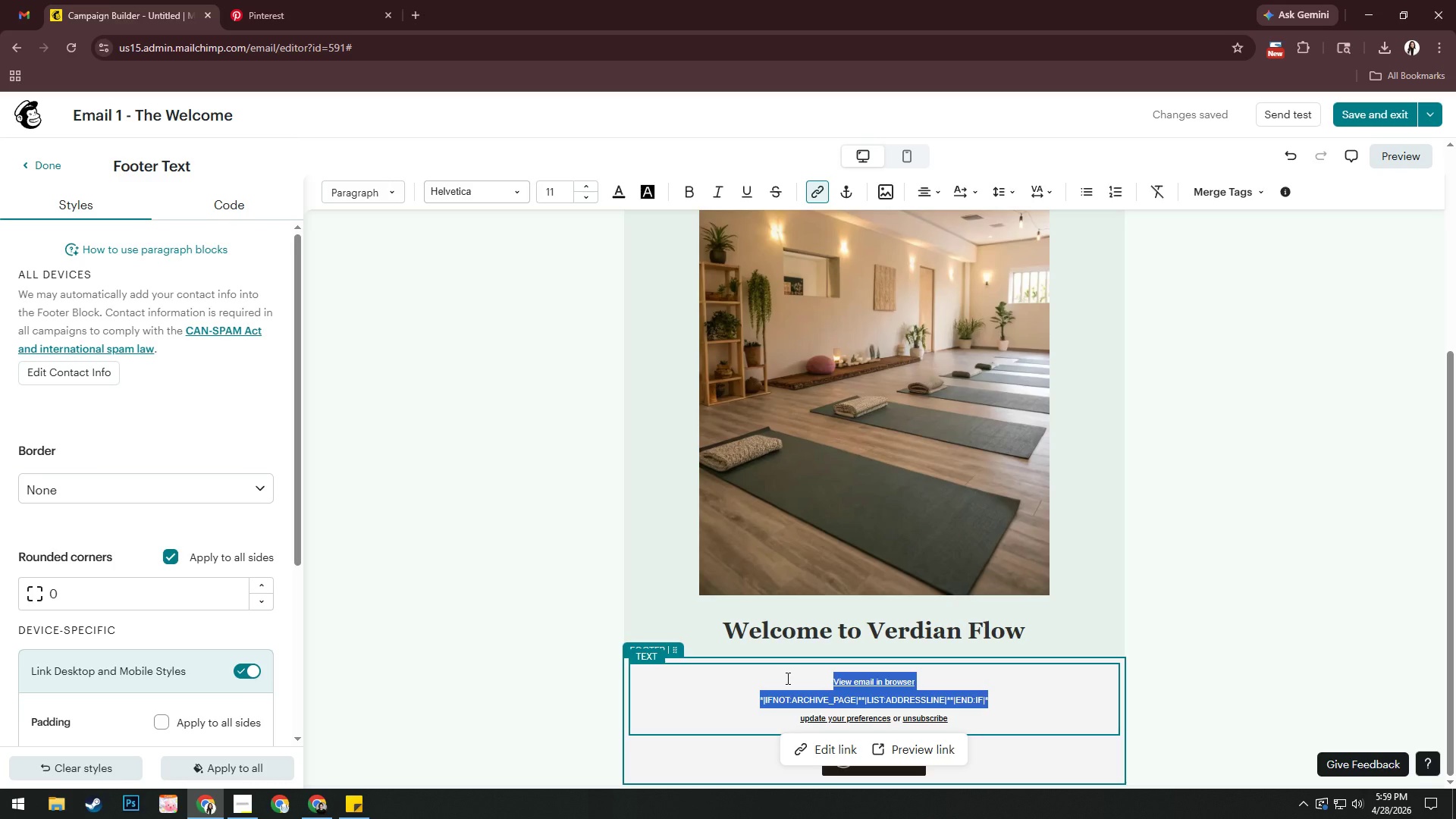 
key(Backspace)
type(Verdian Flow Wellness Cenyr)
key(Backspace)
key(Backspace)
key(Backspace)
type(tr)
 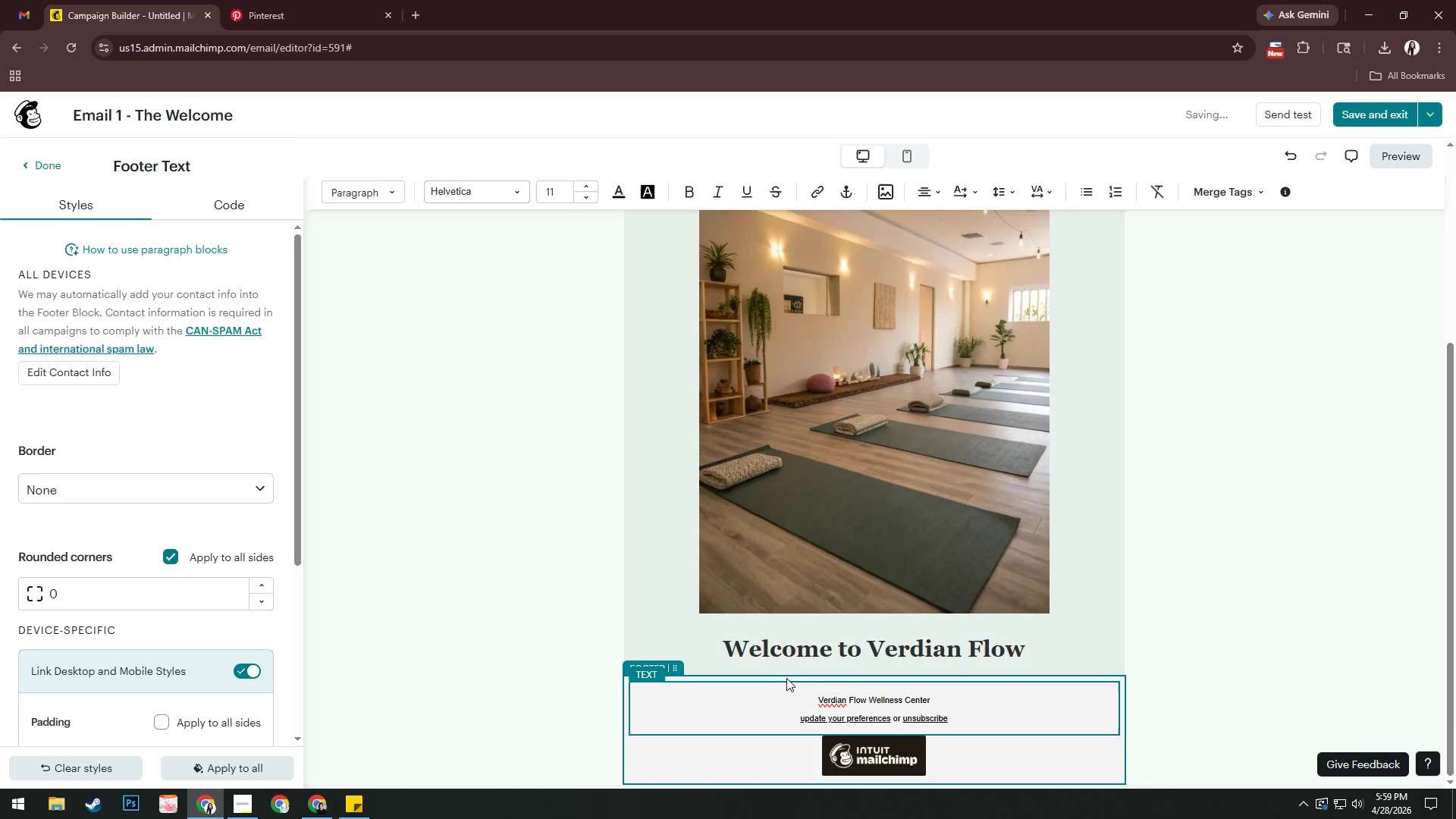 
 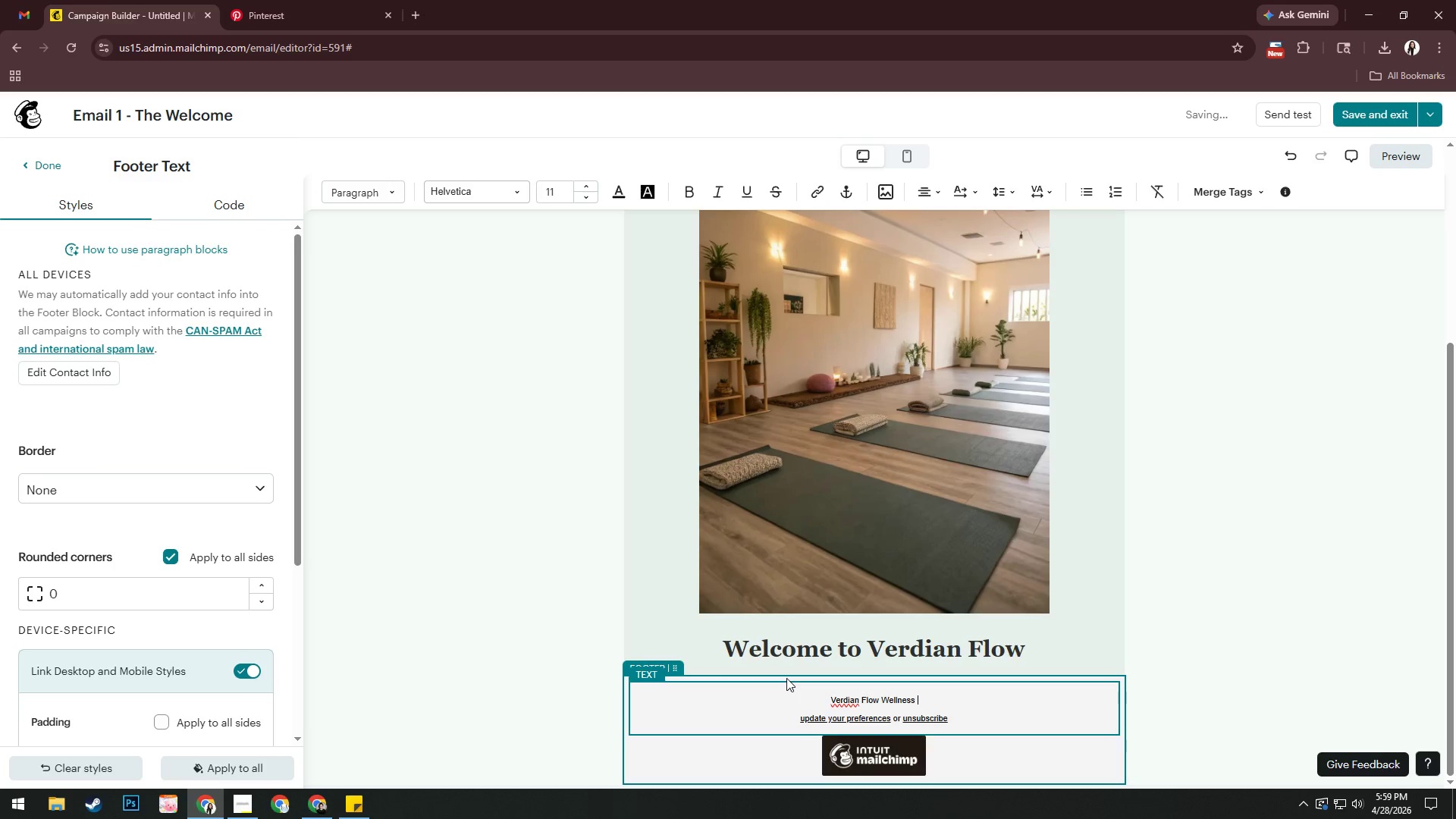 
hold_key(key=E, duration=0.36)
 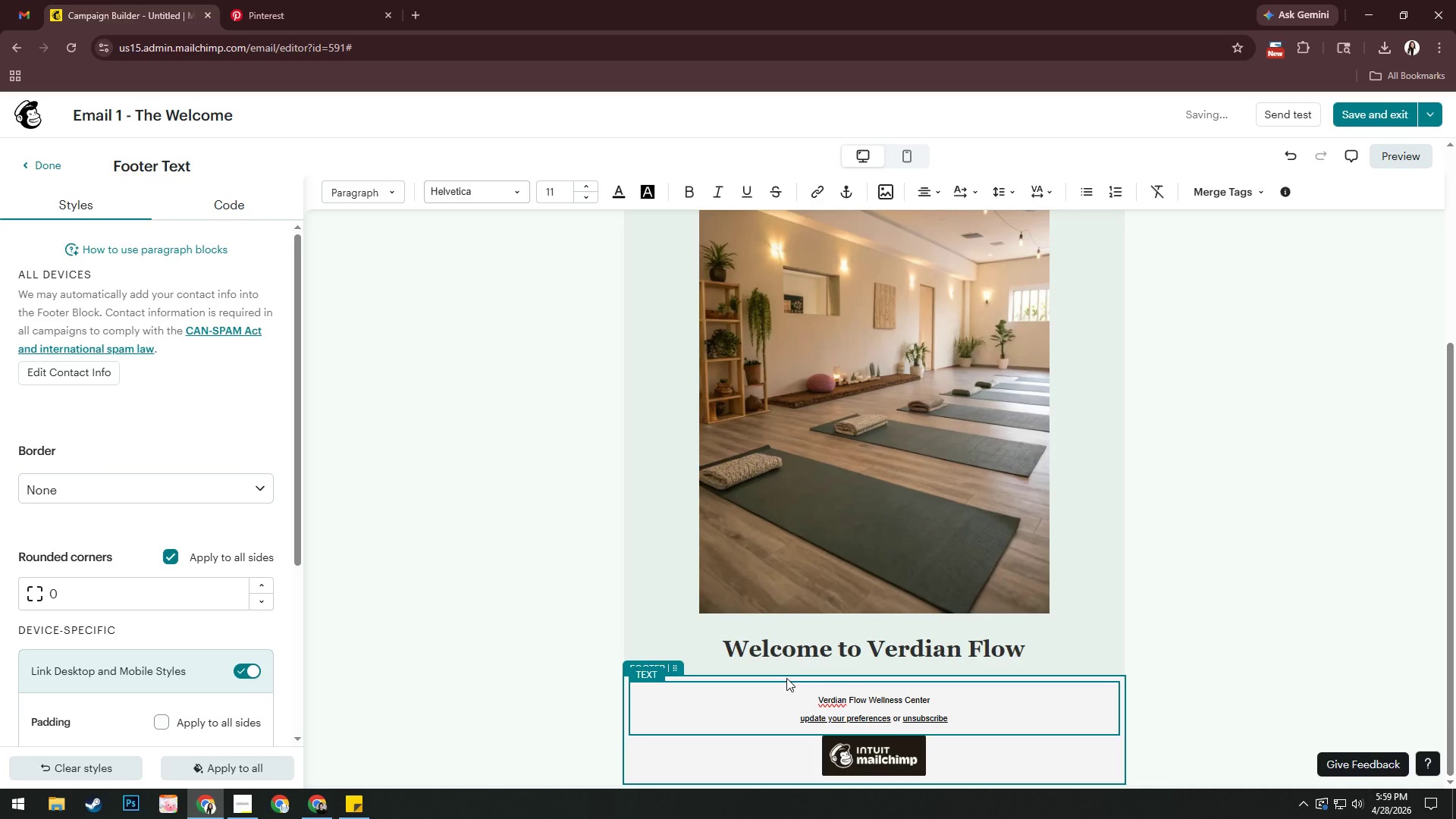 
key(Enter)
 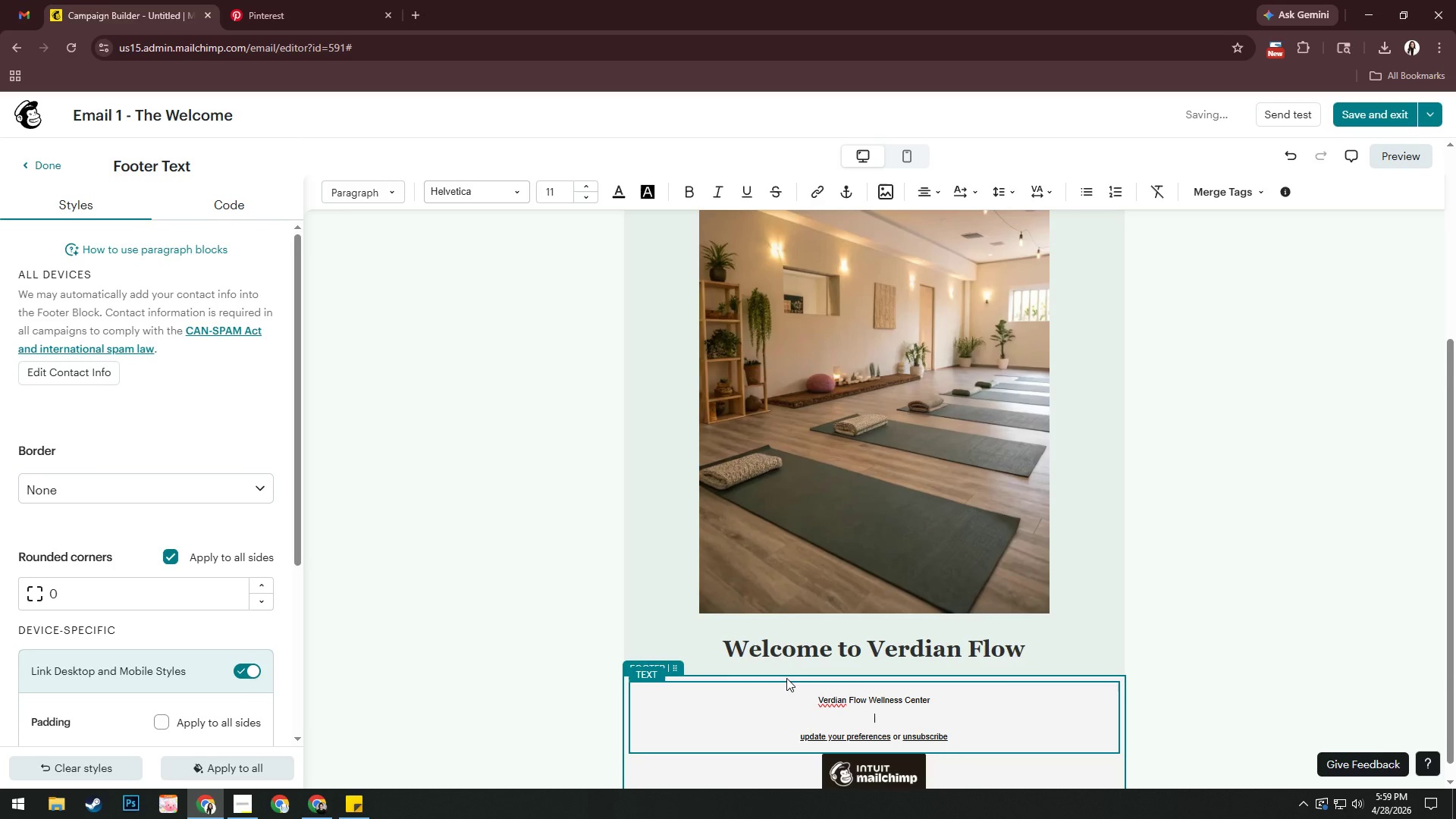 
type(Restore | Rebalance | Realign)
 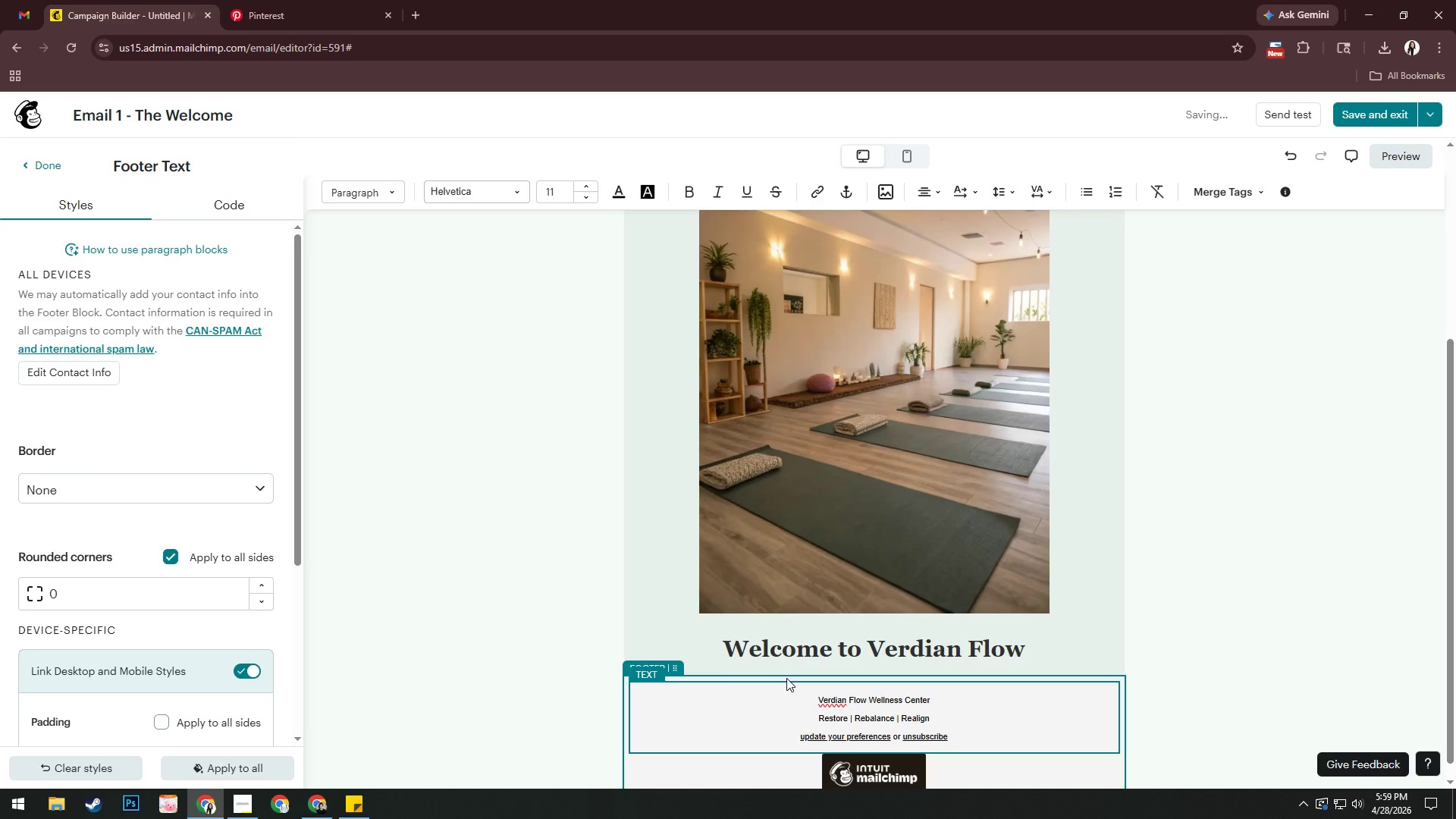 
key(Control+ControlLeft)
 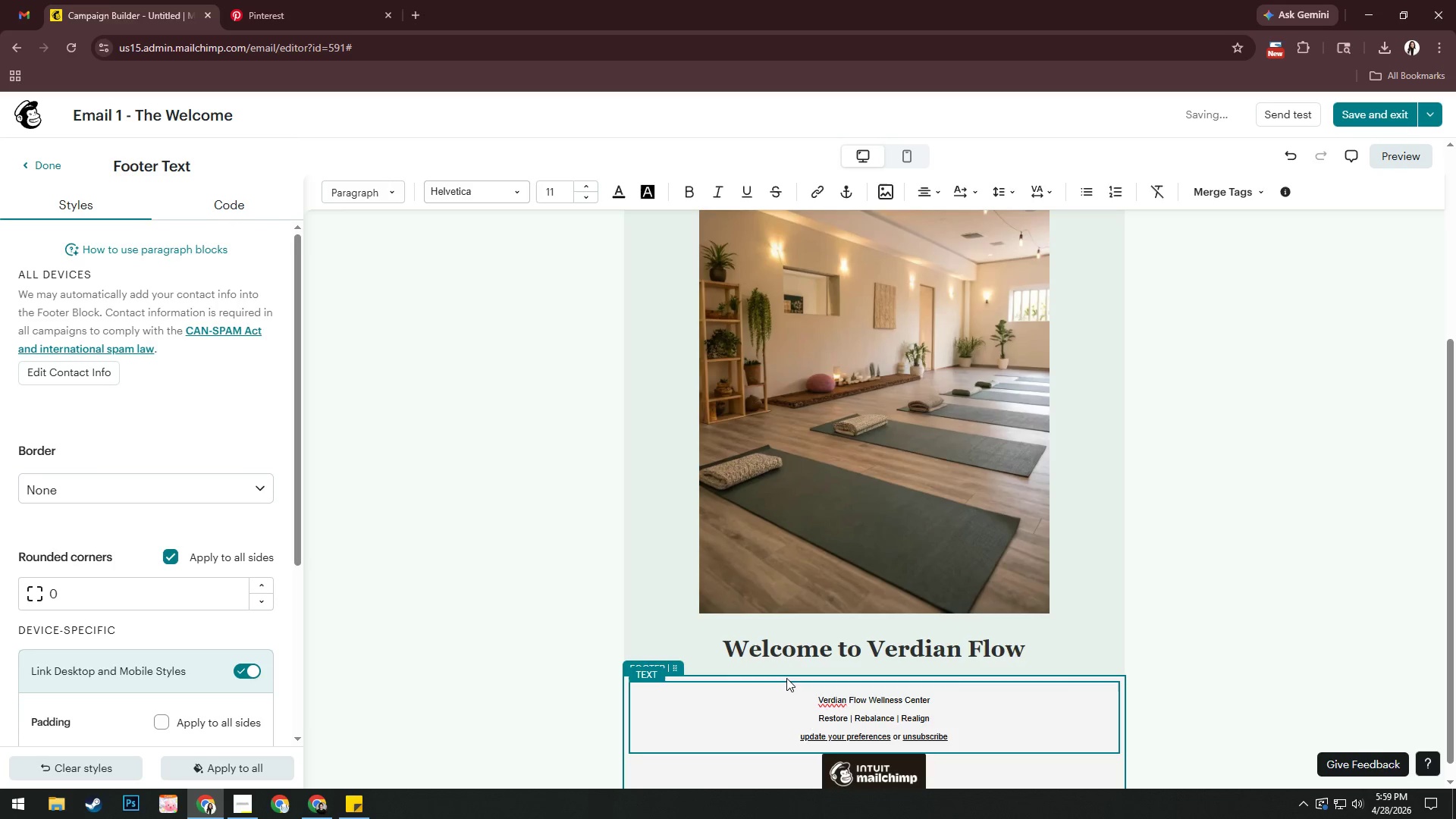 
key(Control+A)
 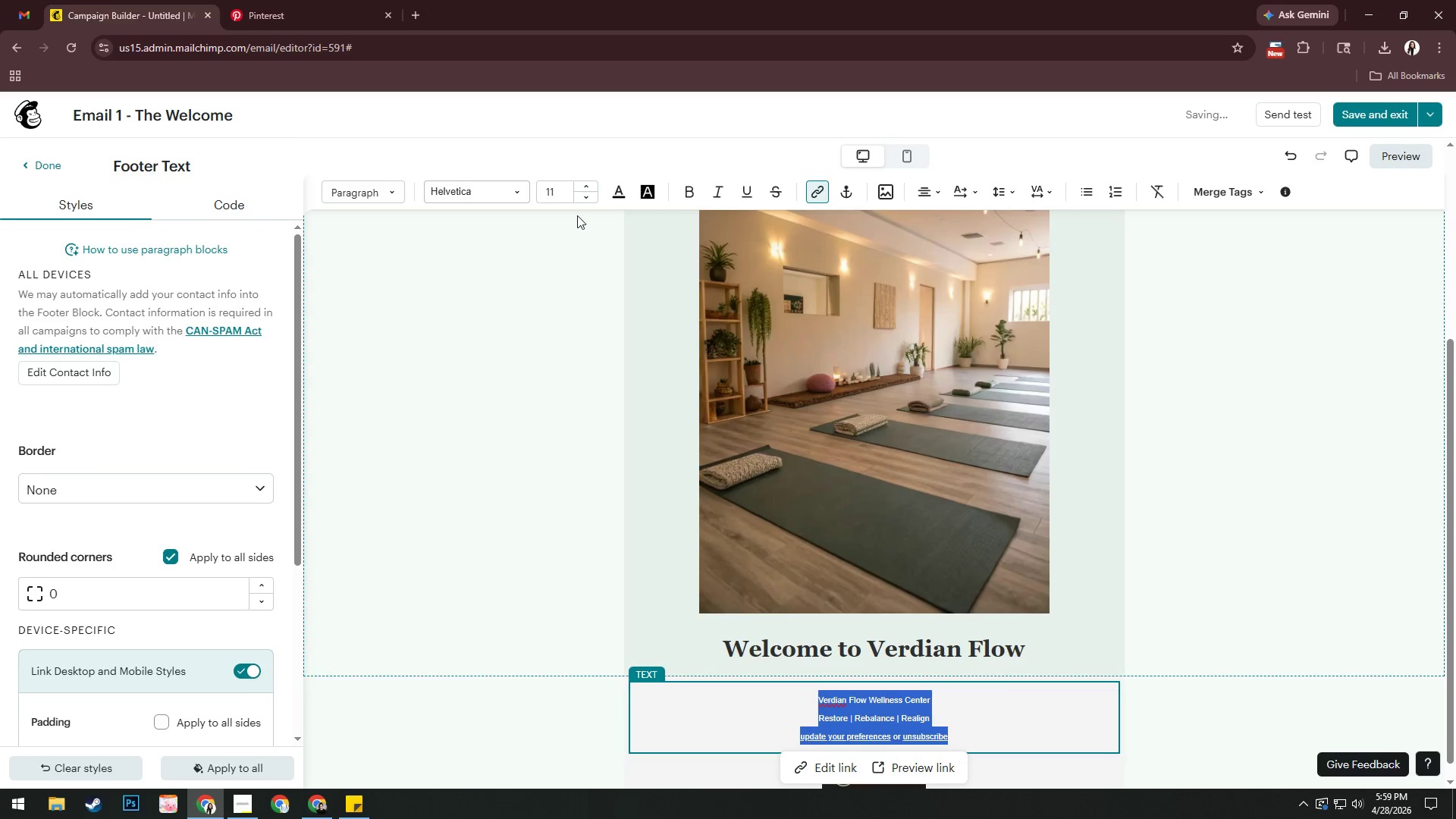 
left_click([509, 191])
 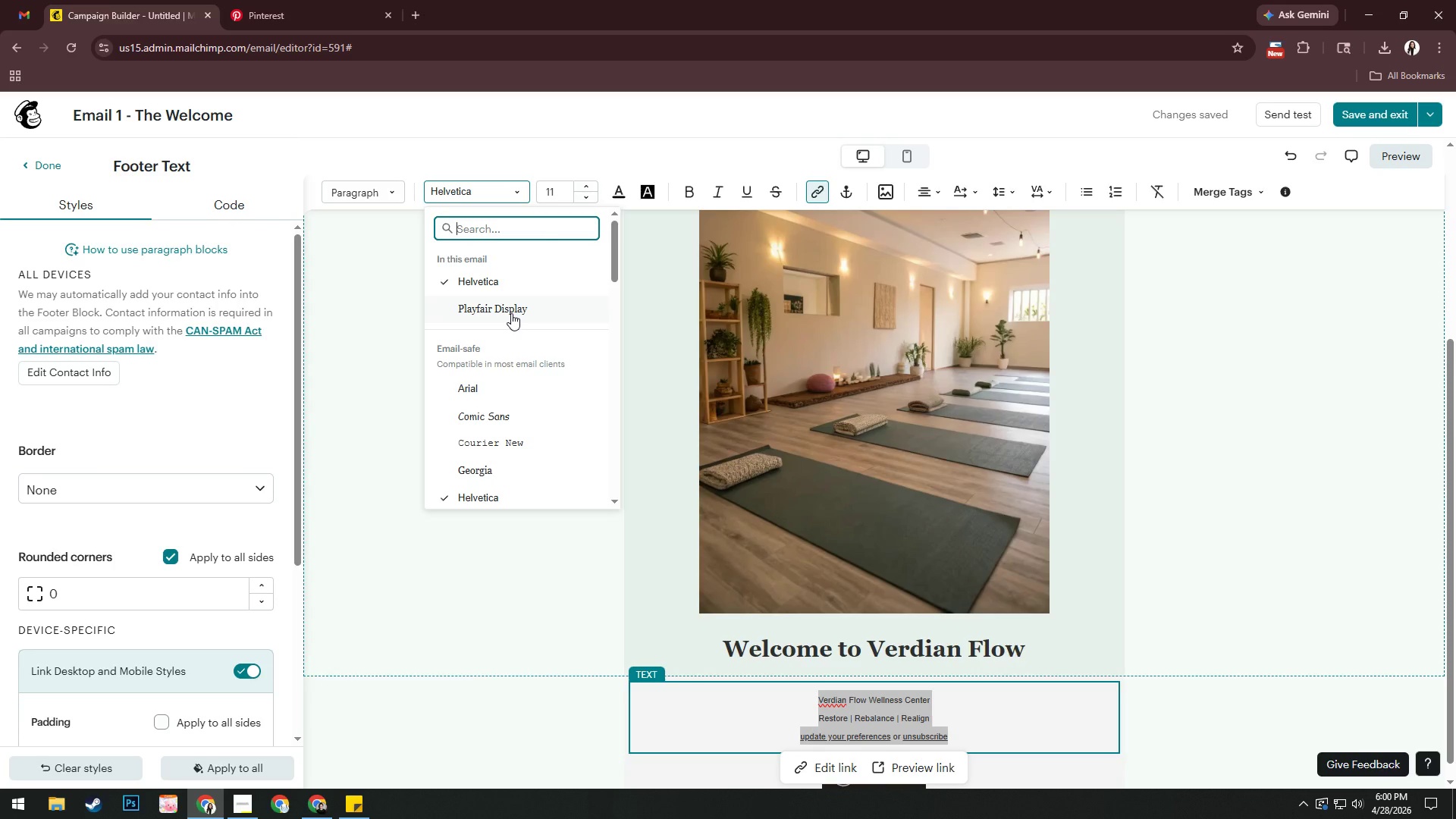 
left_click([511, 313])
 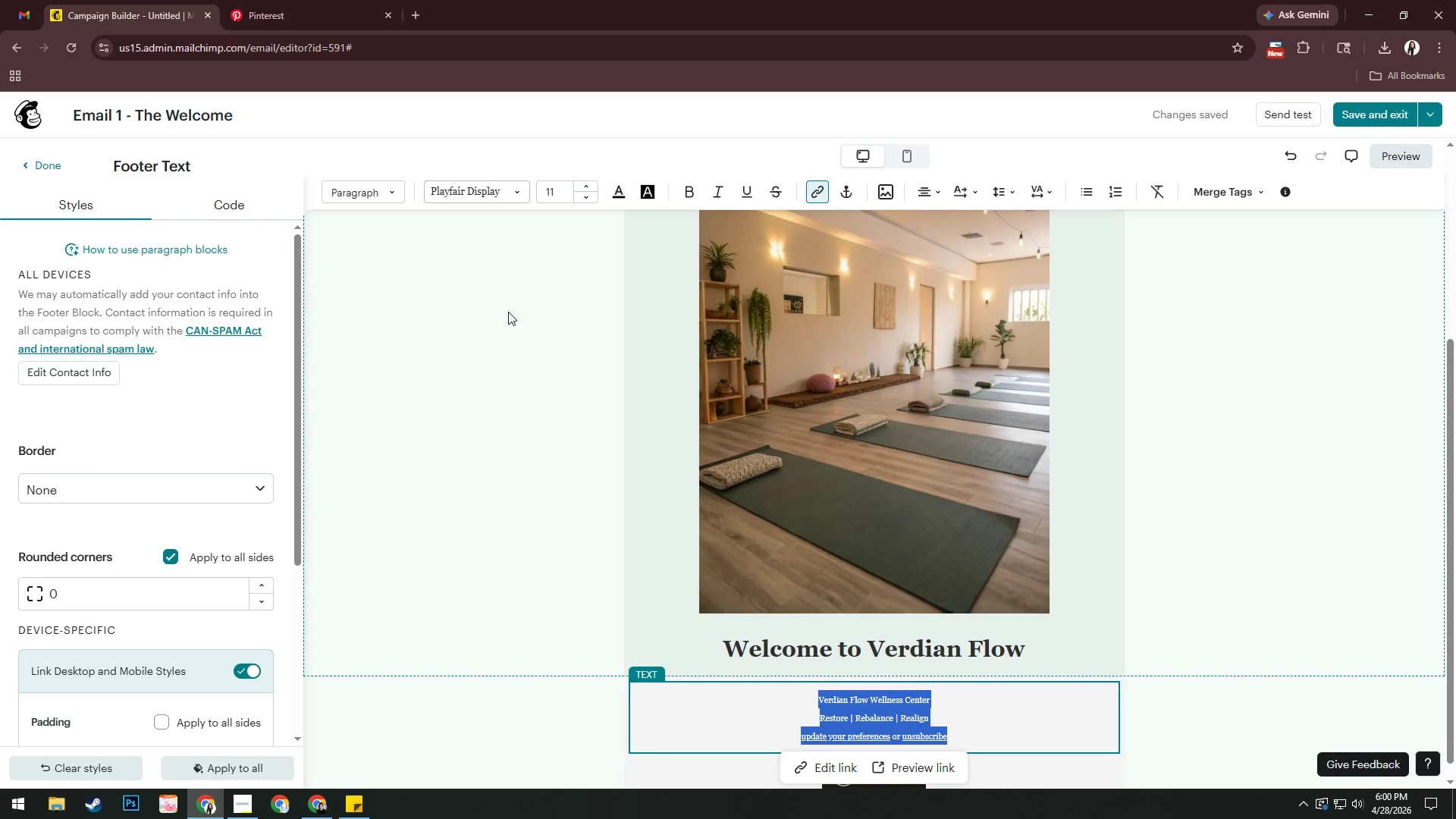 
wait(16.25)
 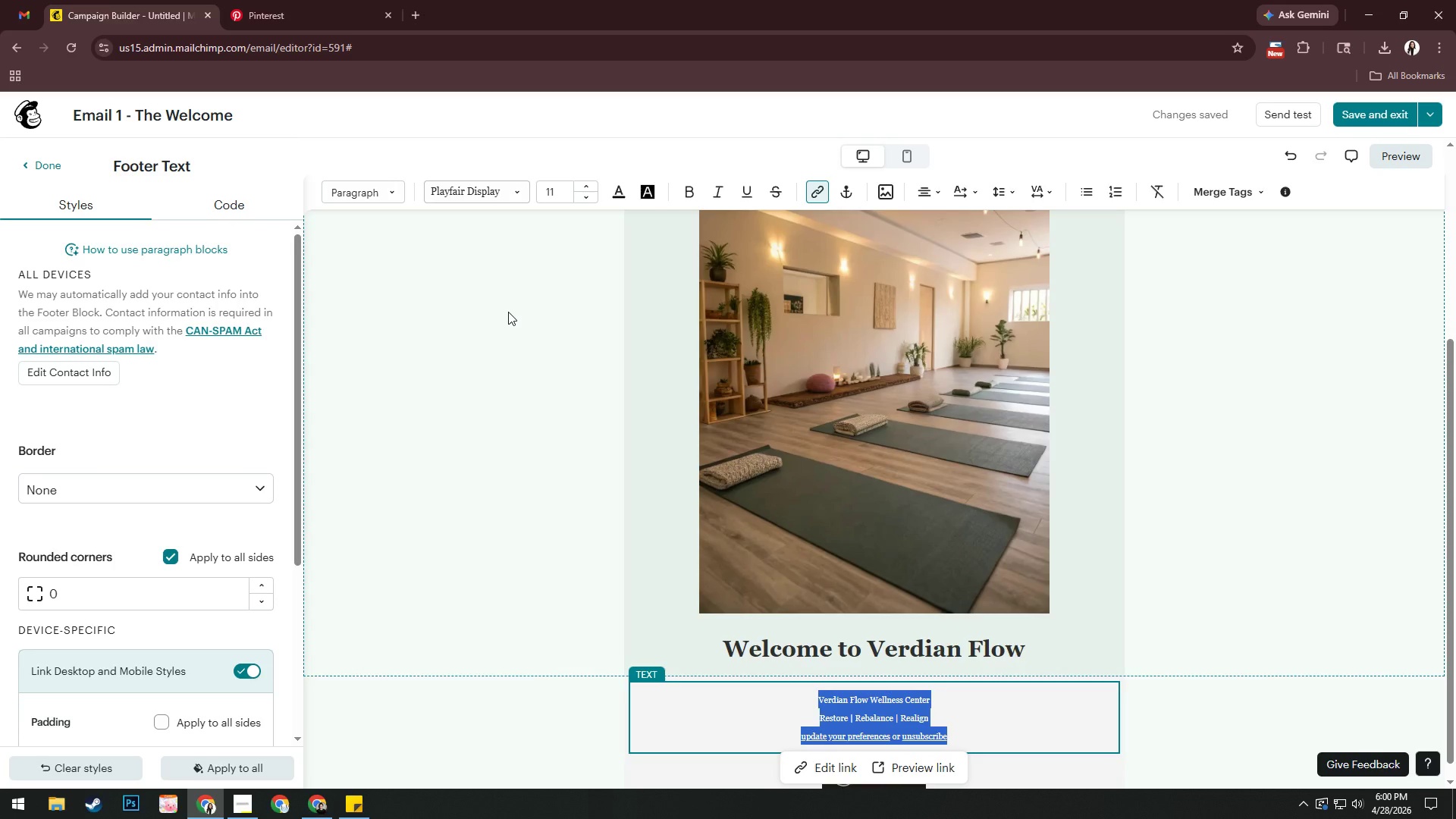 
left_click([613, 197])
 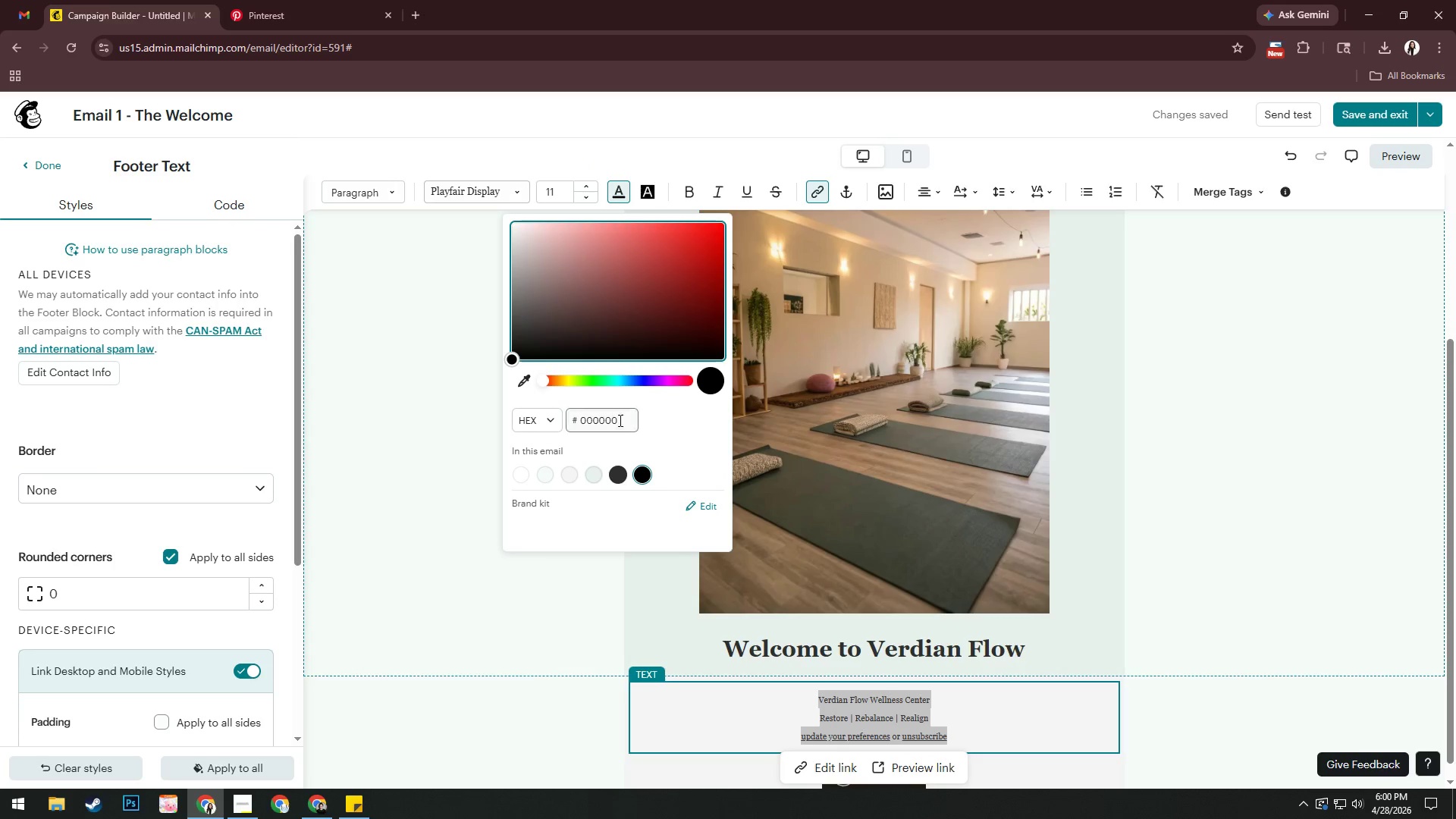 
left_click([621, 422])
 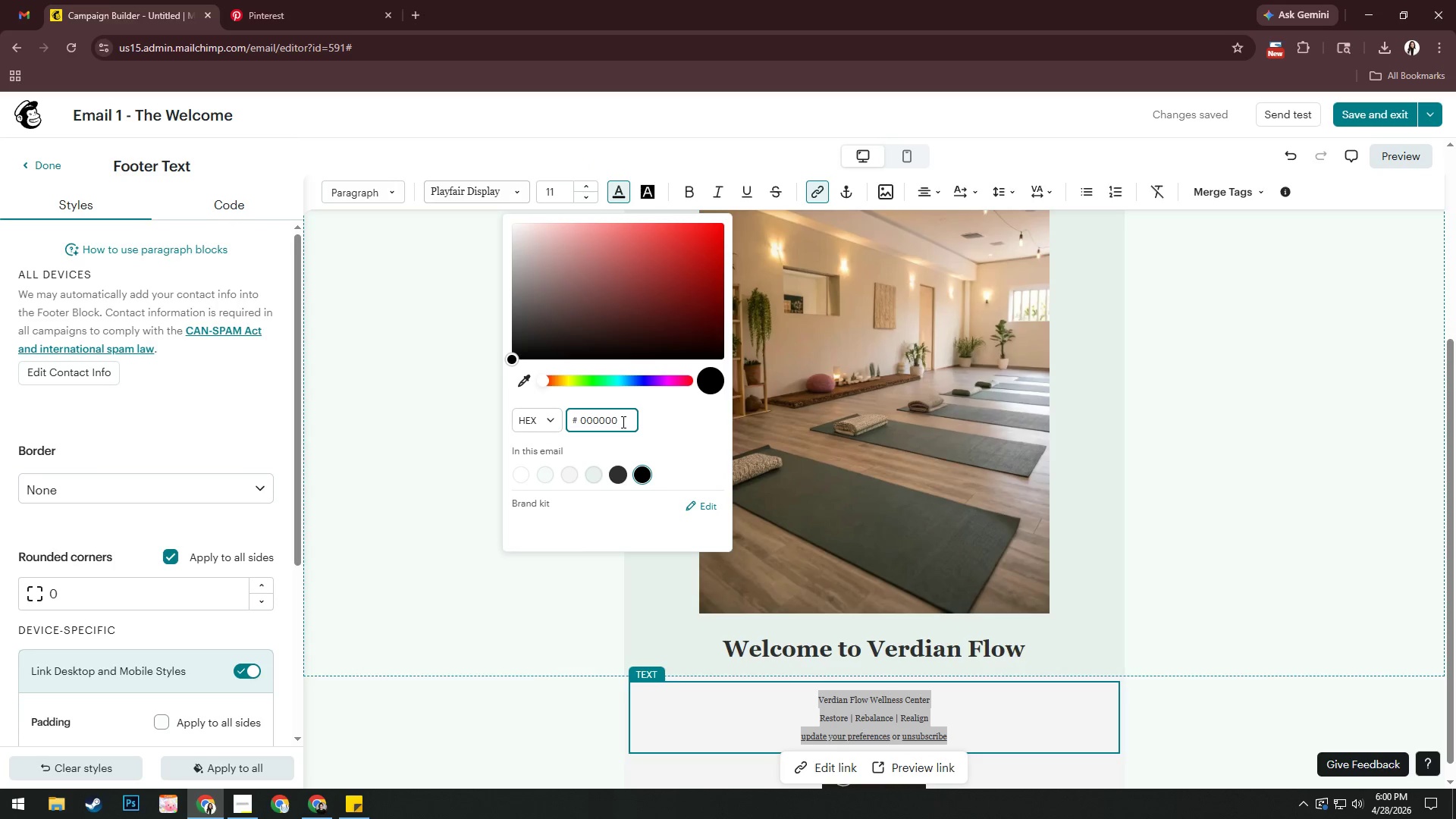 
wait(5.19)
 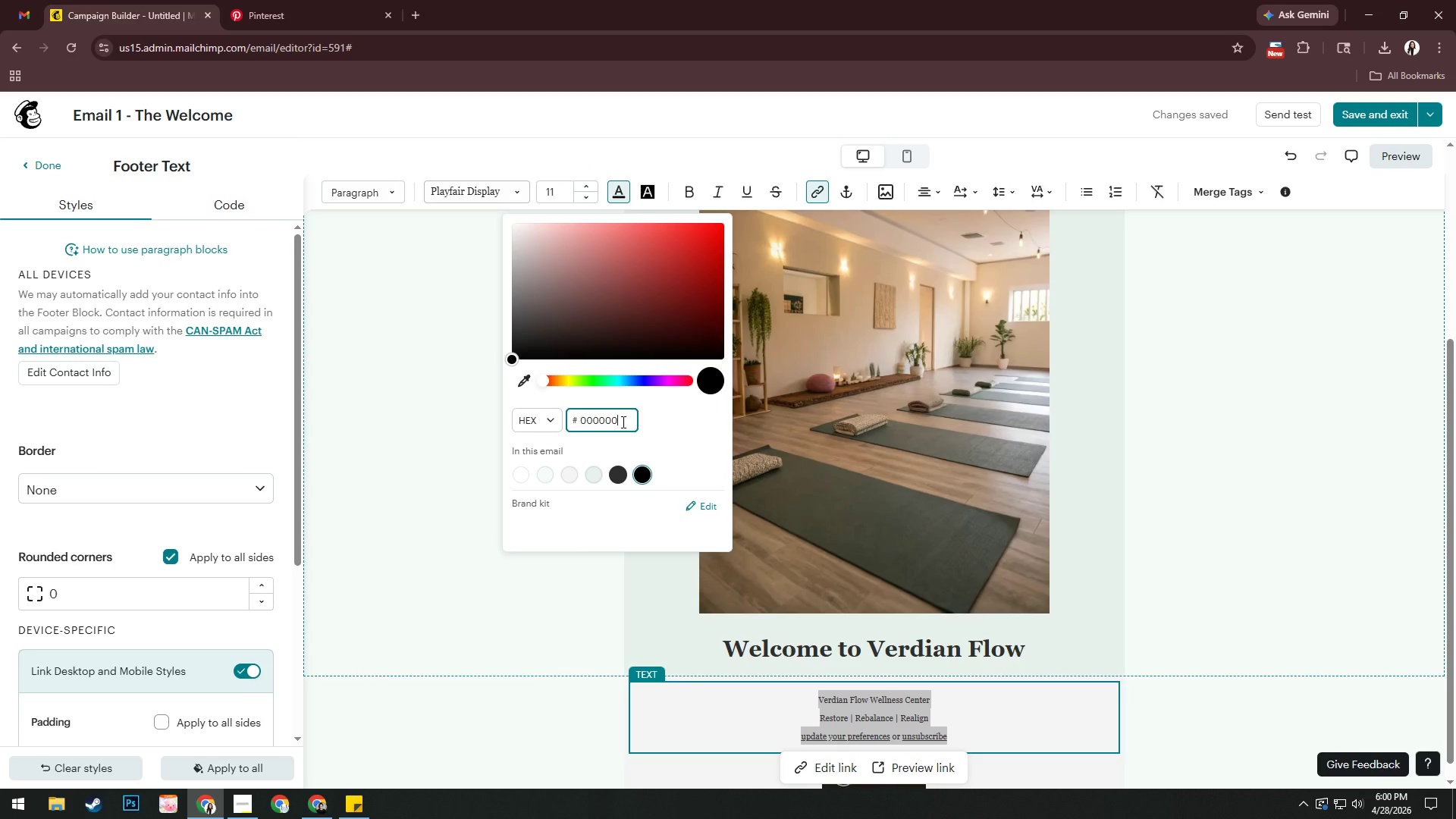 
key(Control+ControlLeft)
 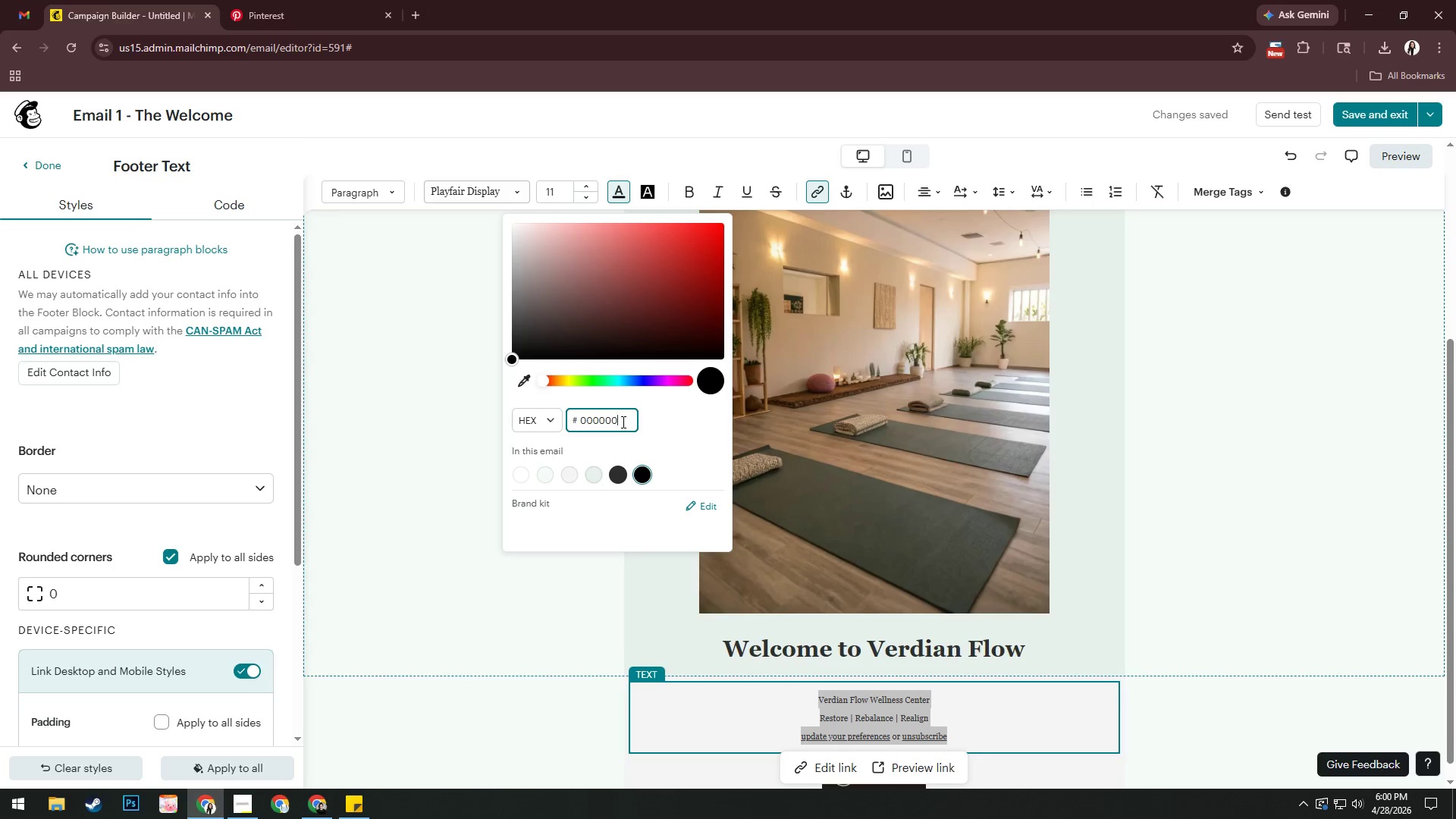 
key(Control+A)
 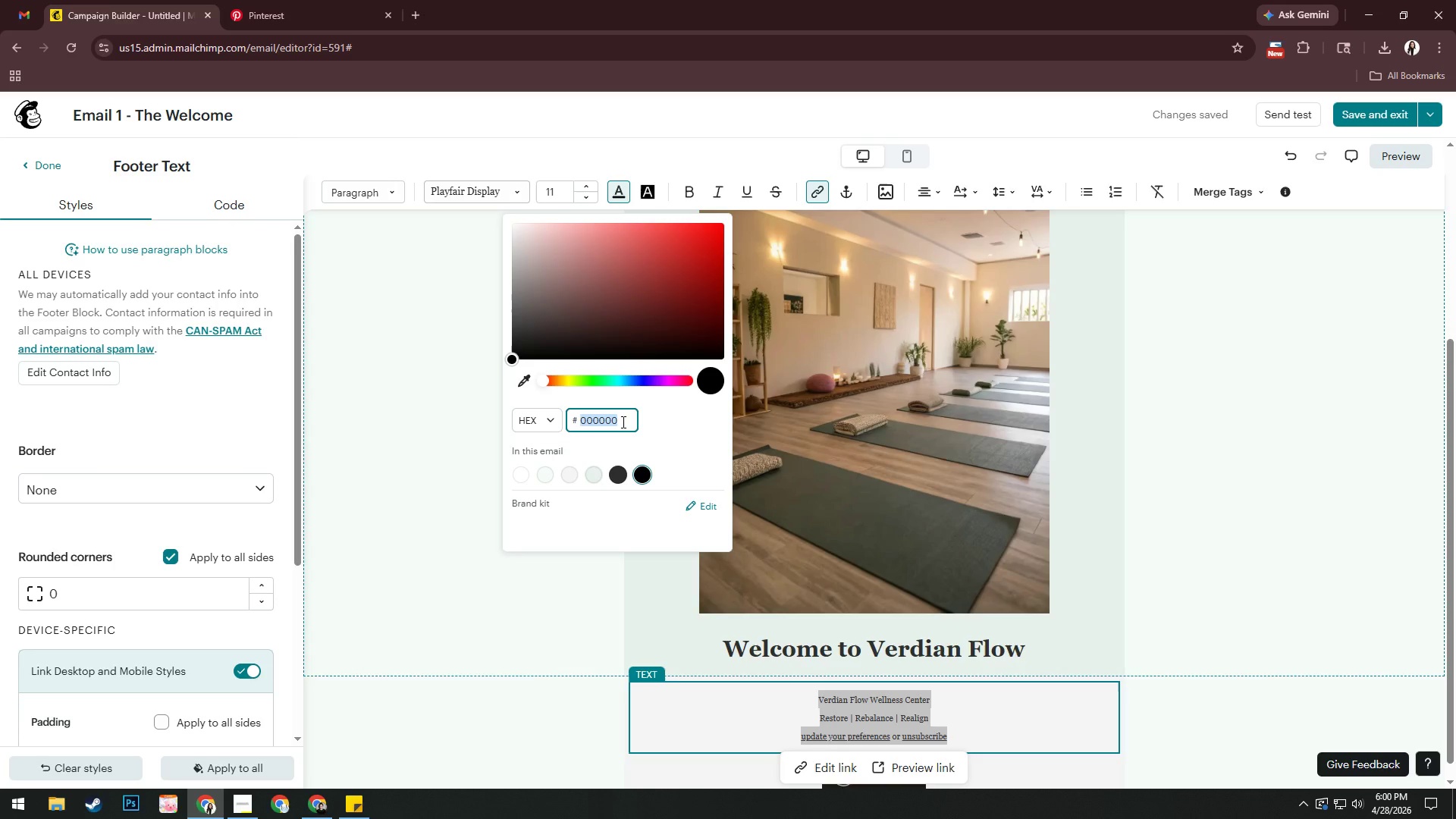 
type(2f5d50)
 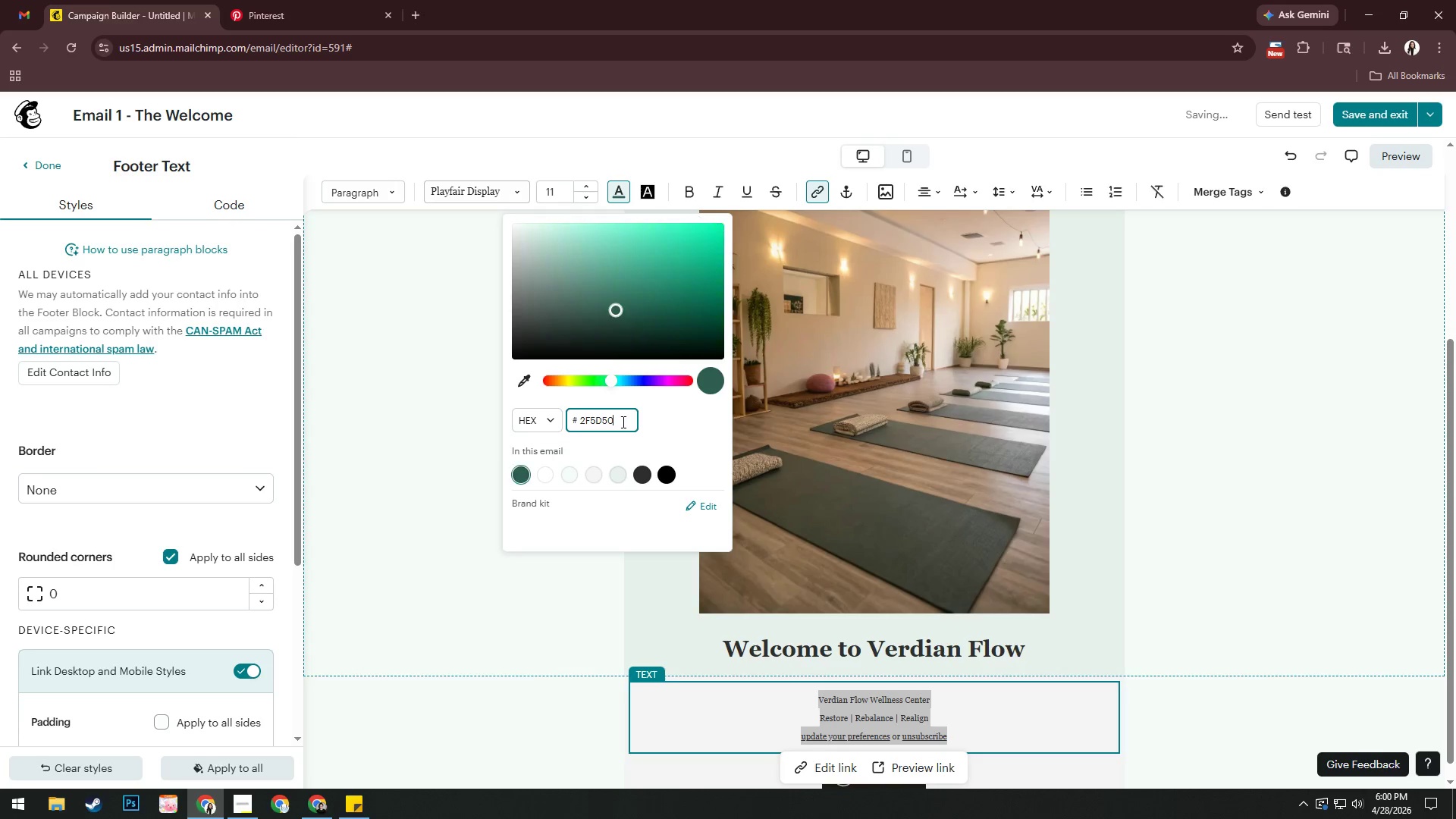 
key(Enter)
 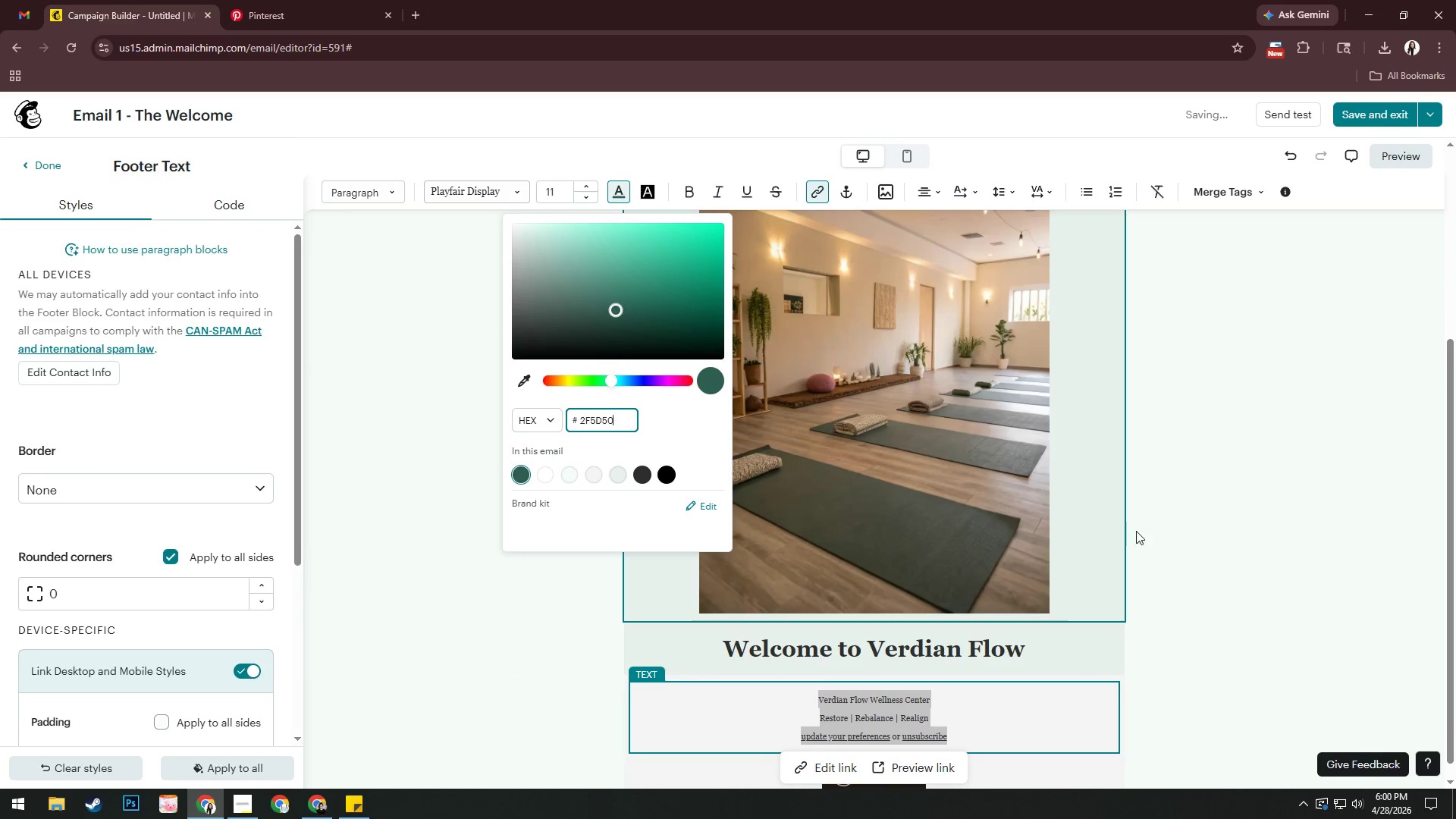 
left_click([1201, 557])
 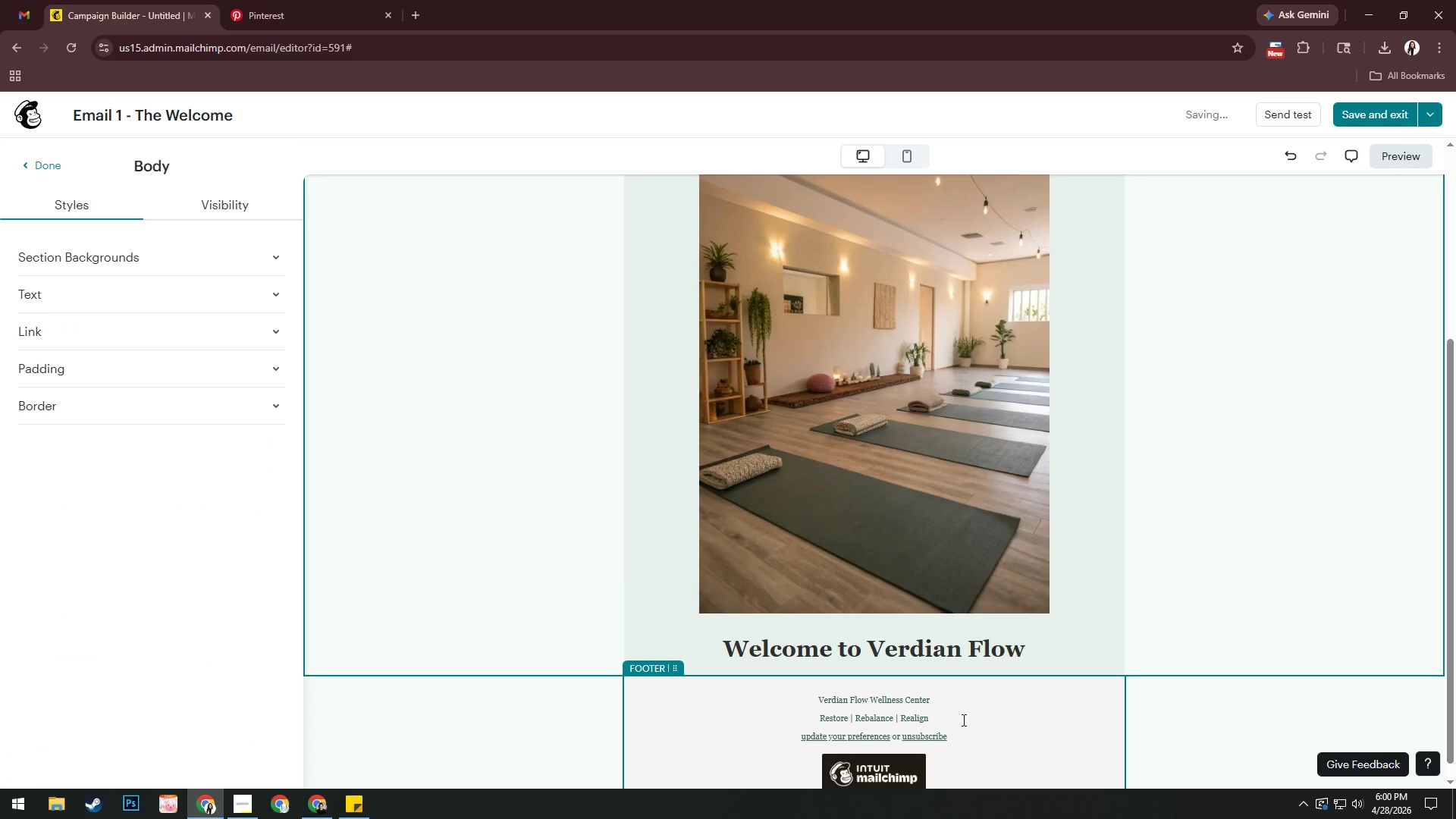 
key(Control+ControlLeft)
 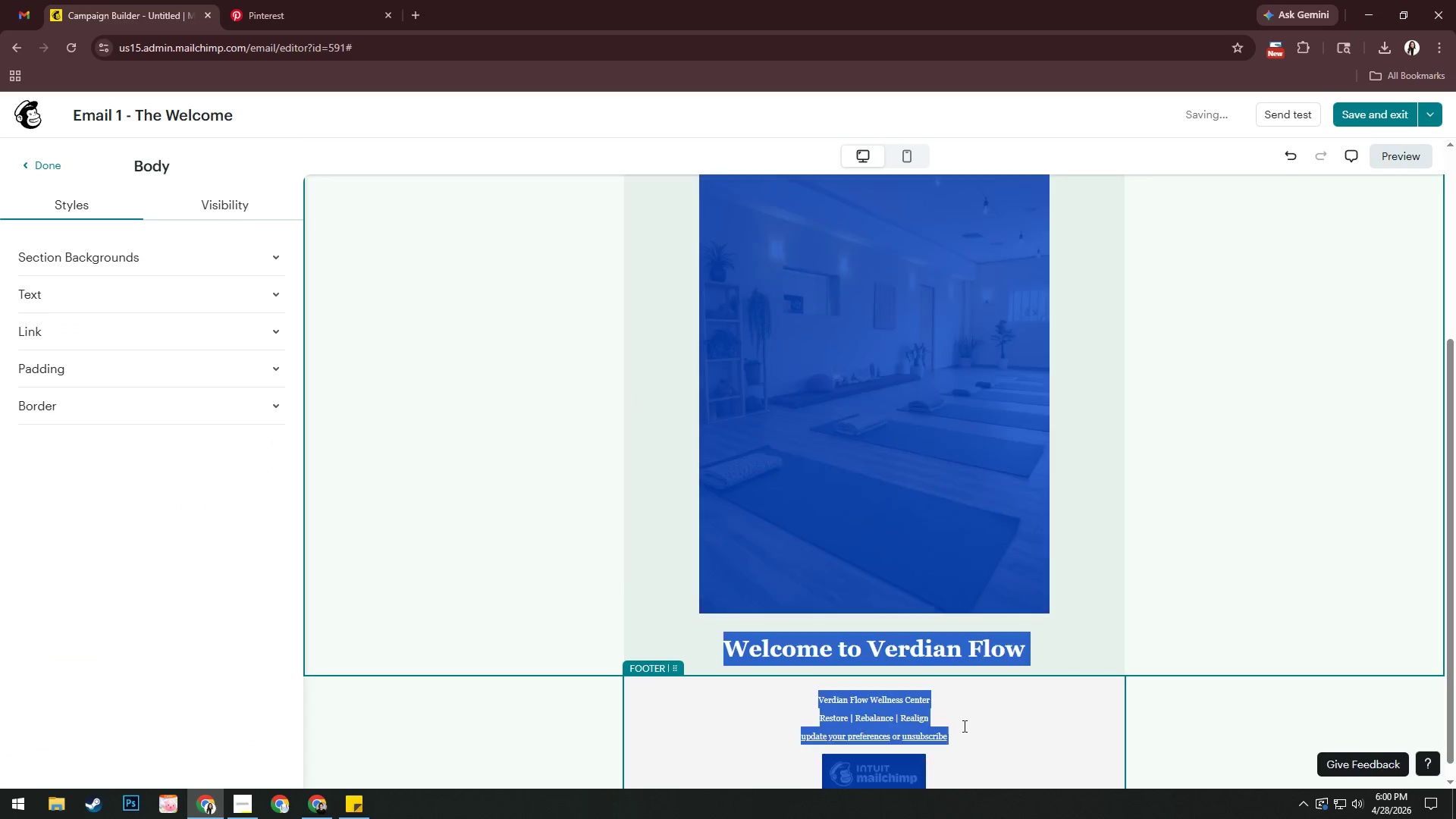 
key(Control+A)
 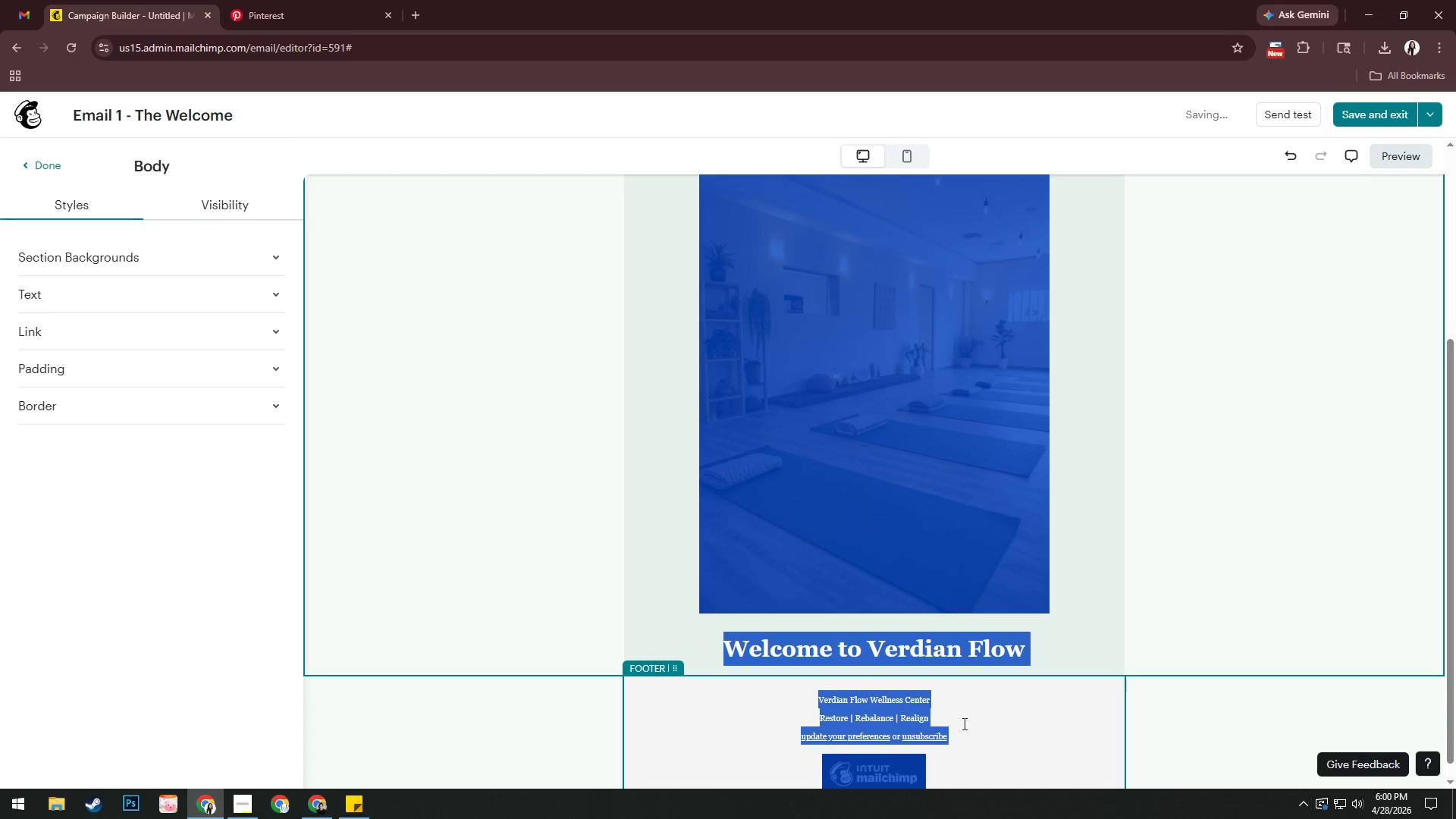 
left_click([963, 723])
 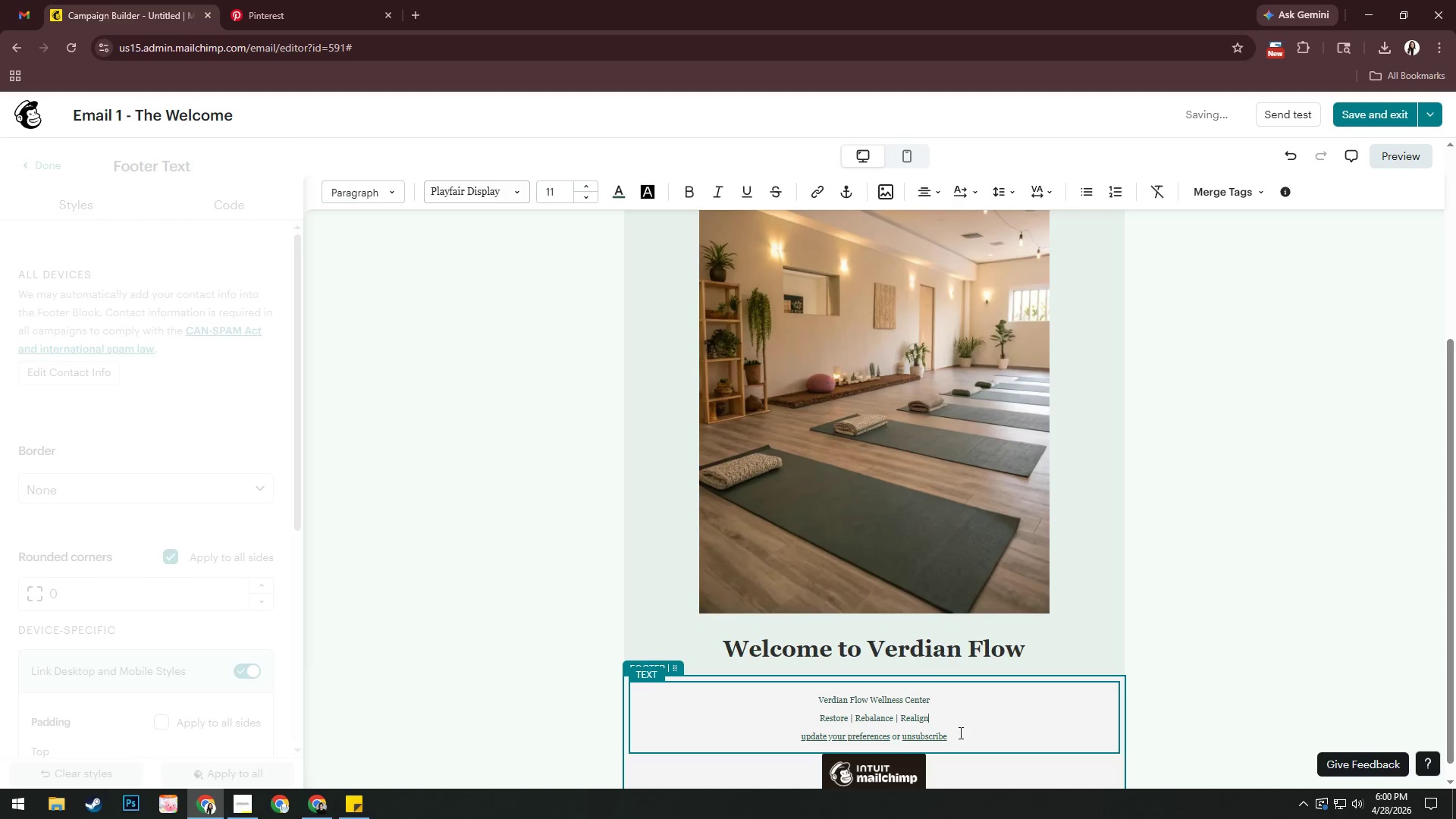 
left_click_drag(start_coordinate=[959, 733], to_coordinate=[792, 705])
 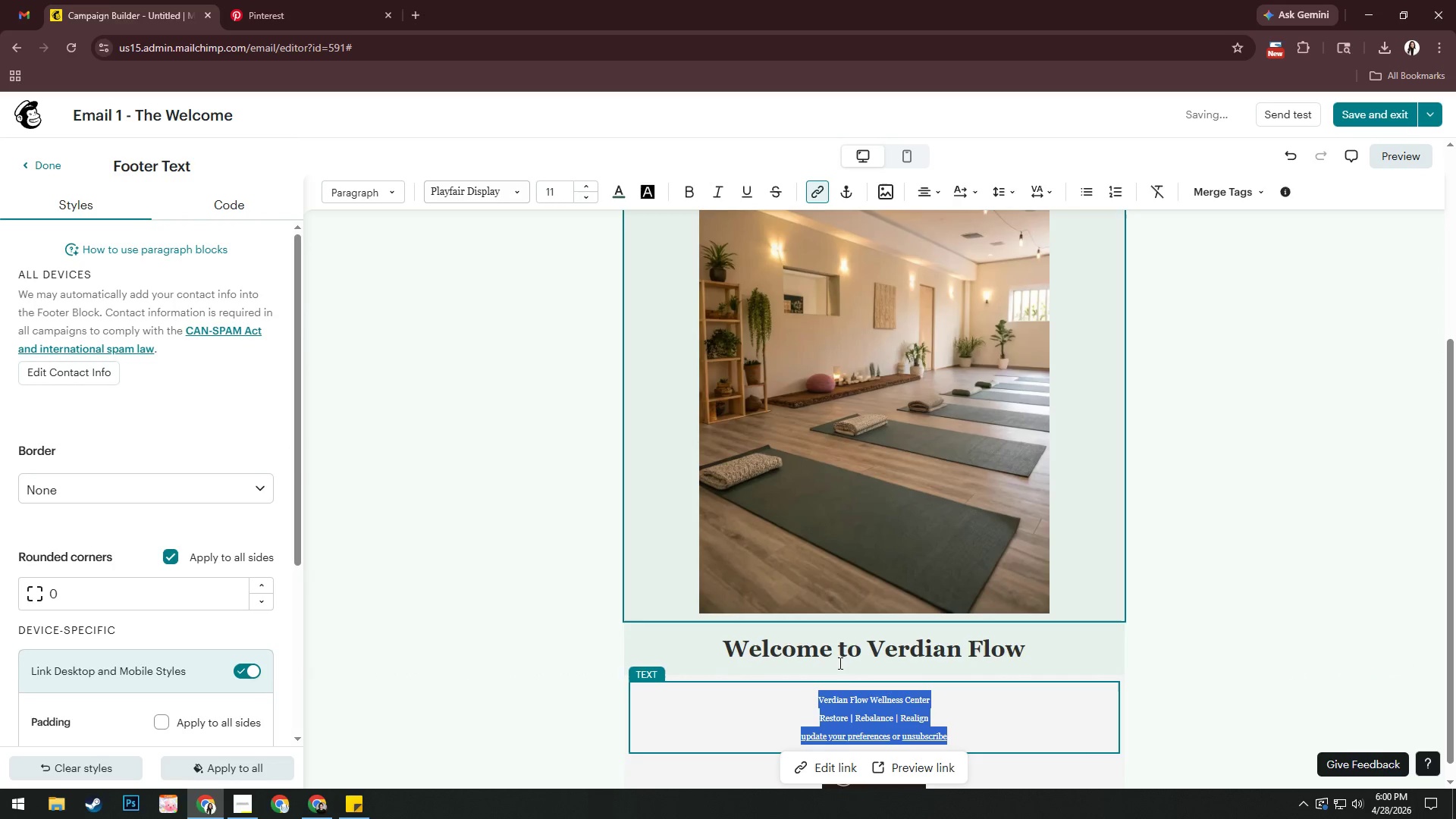 
left_click([863, 700])
 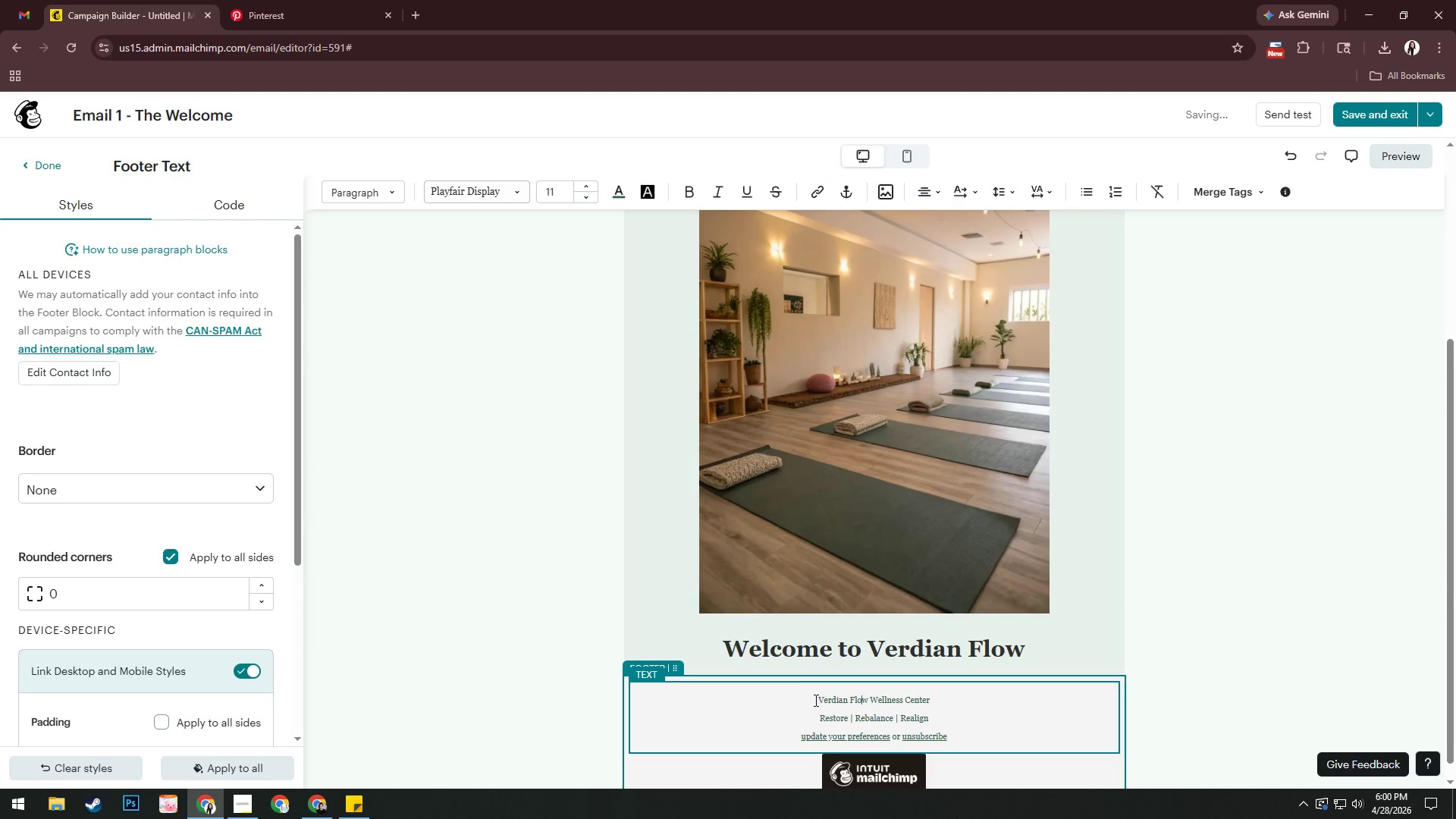 
left_click_drag(start_coordinate=[814, 701], to_coordinate=[930, 698])
 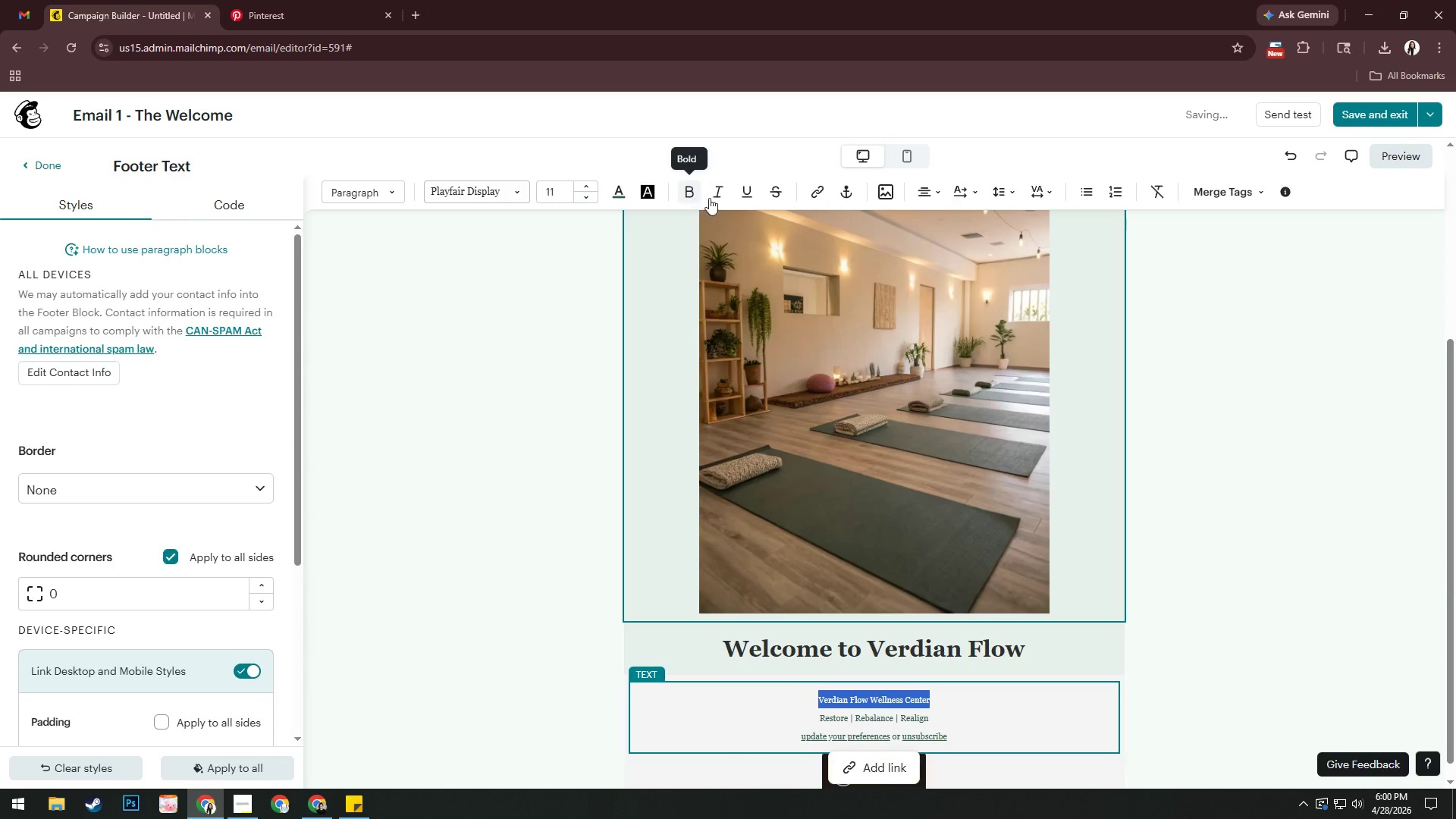 
double_click([721, 199])
 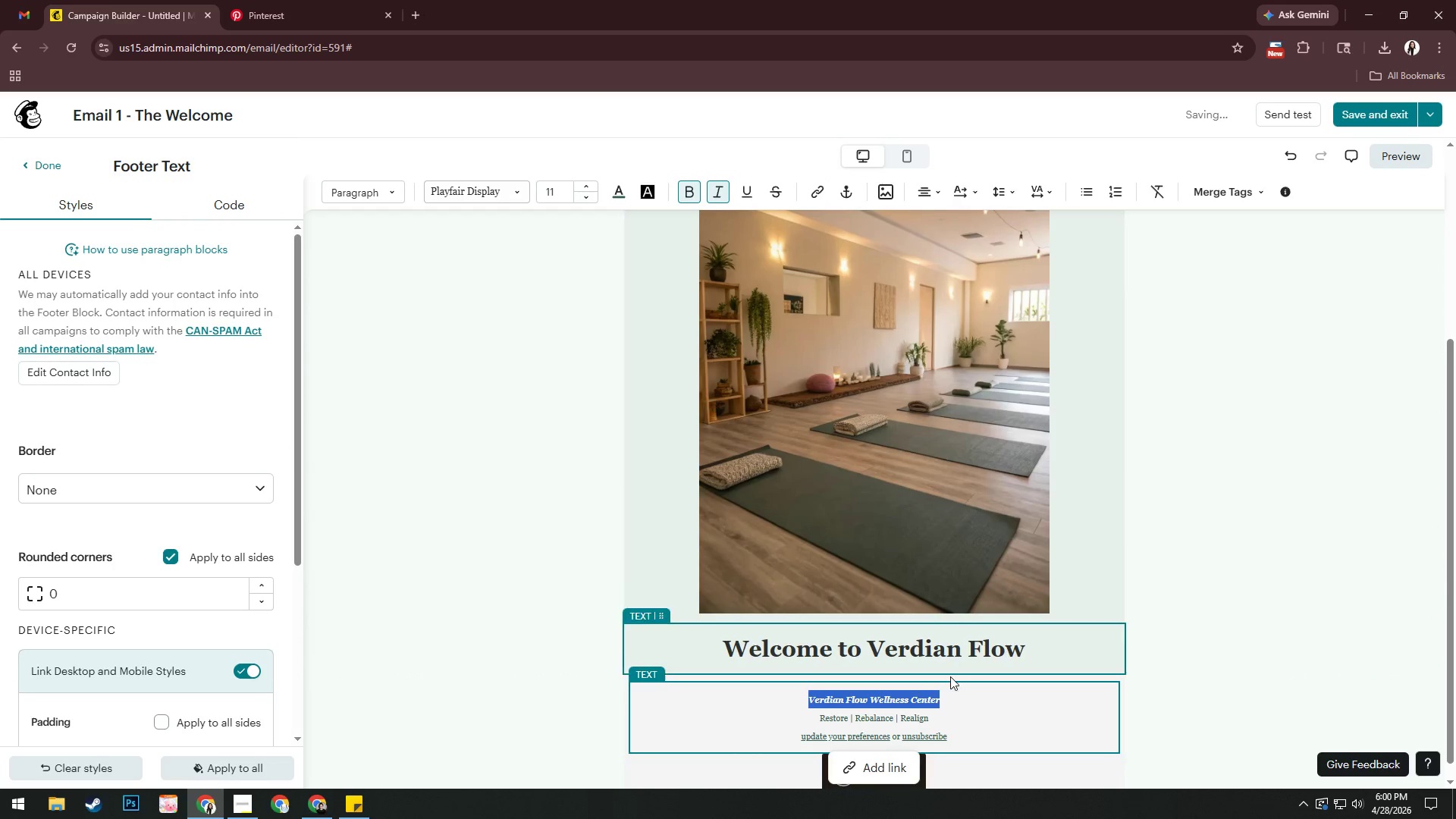 
left_click([955, 691])
 